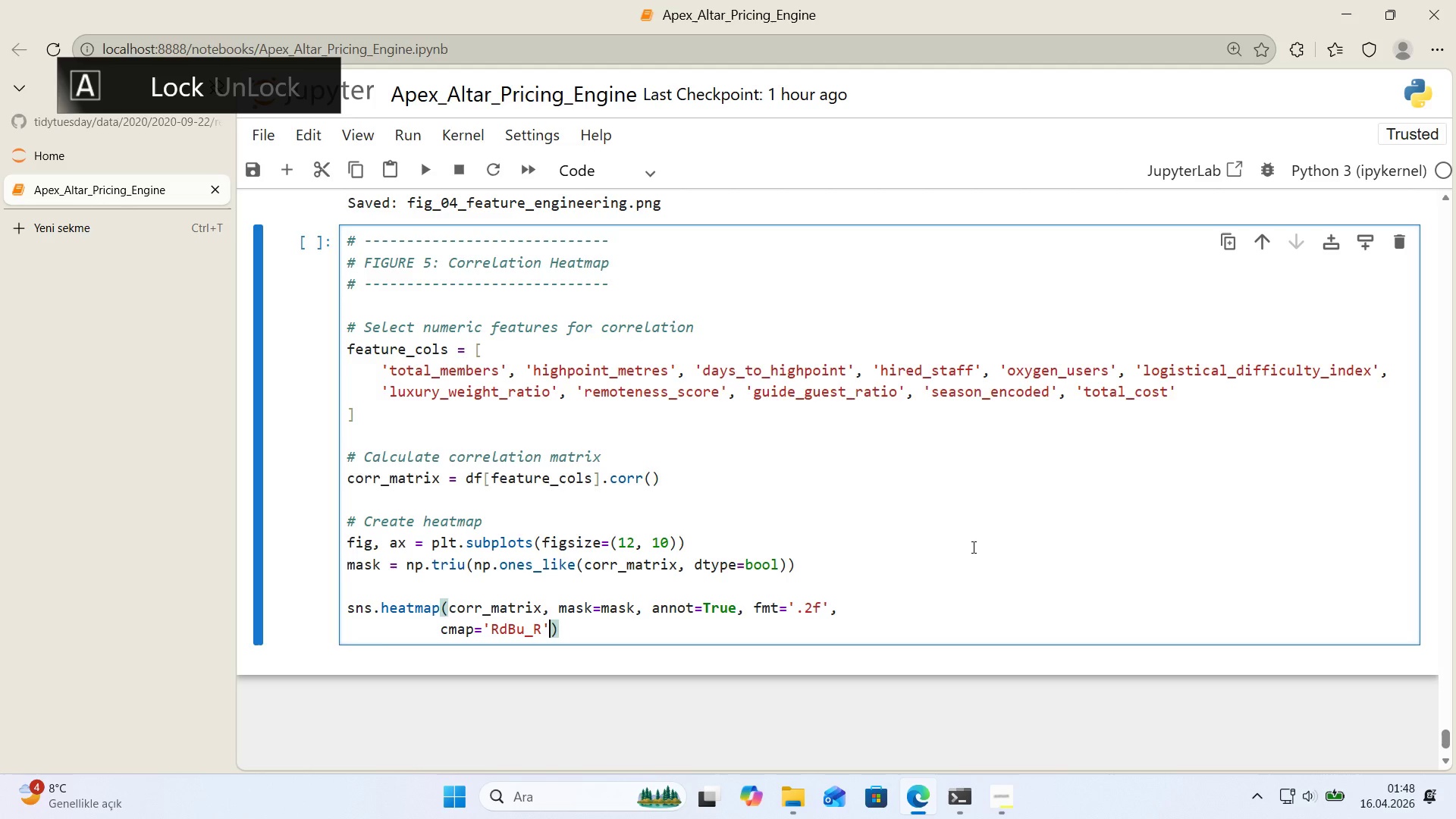 
key(ArrowRight)
 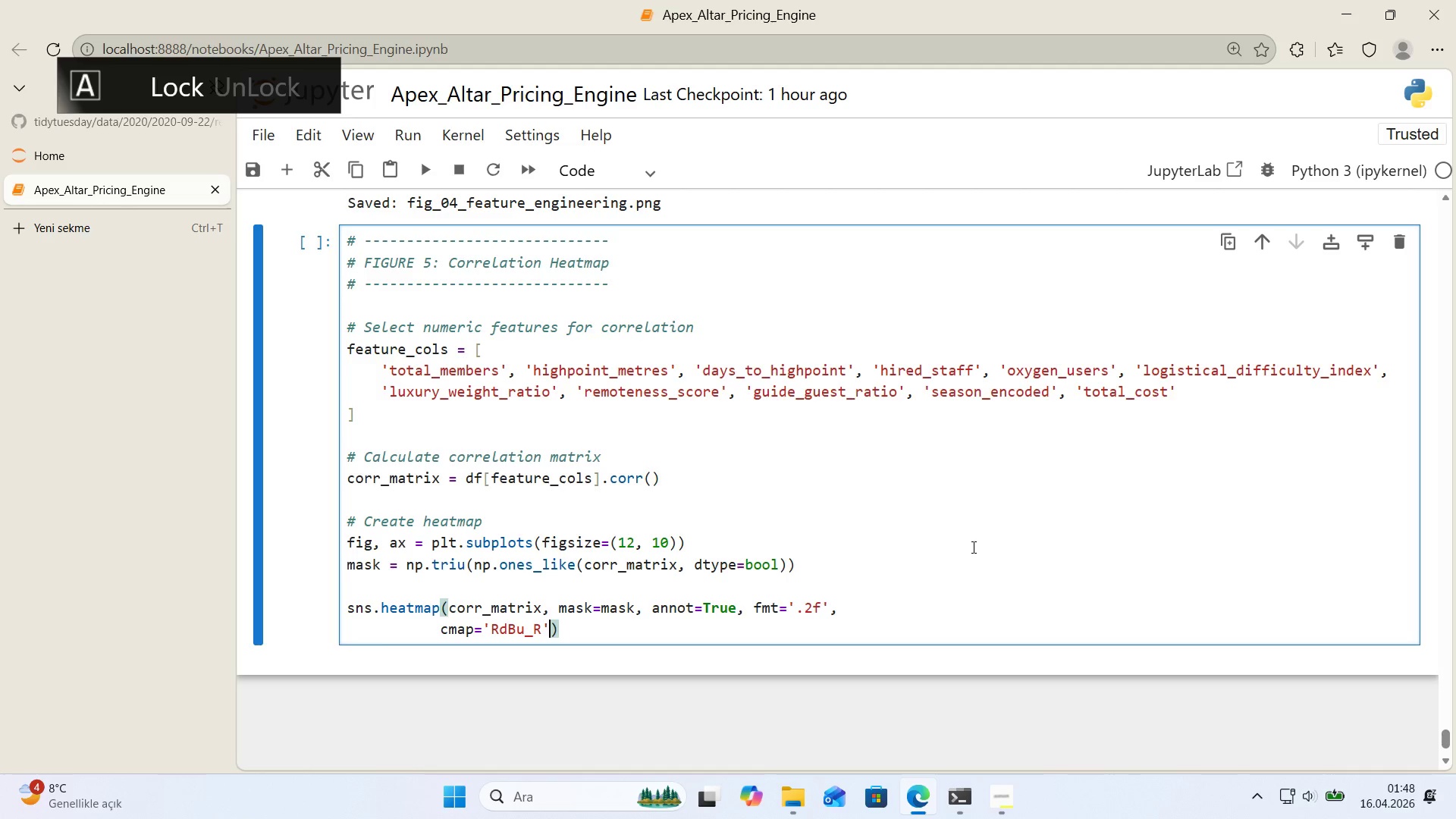 
key(Comma)
 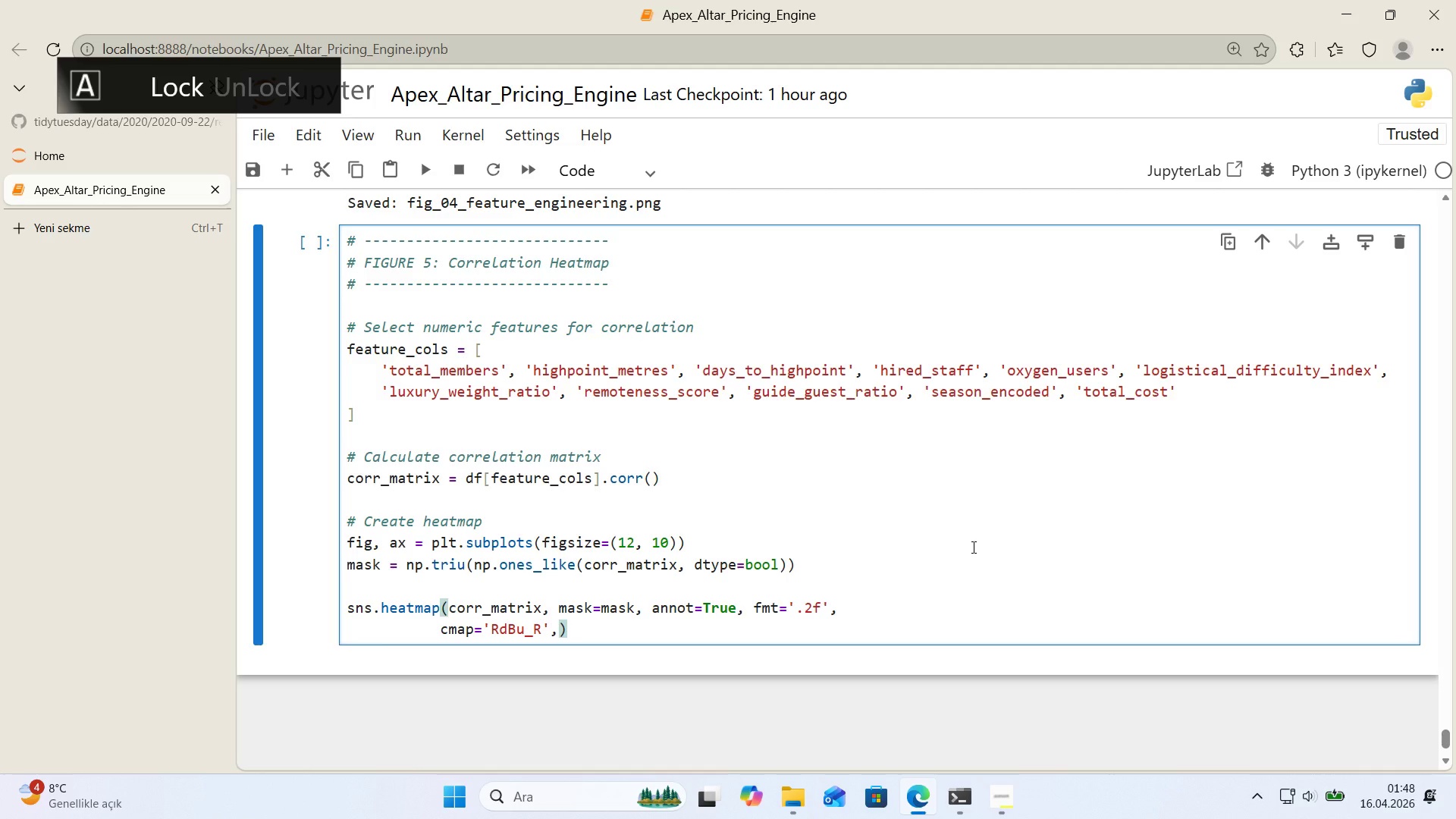 
key(ArrowLeft)
 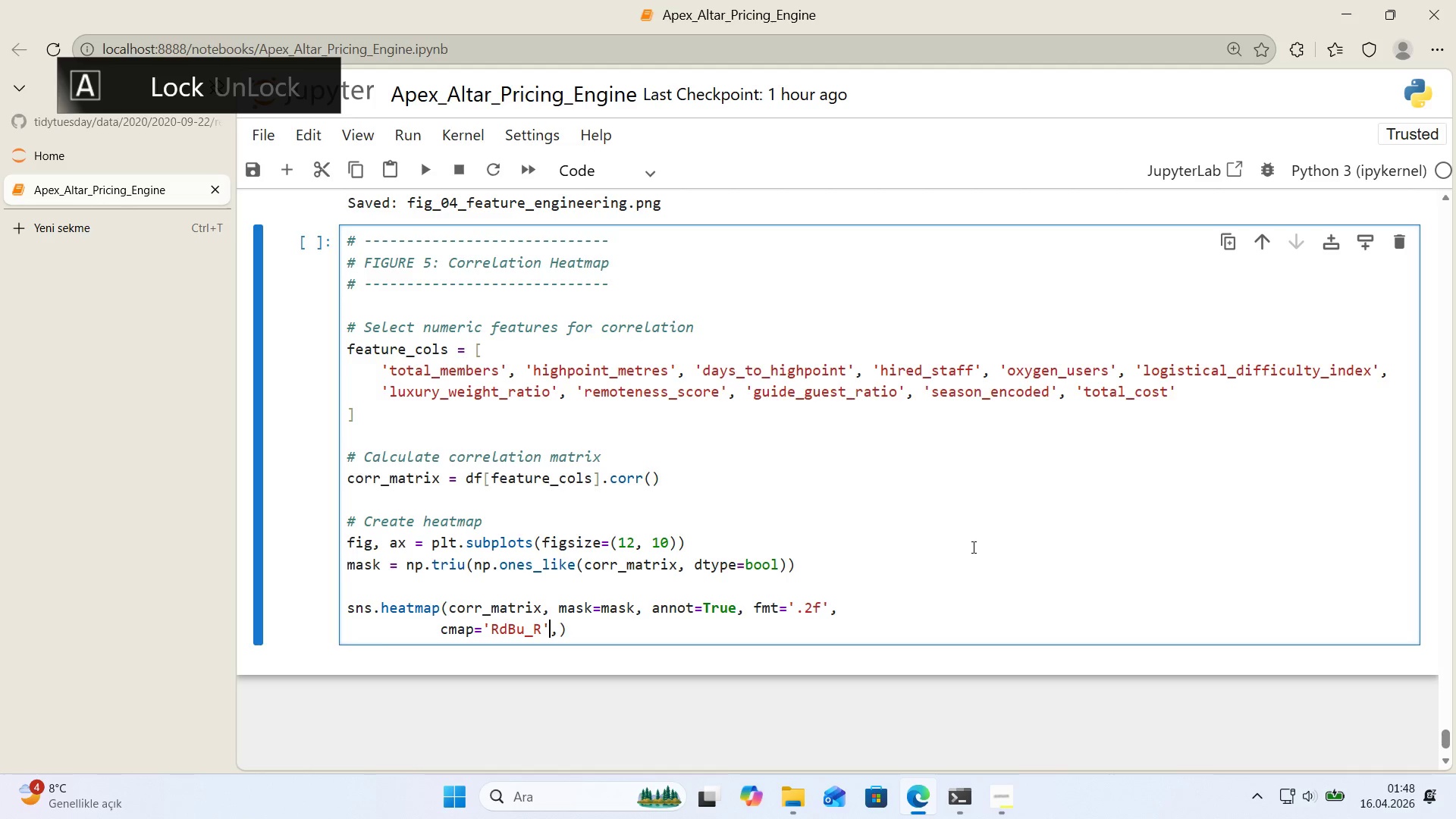 
key(ArrowLeft)
 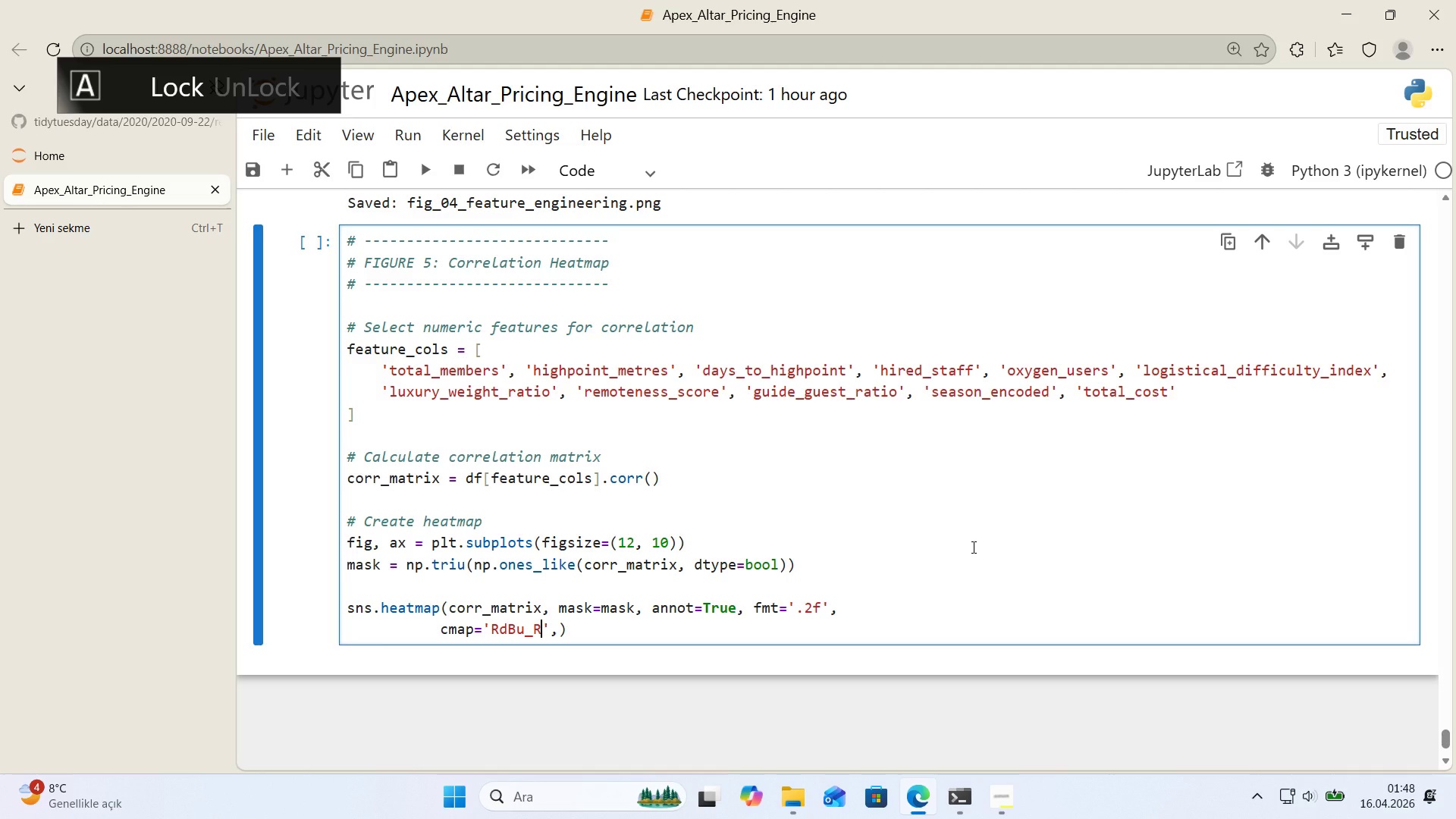 
key(CapsLock)
 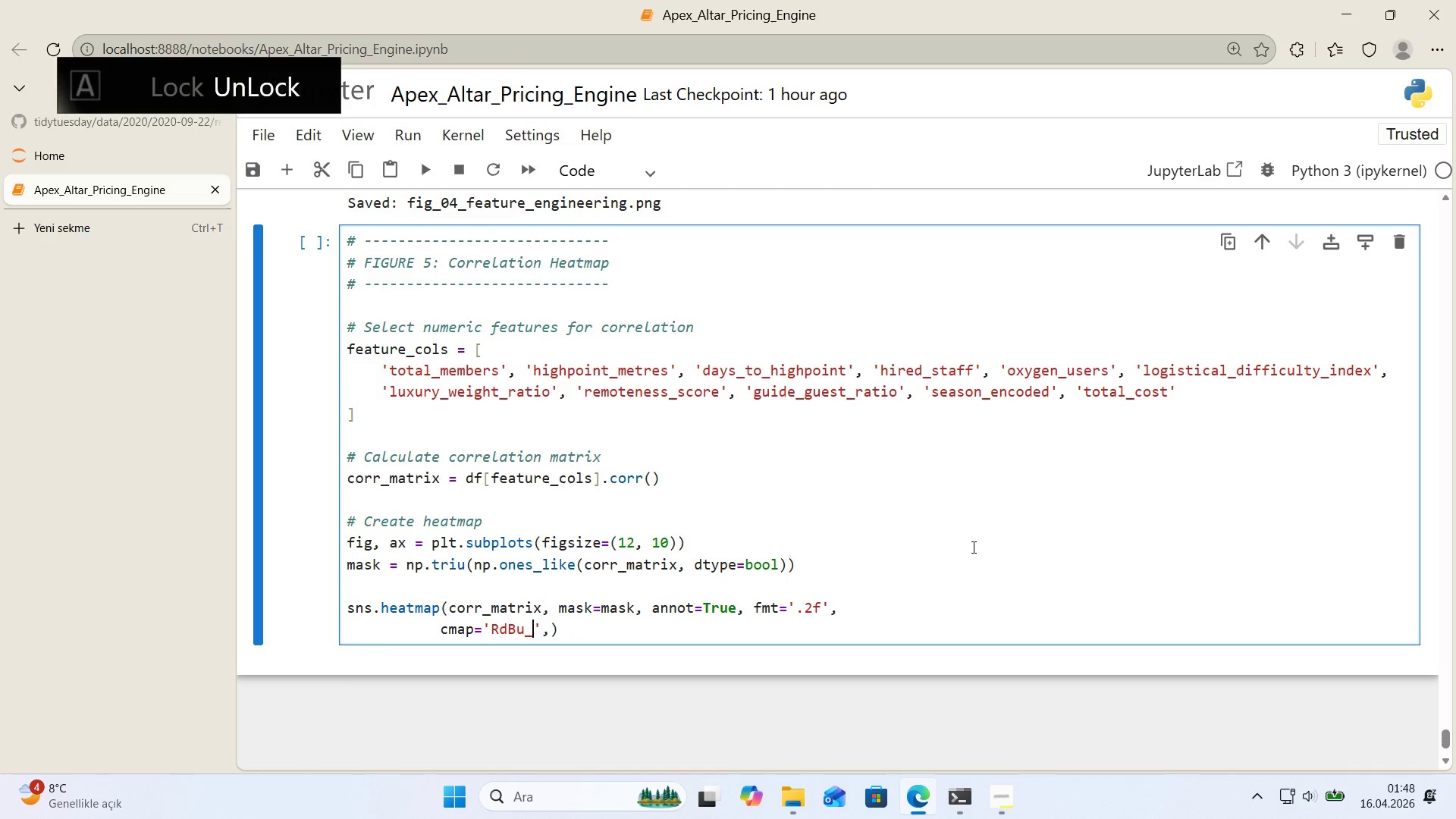 
key(Backspace)
 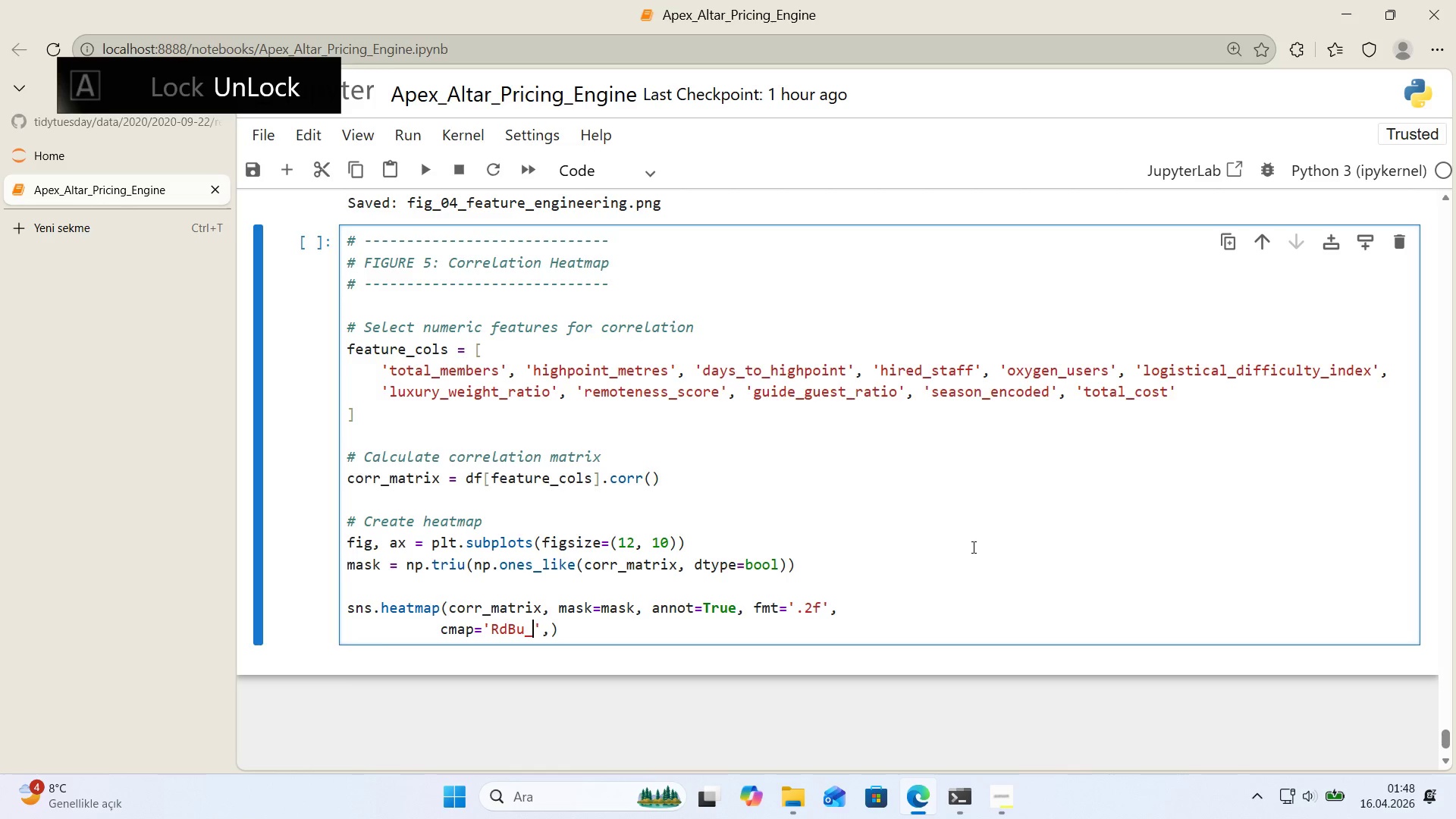 
key(R)
 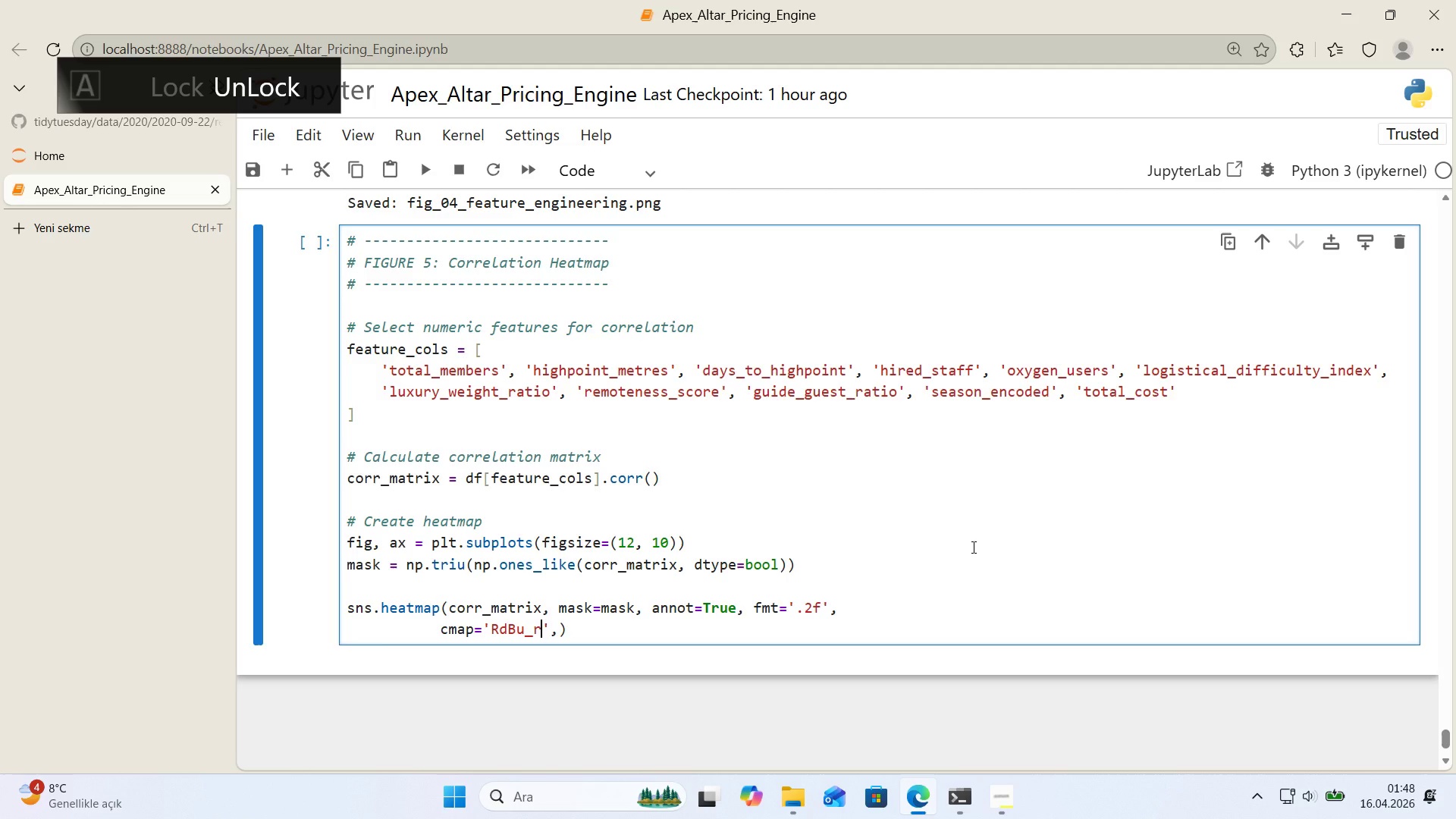 
key(CapsLock)
 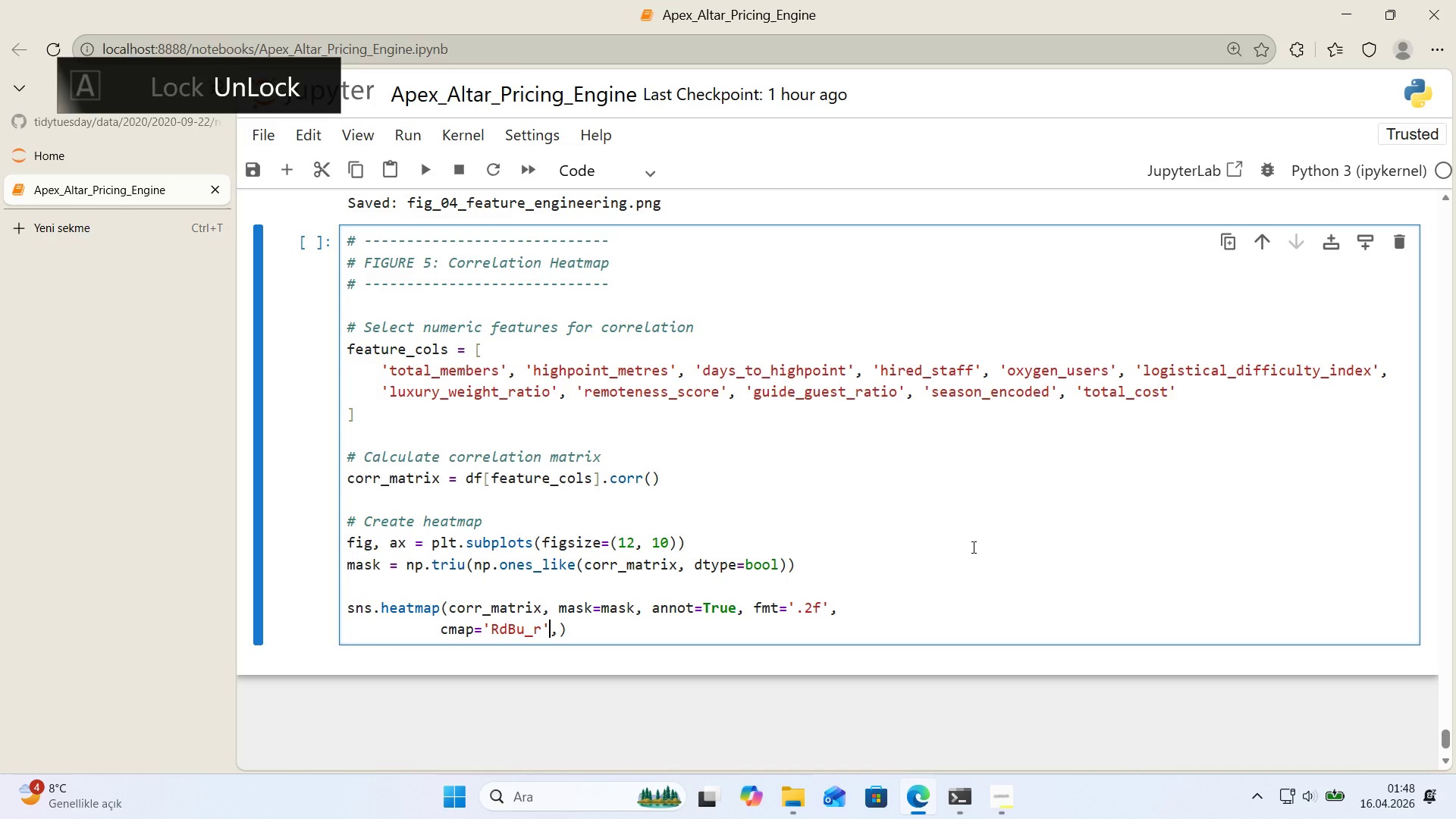 
key(ArrowRight)
 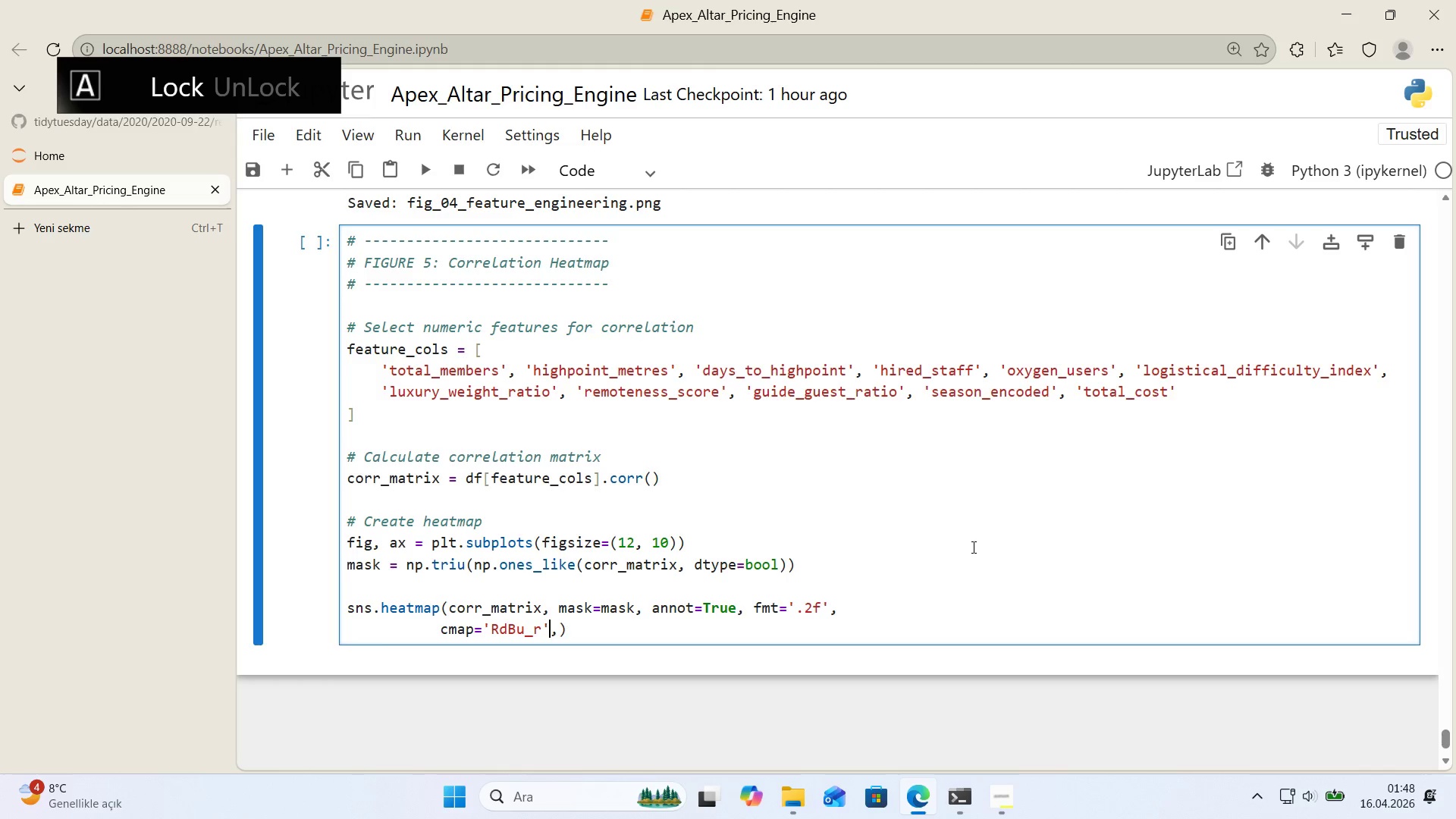 
key(ArrowRight)
 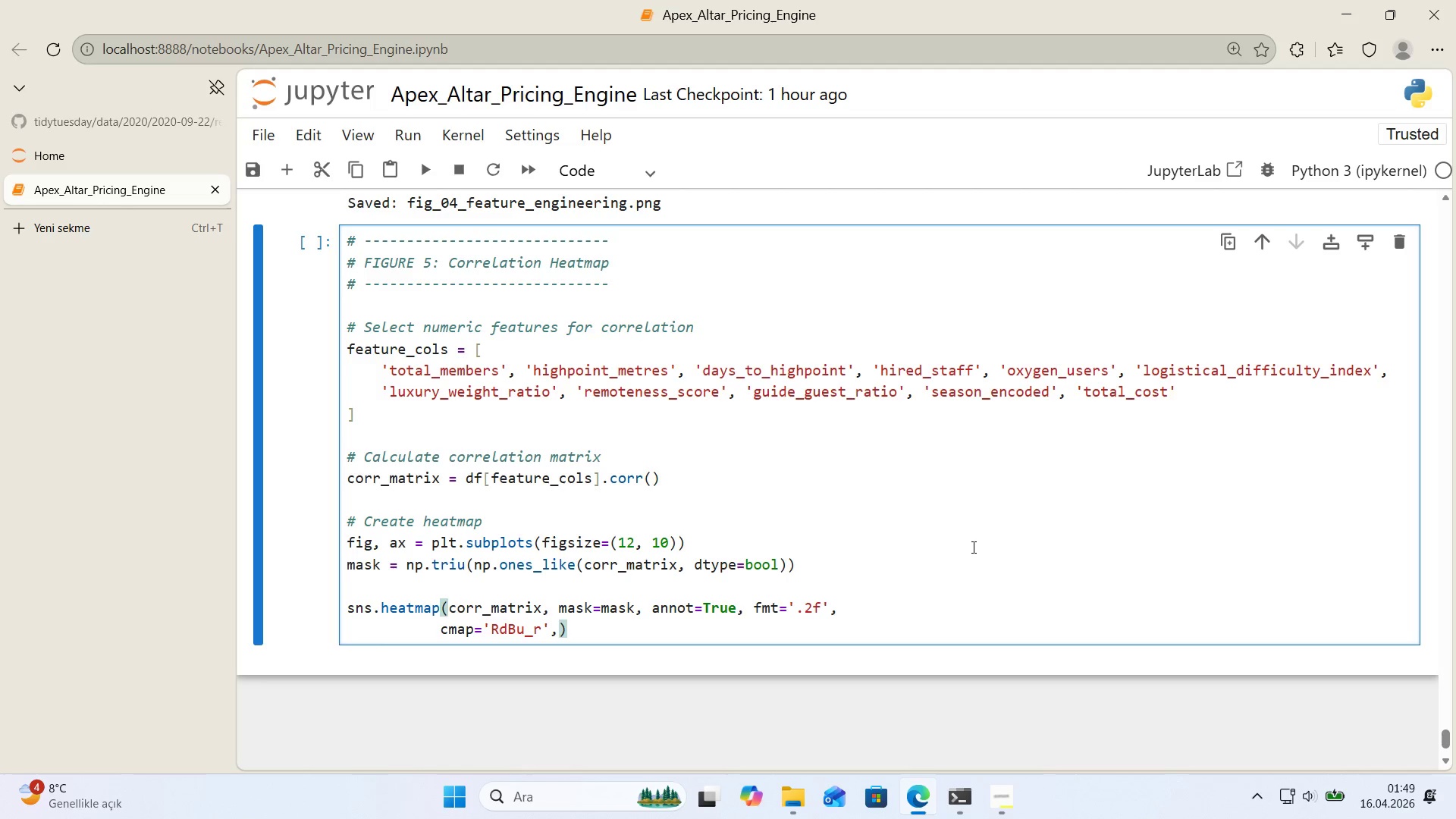 
wait(10.94)
 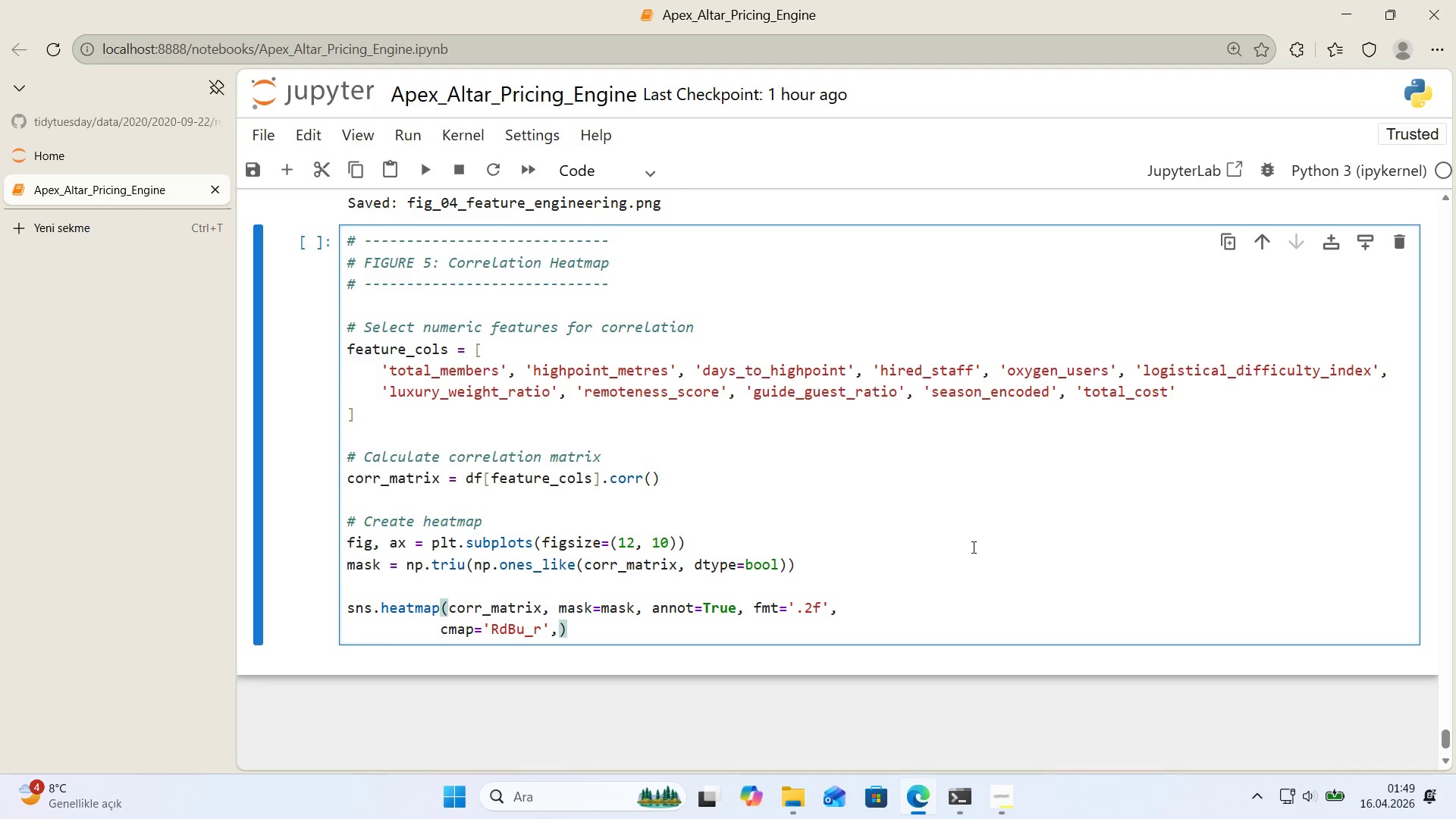 
type( CENTER)
key(Backspace)
key(Backspace)
key(Backspace)
key(Backspace)
key(Backspace)
key(Backspace)
type(center)0, vm'n)-1, vmax)1,)
 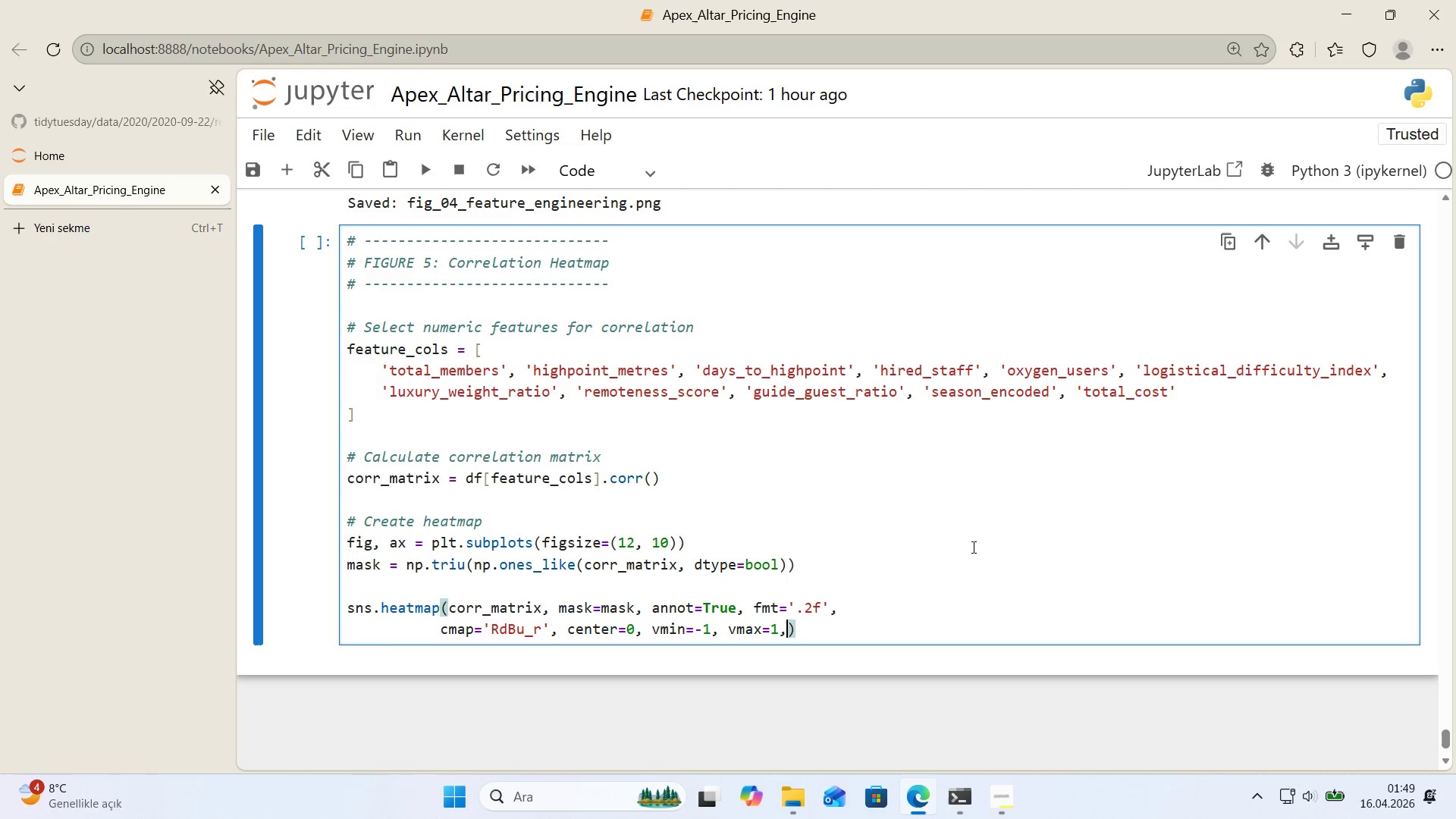 
key(Enter)
 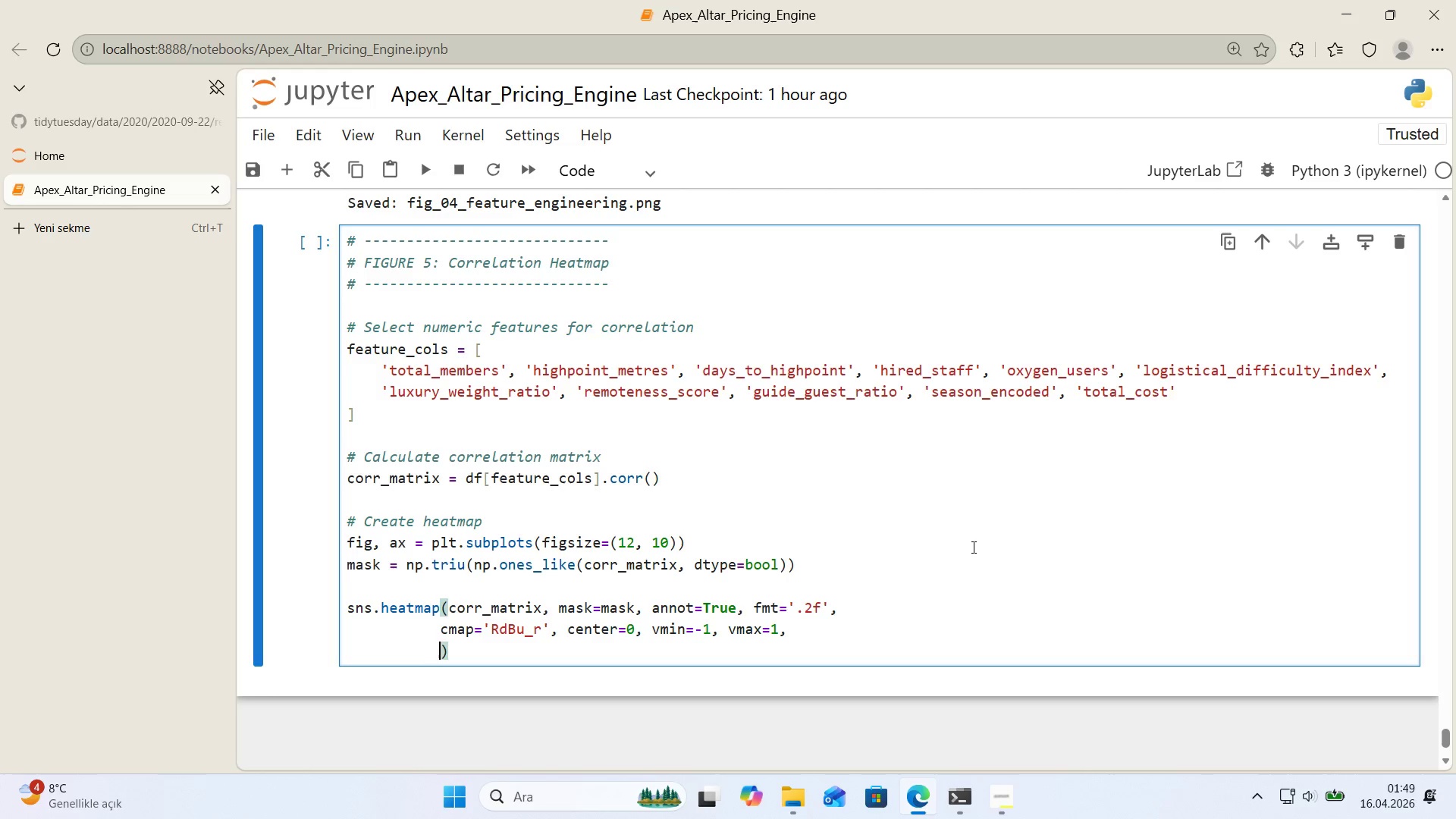 
type(square)True, l'new'dths)0.5,)
 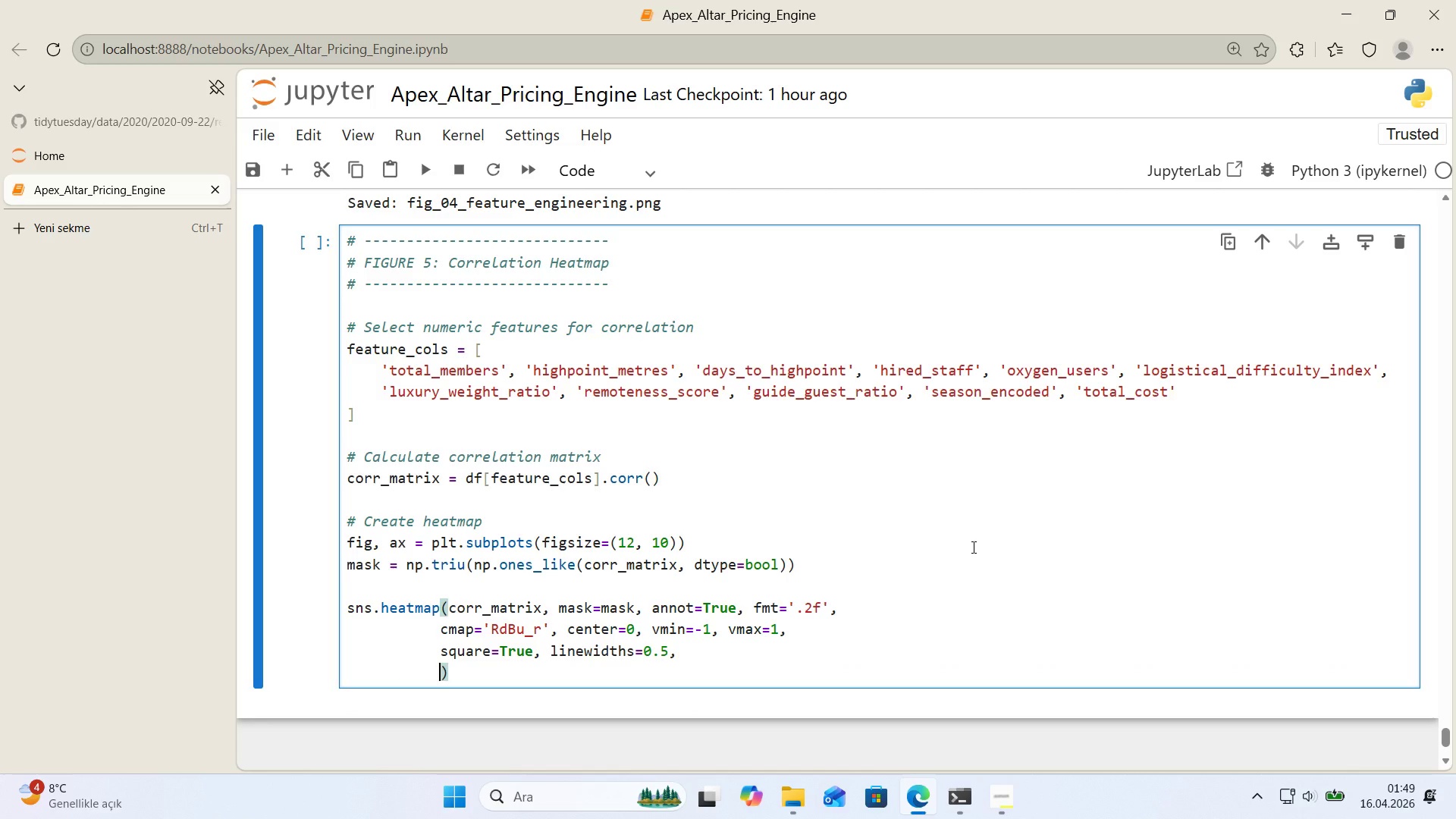 
 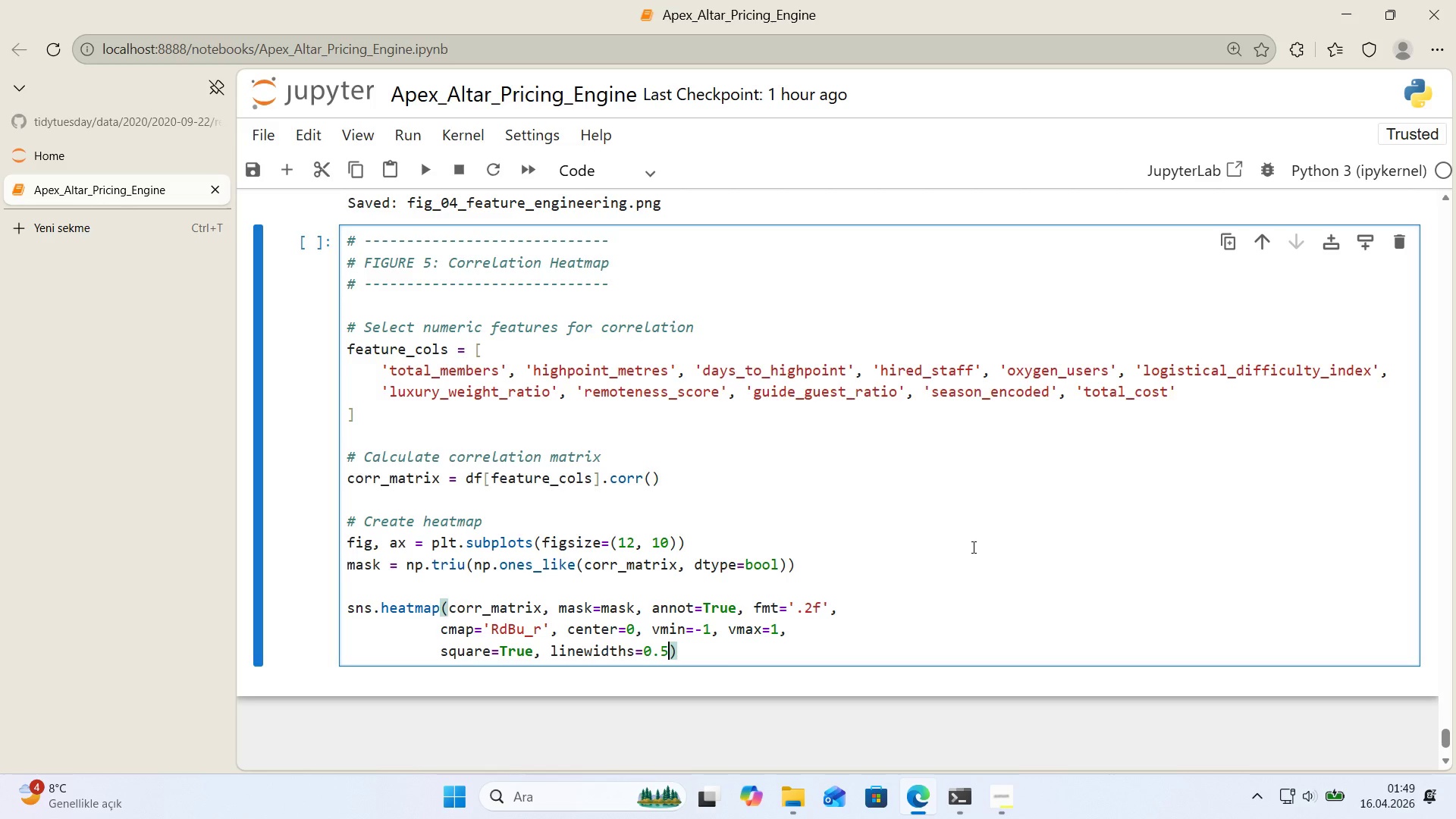 
key(Enter)
 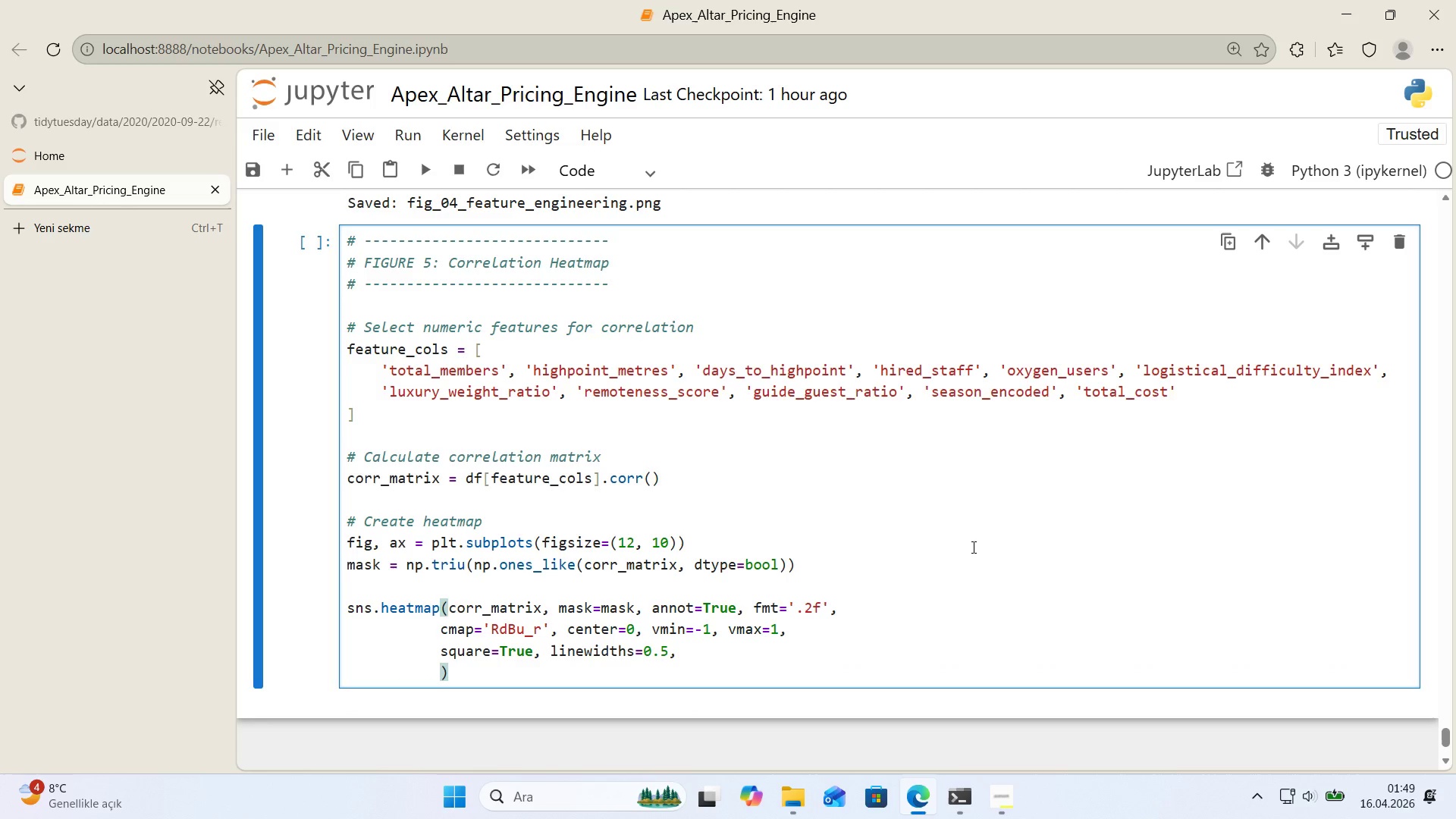 
type(cbar_kws))
 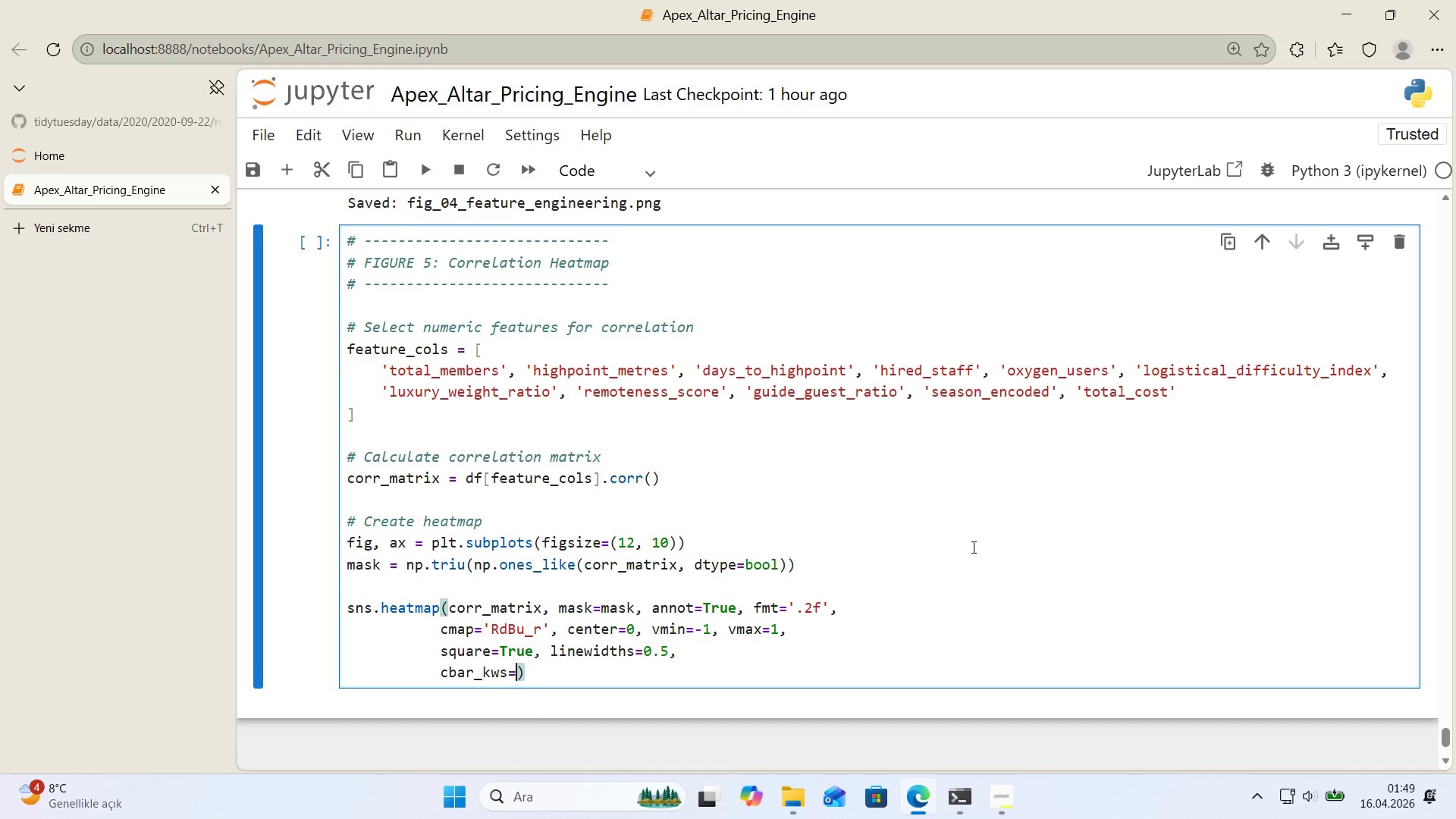 
key(Alt+Control+7)
 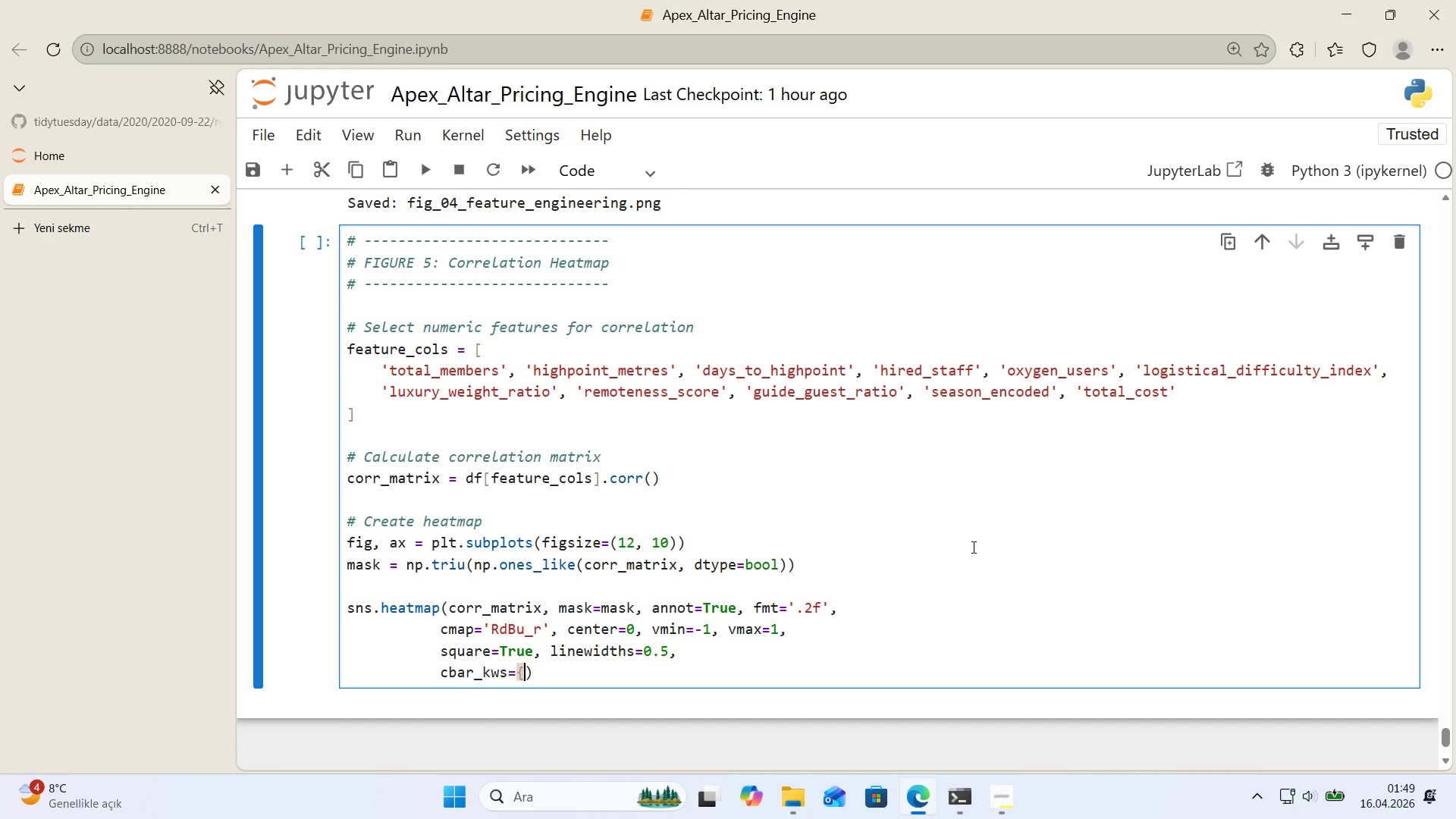 
key(Alt+Control+0)
 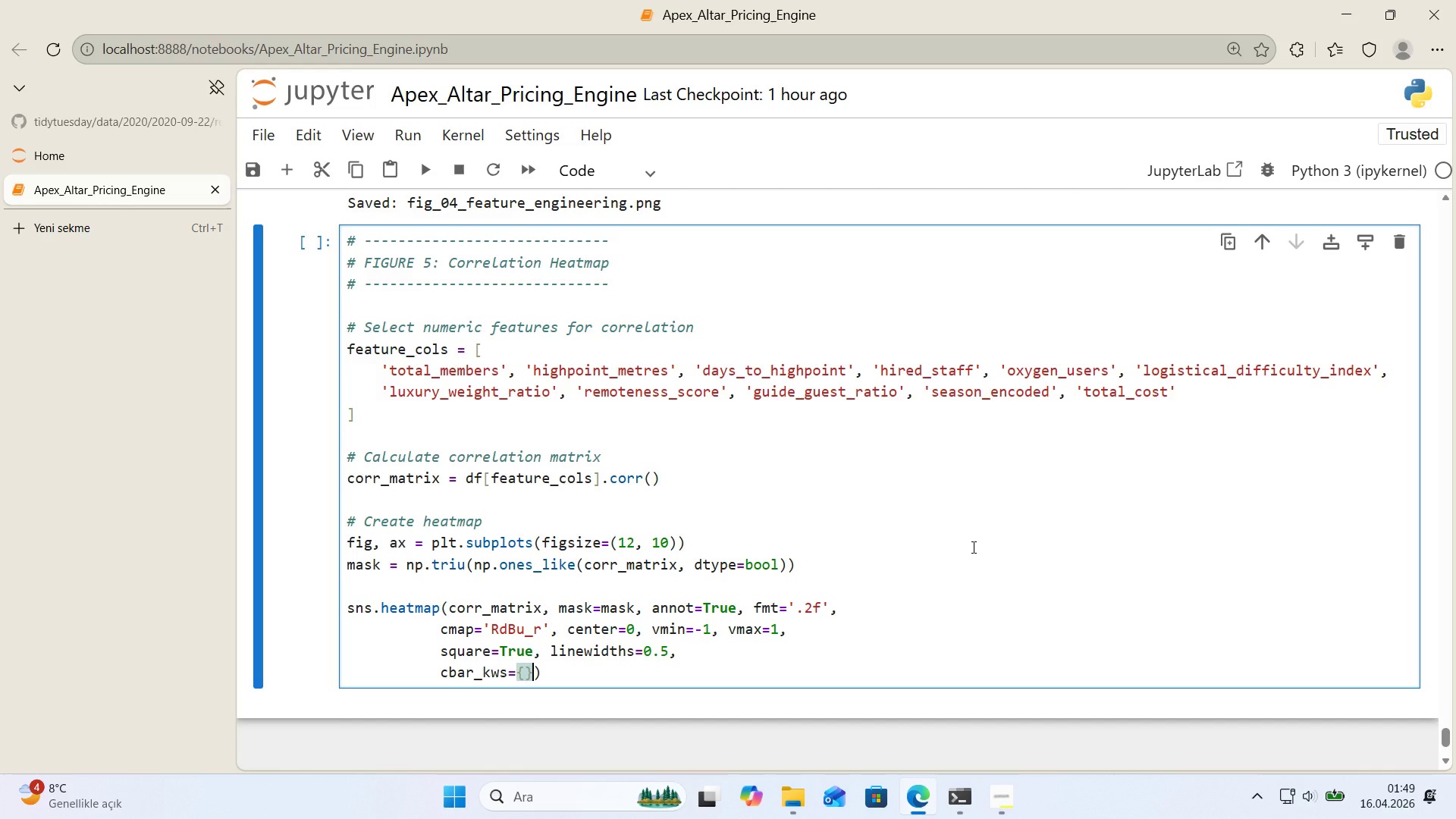 
key(ArrowLeft)
 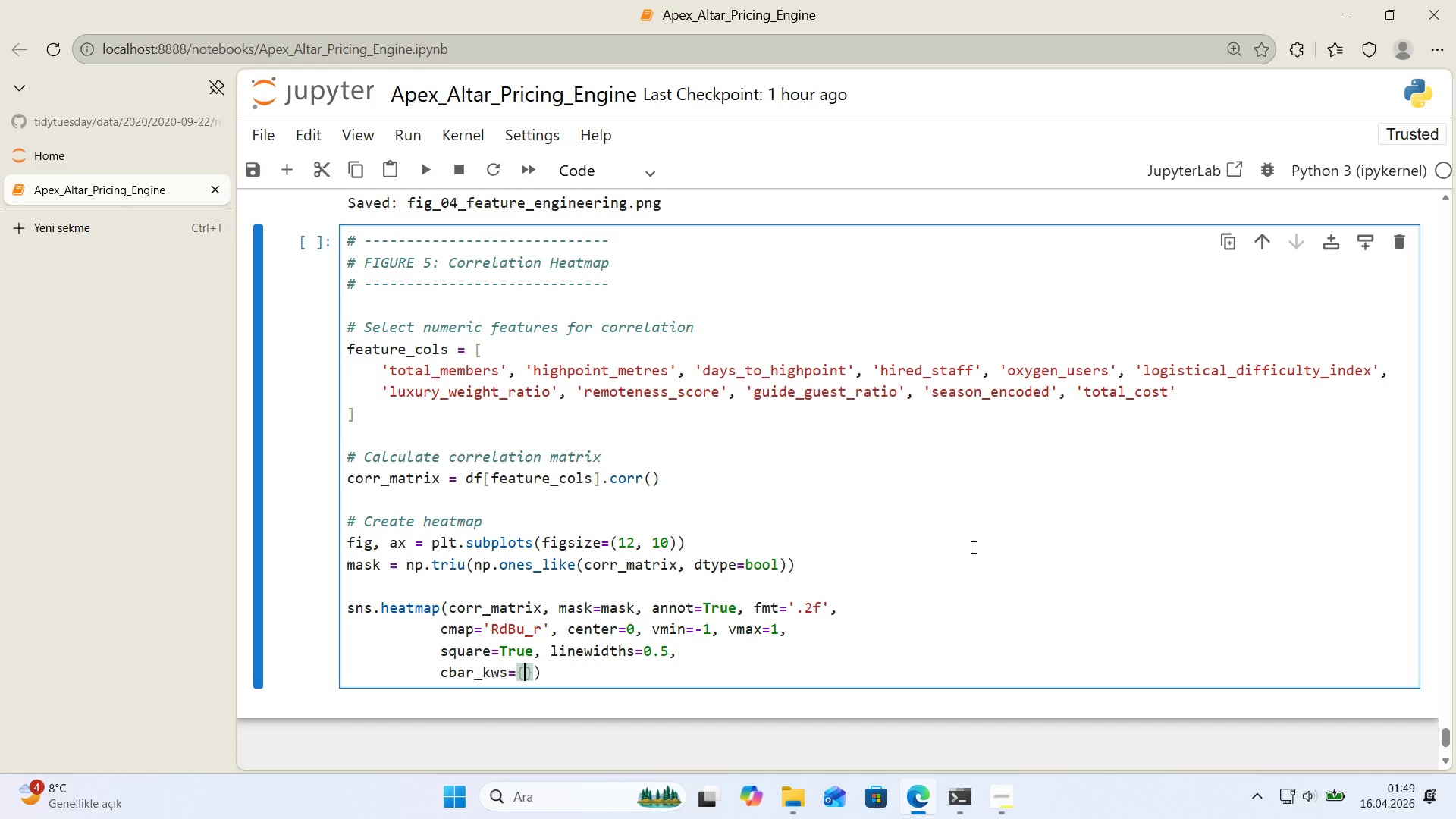 
type(@@)
 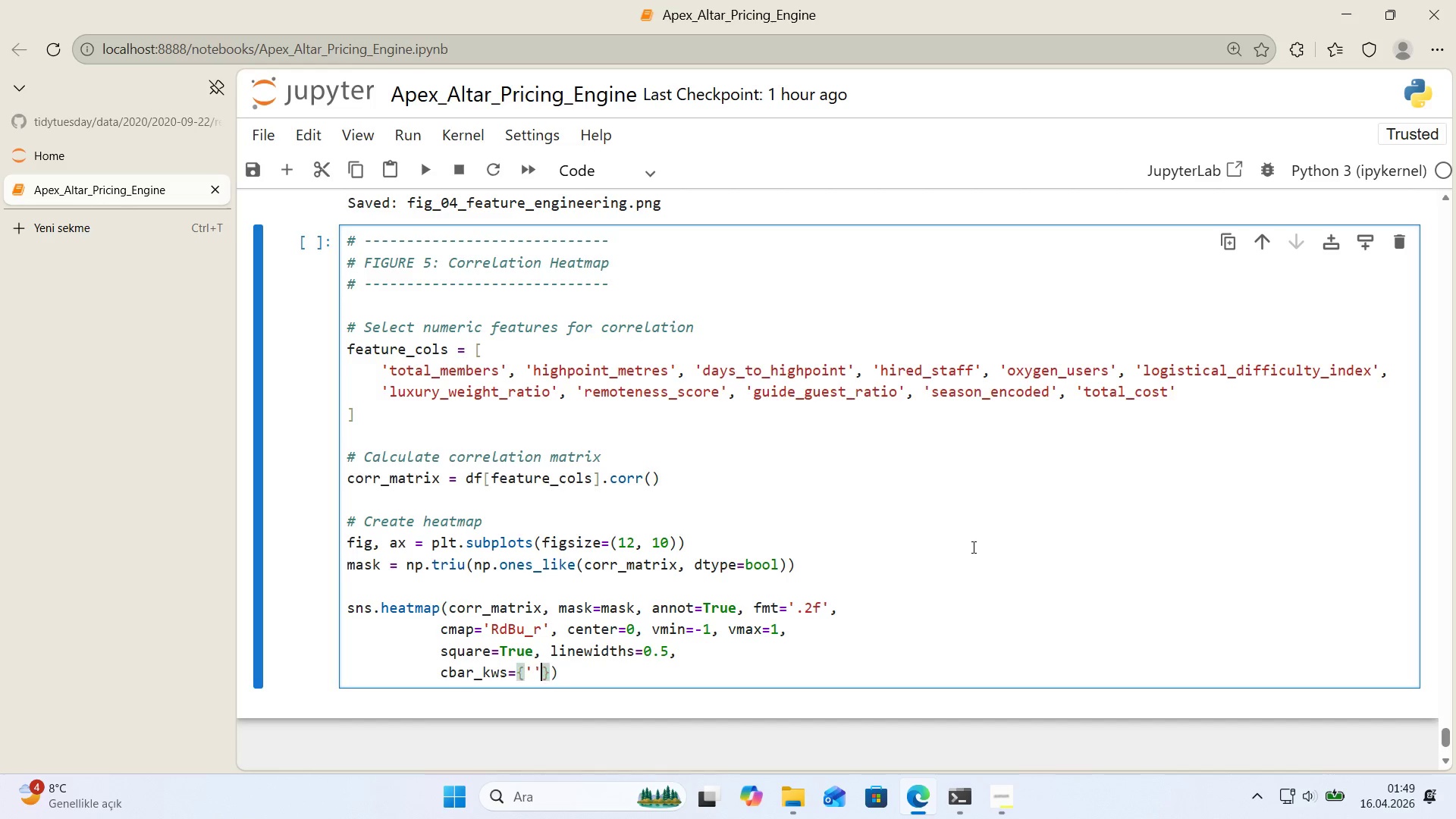 
key(ArrowLeft)
 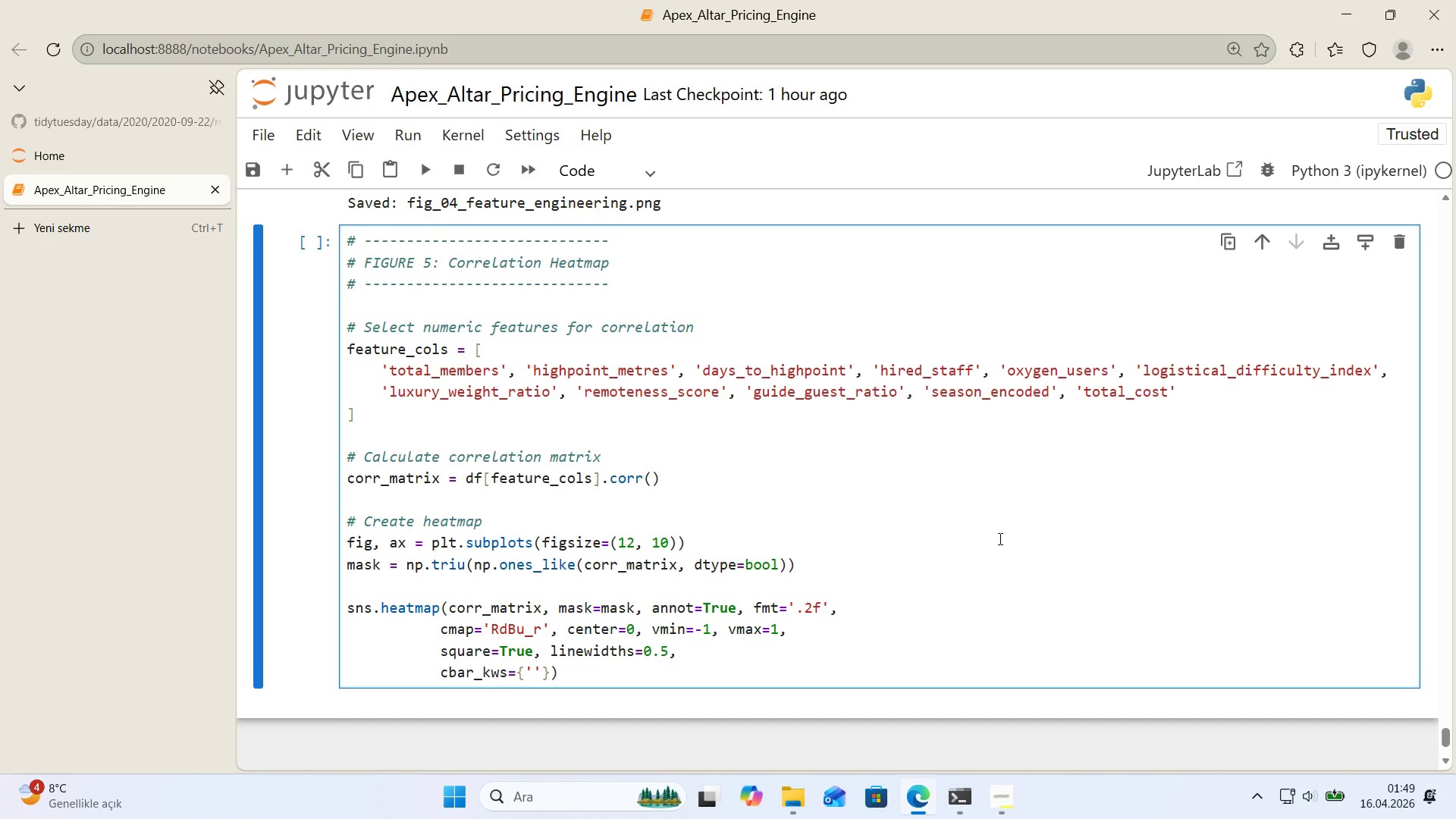 
key(S)
 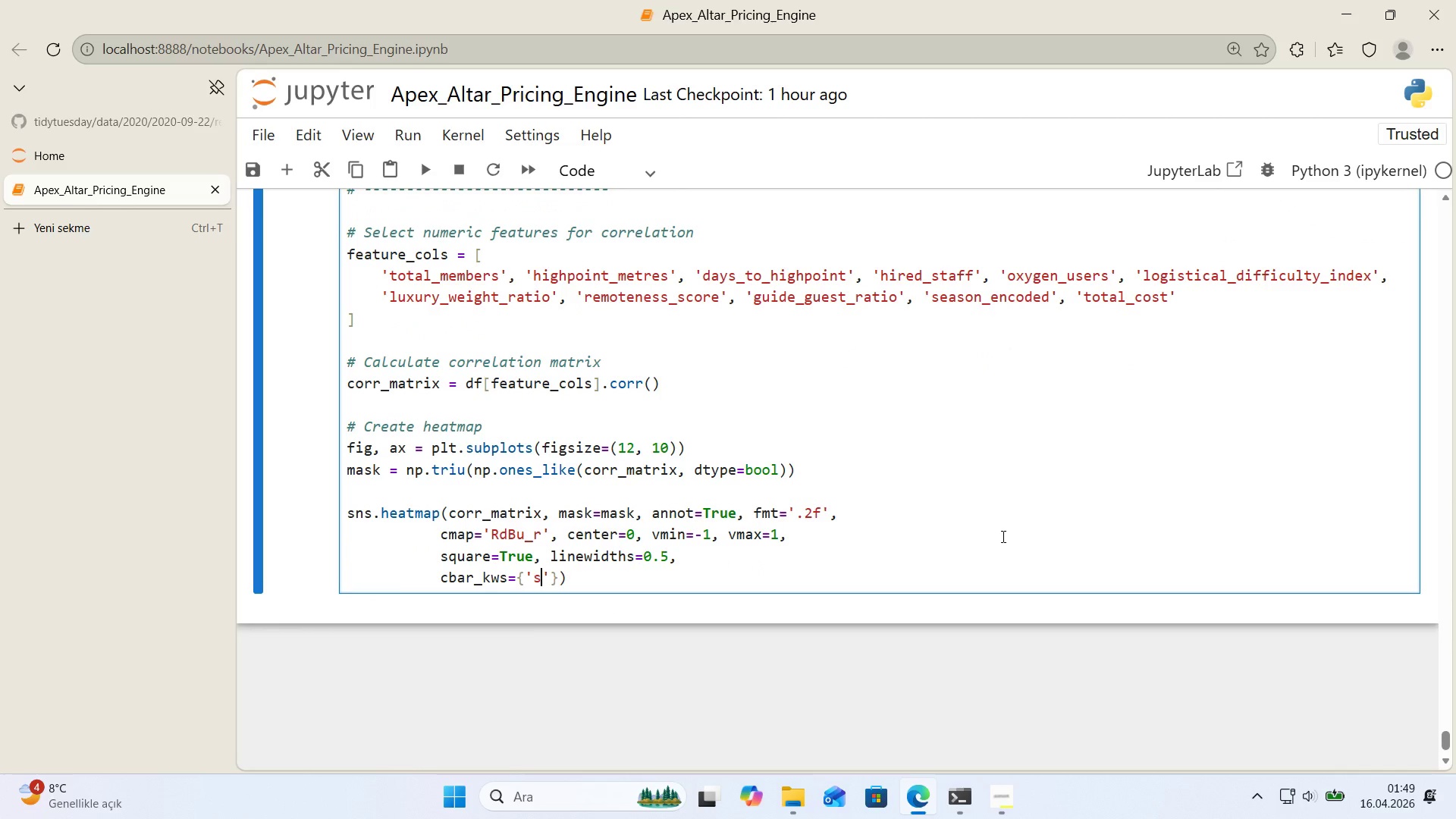 
scroll: coordinate [1002, 536], scroll_direction: down, amount: 1.0
 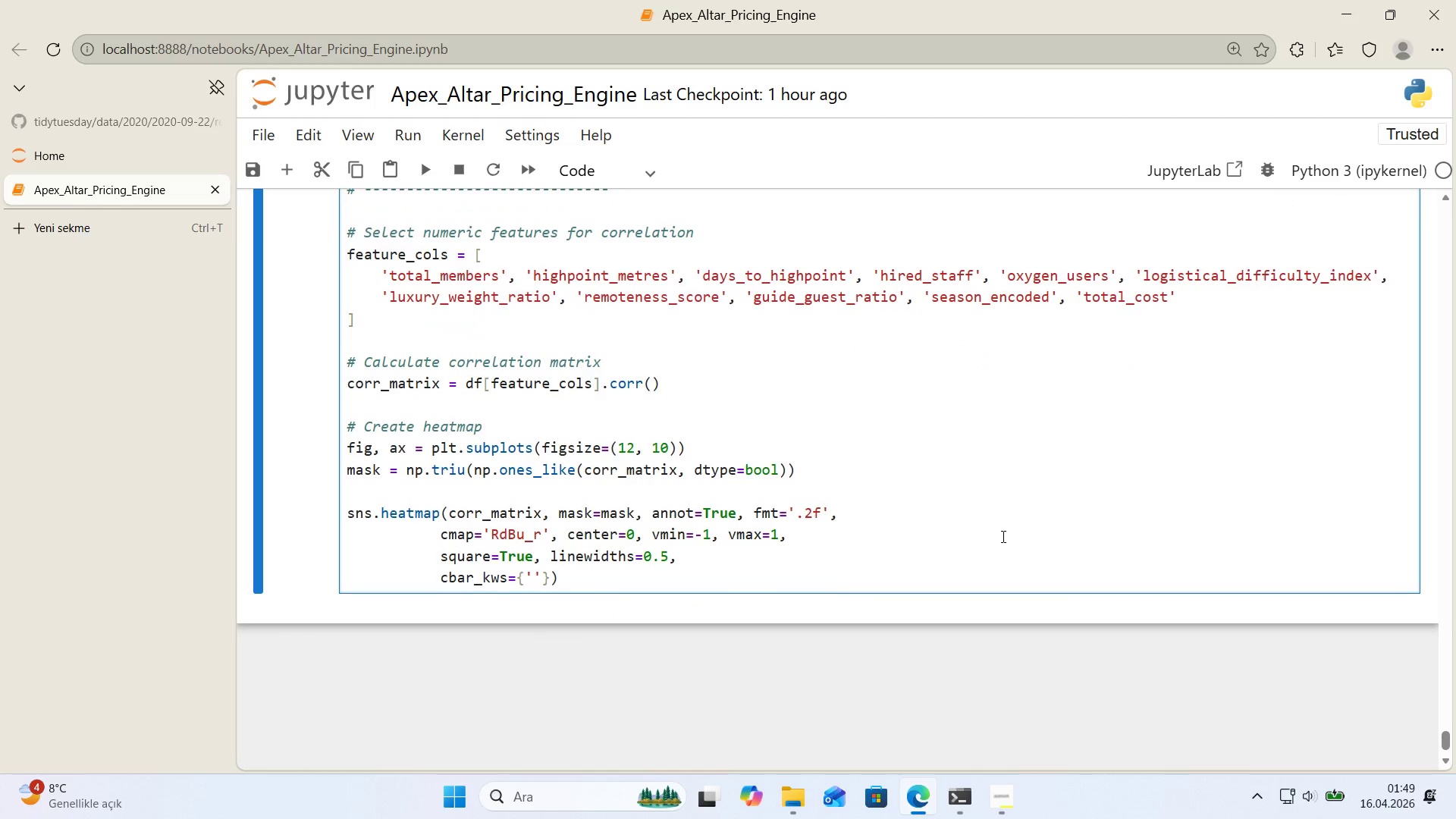 
type(hr'nk)
 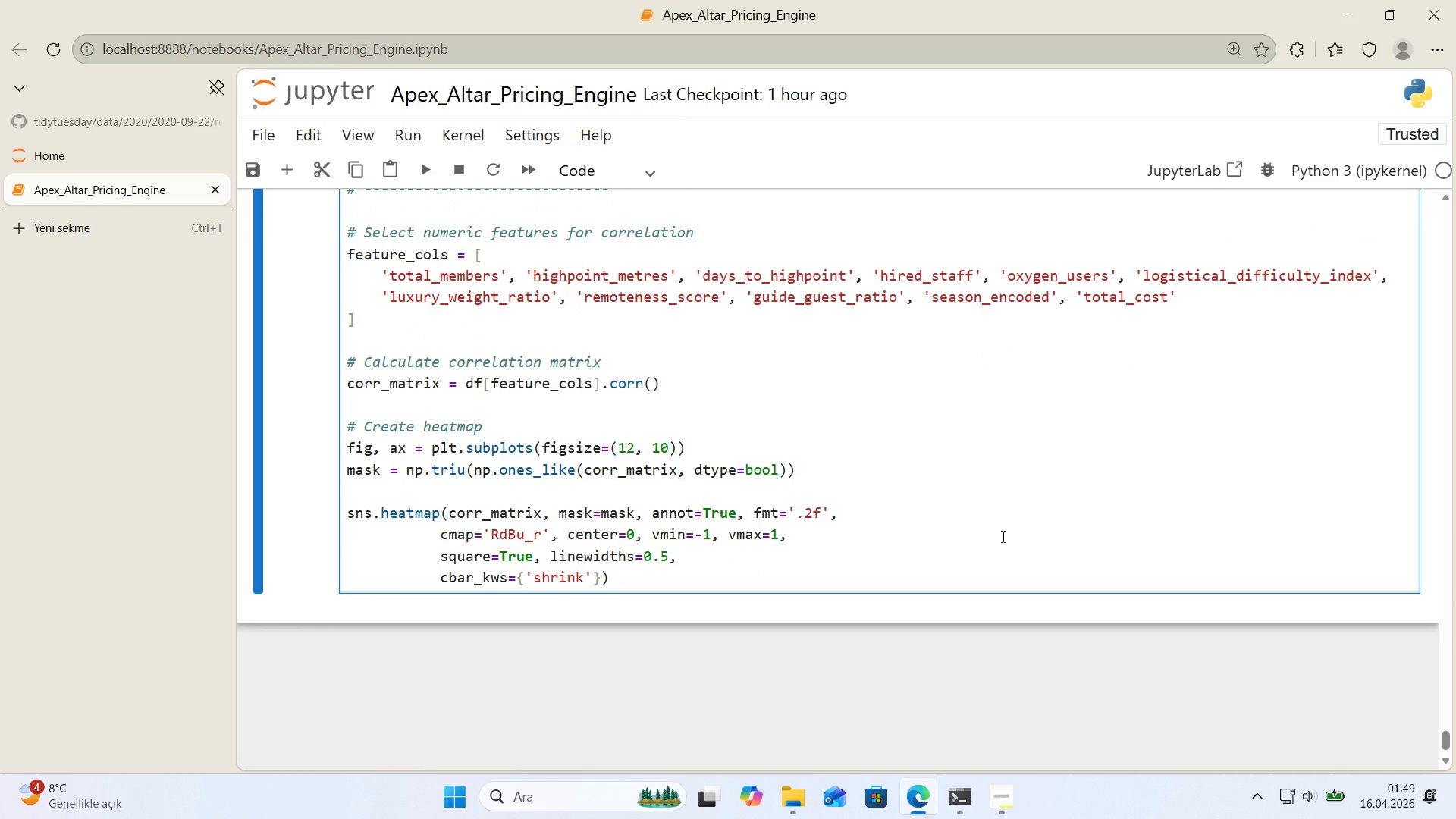 
key(ArrowRight)
 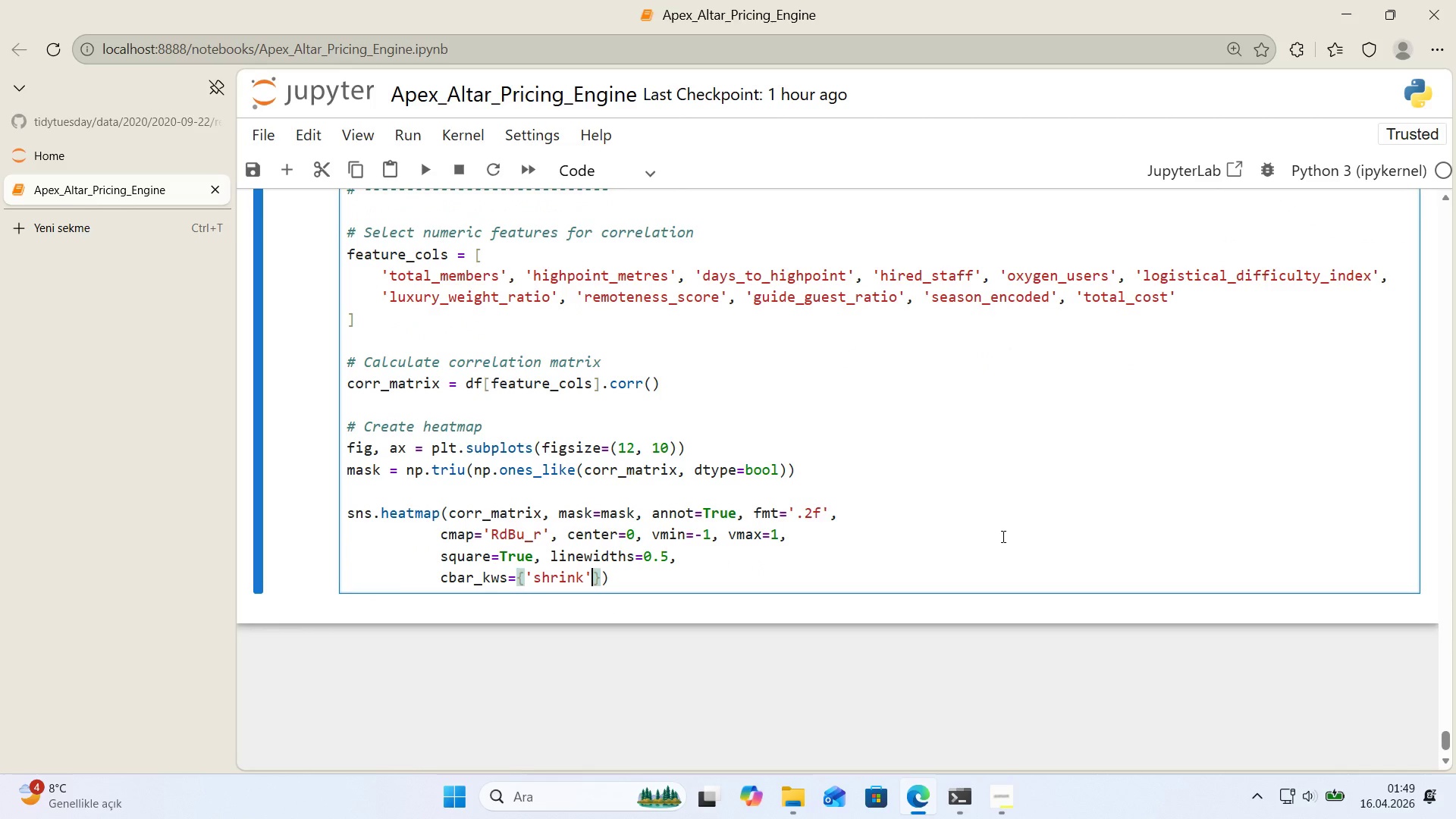 
type(> 0.8, @@)
 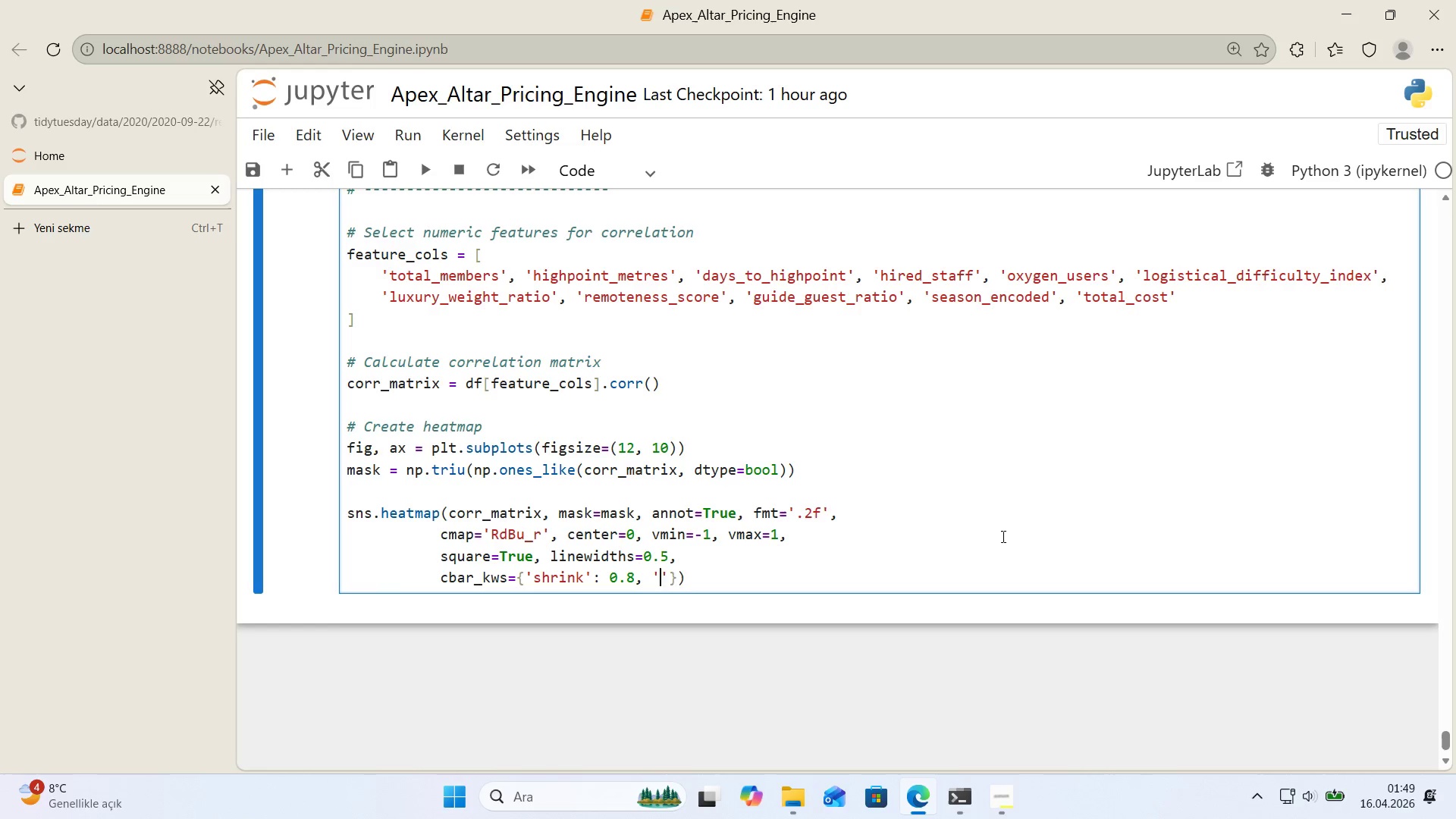 
 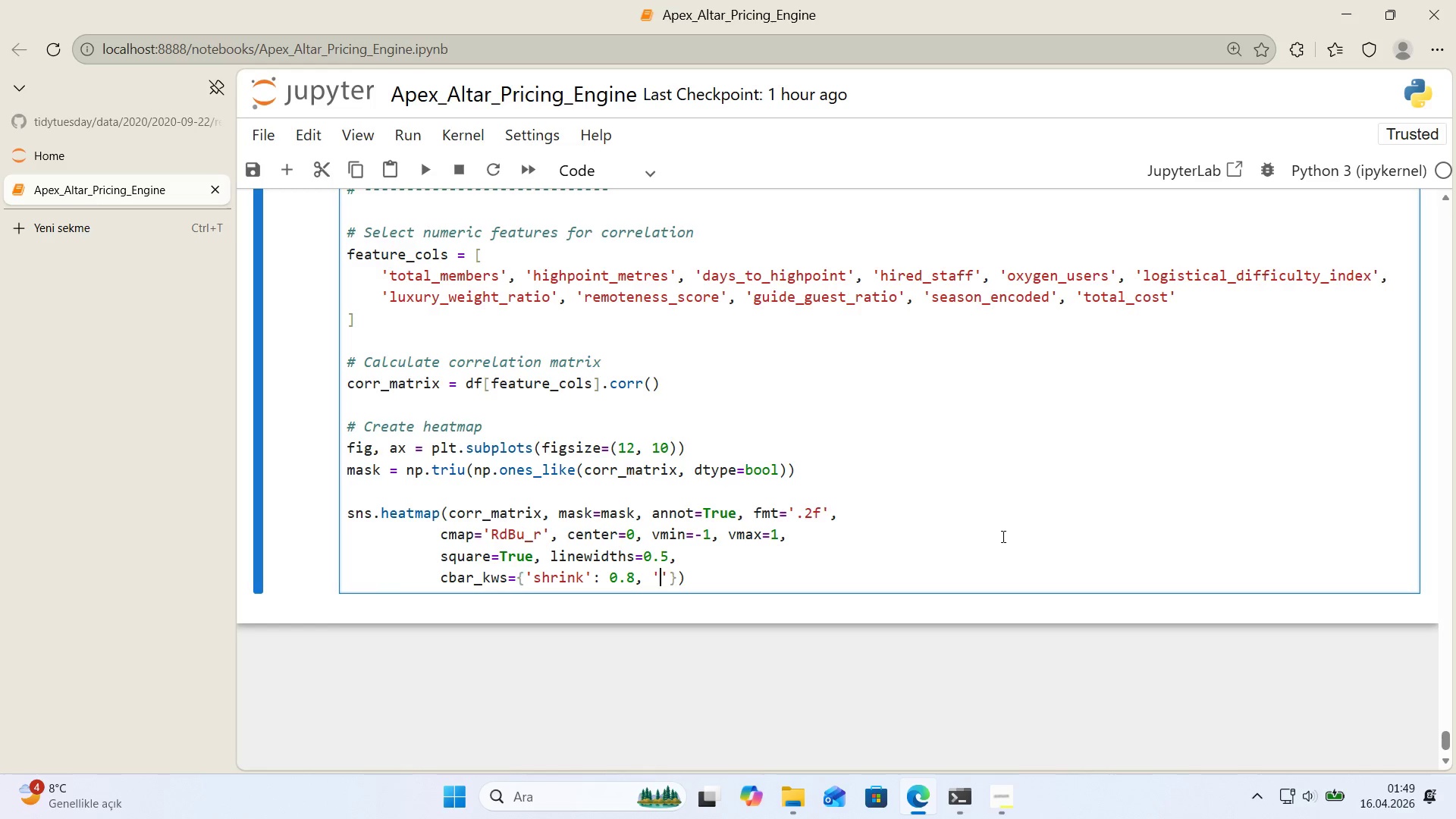 
key(ArrowLeft)
 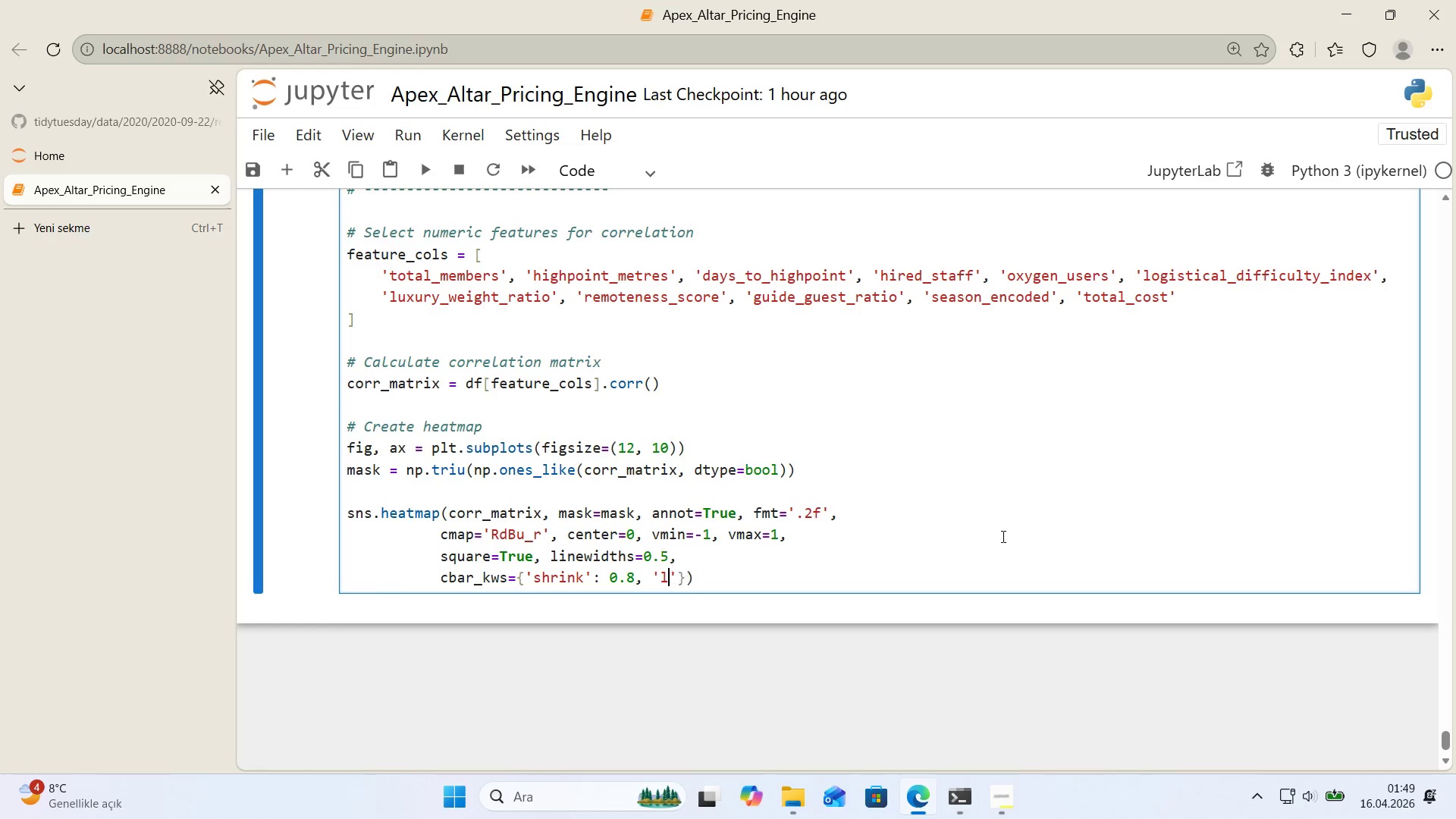 
type(label)
 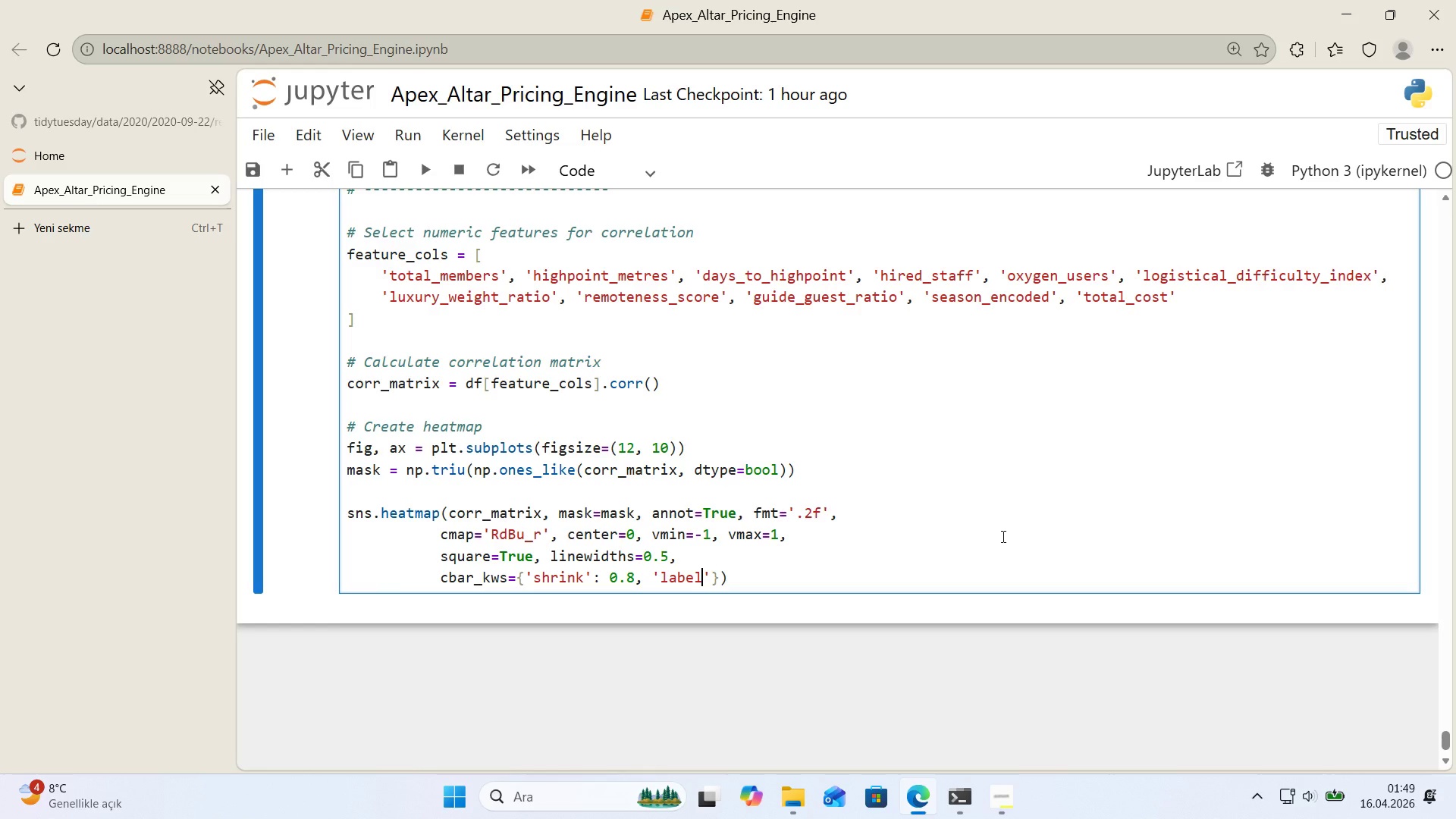 
key(ArrowRight)
 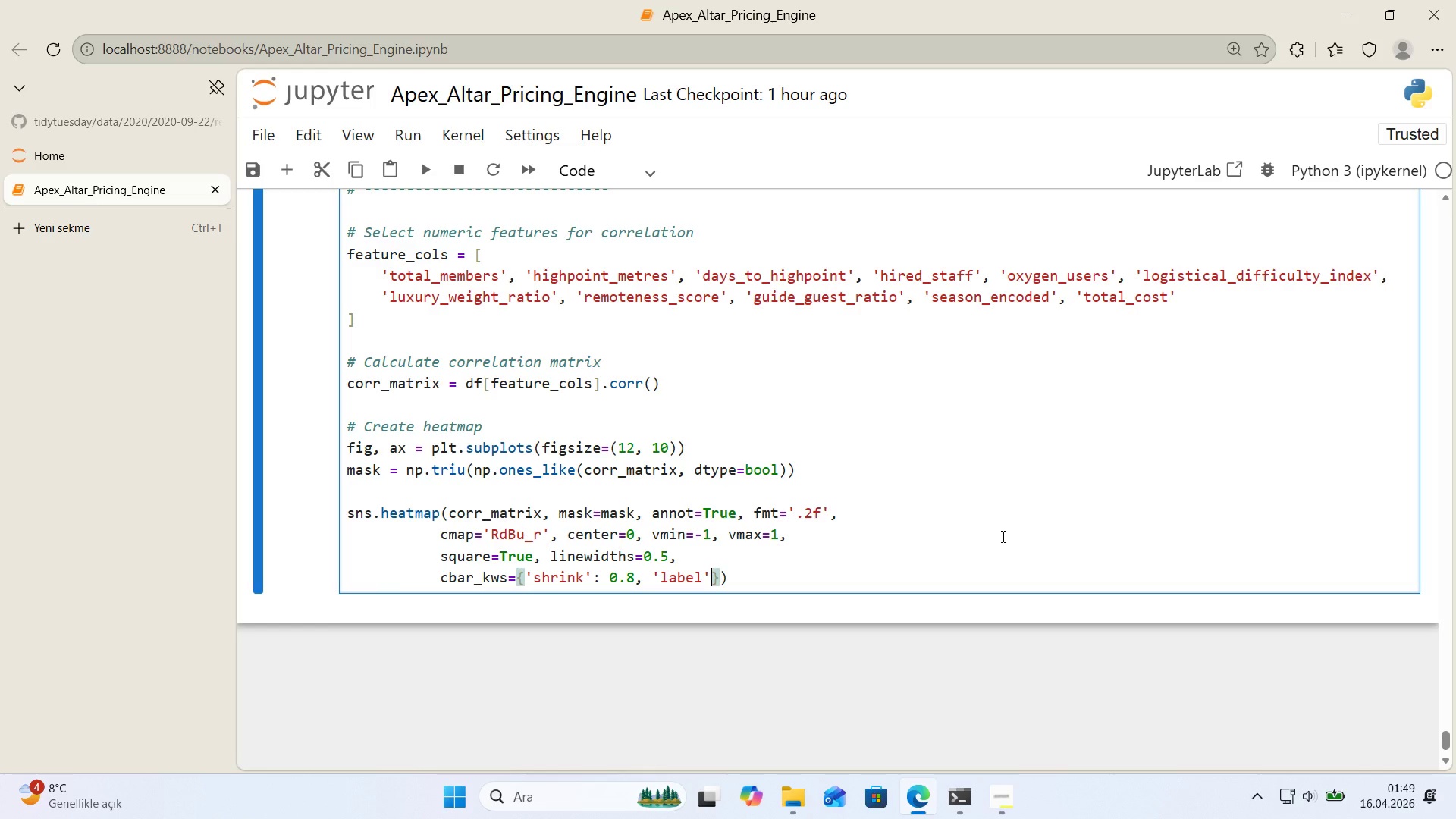 
type(> @@)
 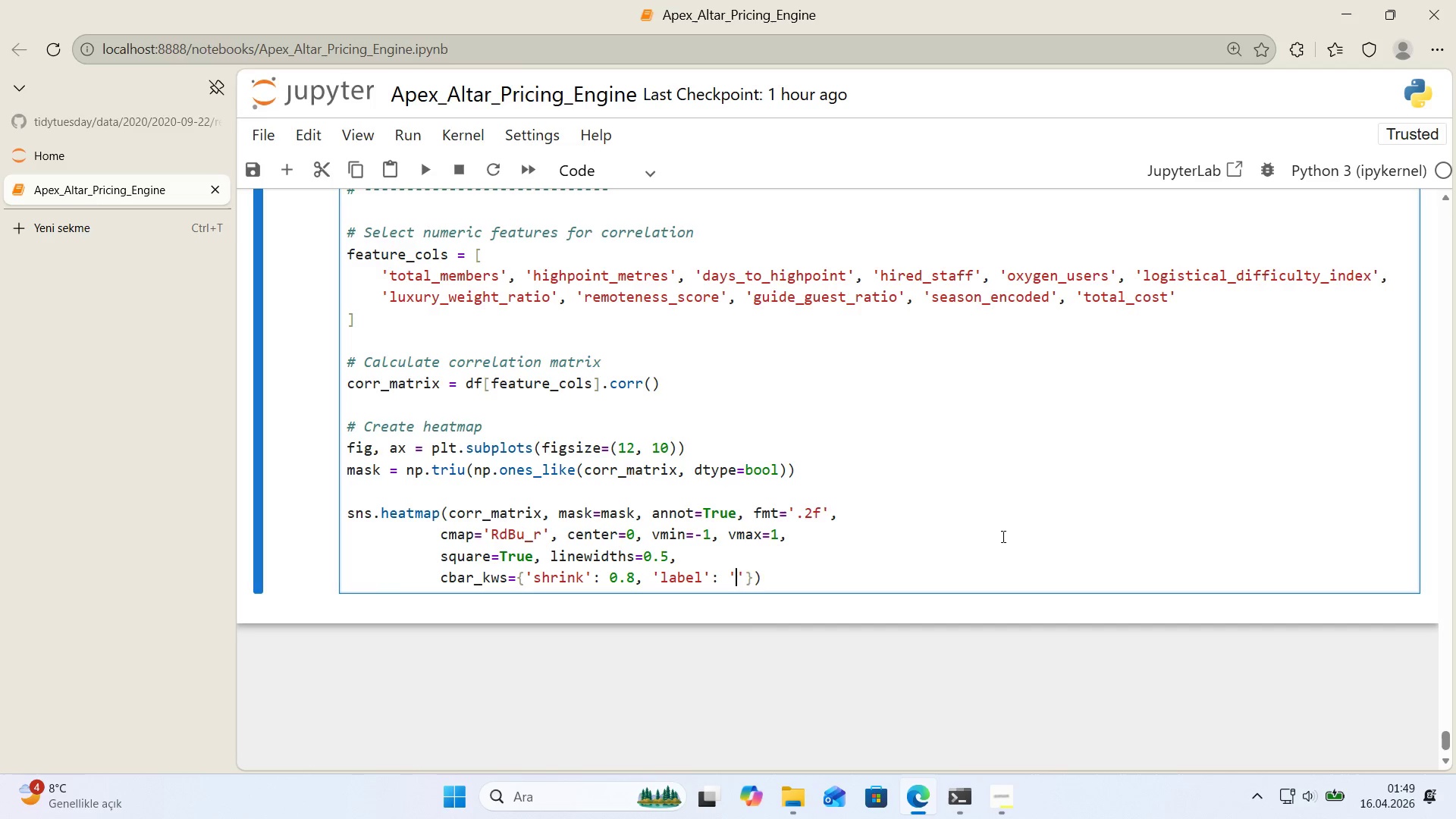 
 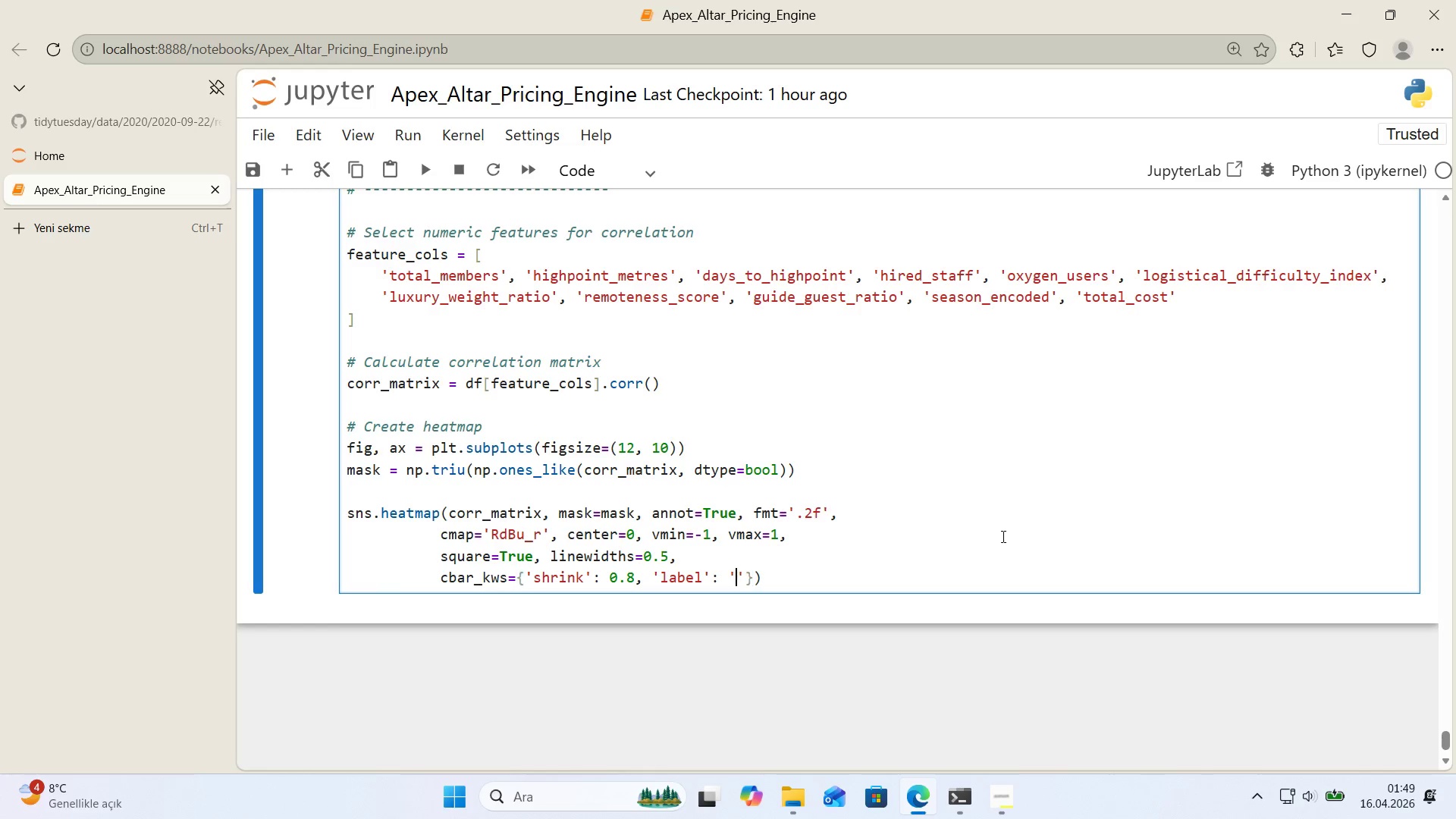 
key(ArrowLeft)
 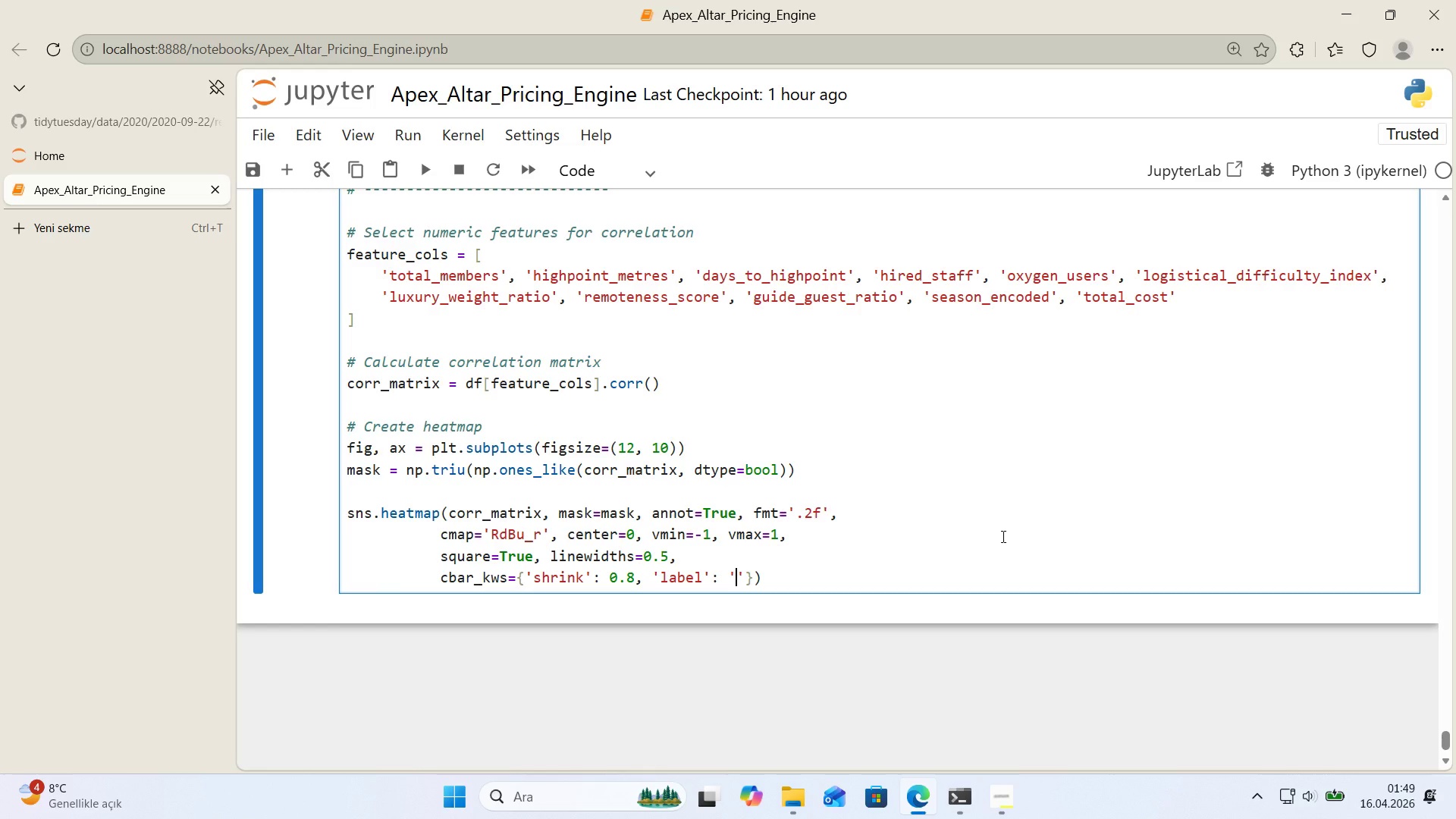 
type(Correlat'on)
 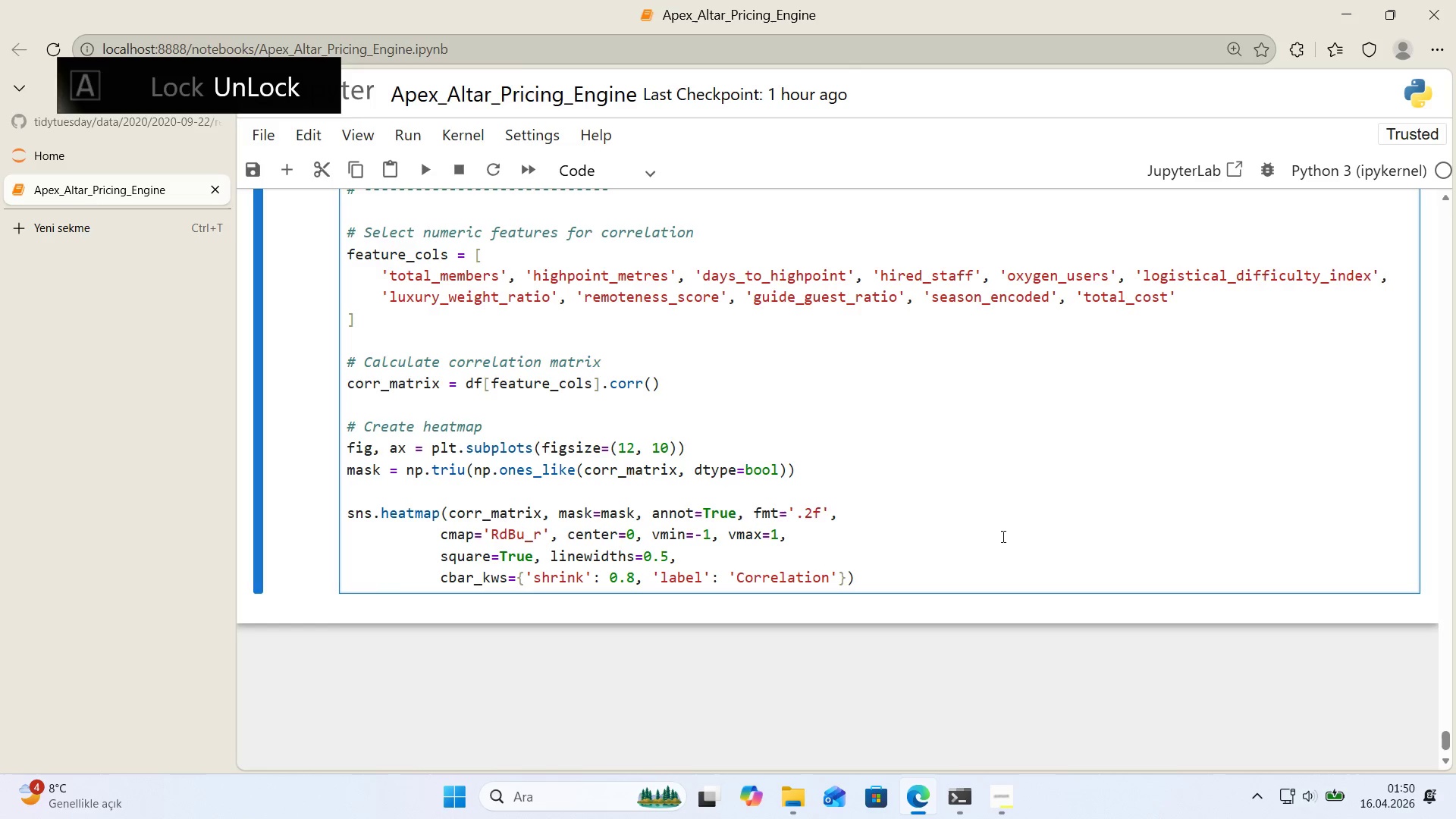 
key(ArrowRight)
 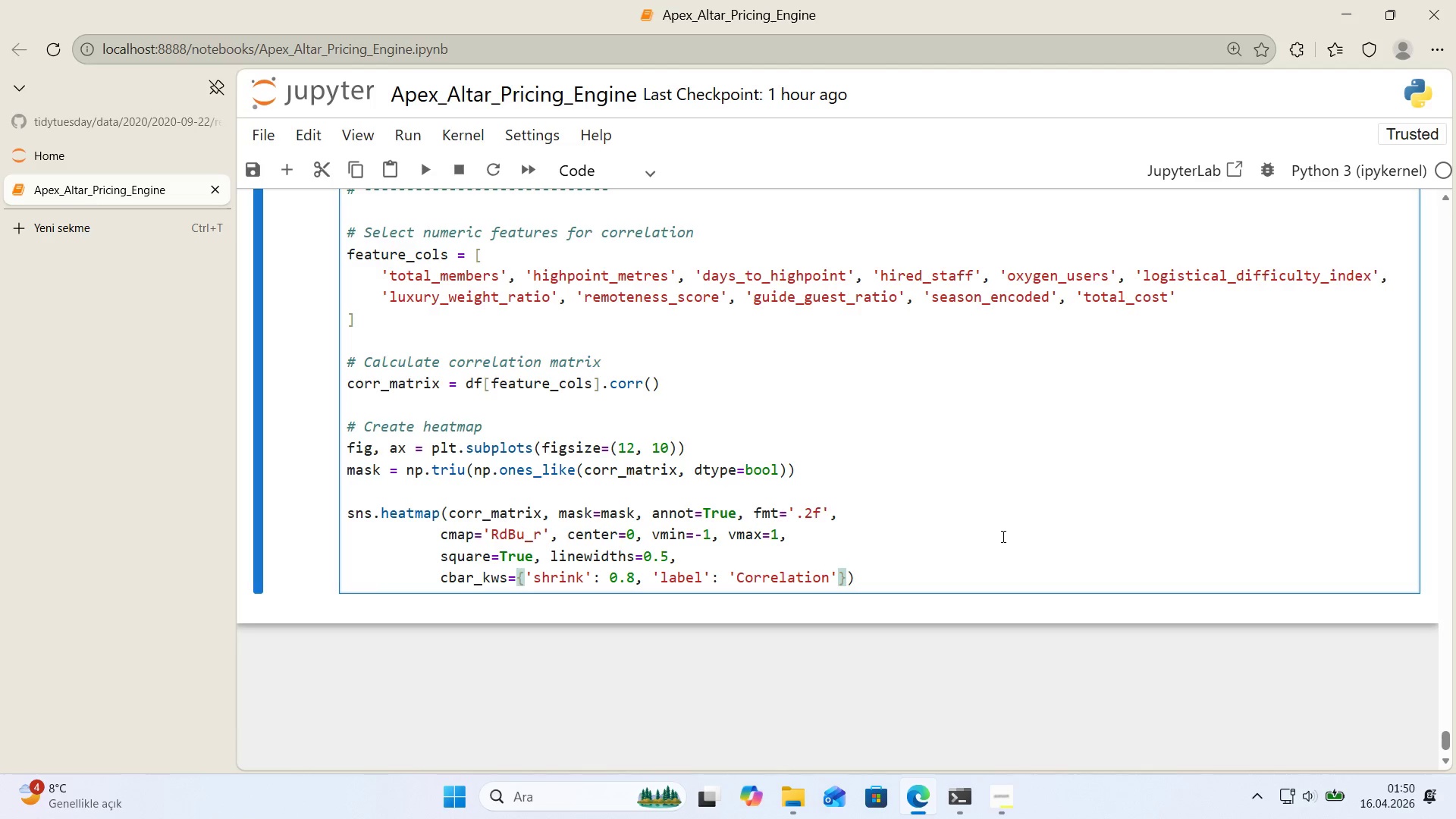 
key(ArrowRight)
 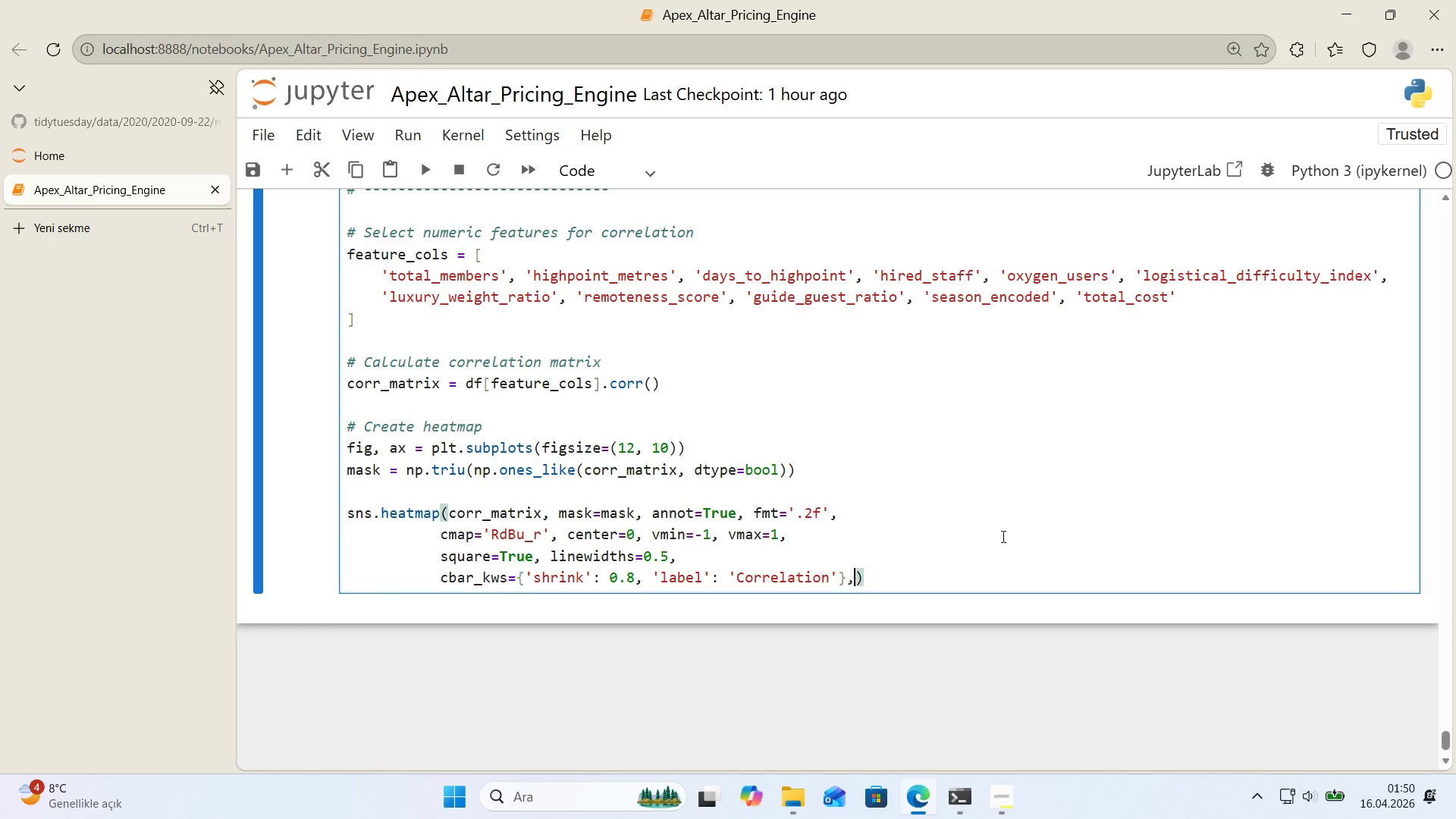 
key(Comma)
 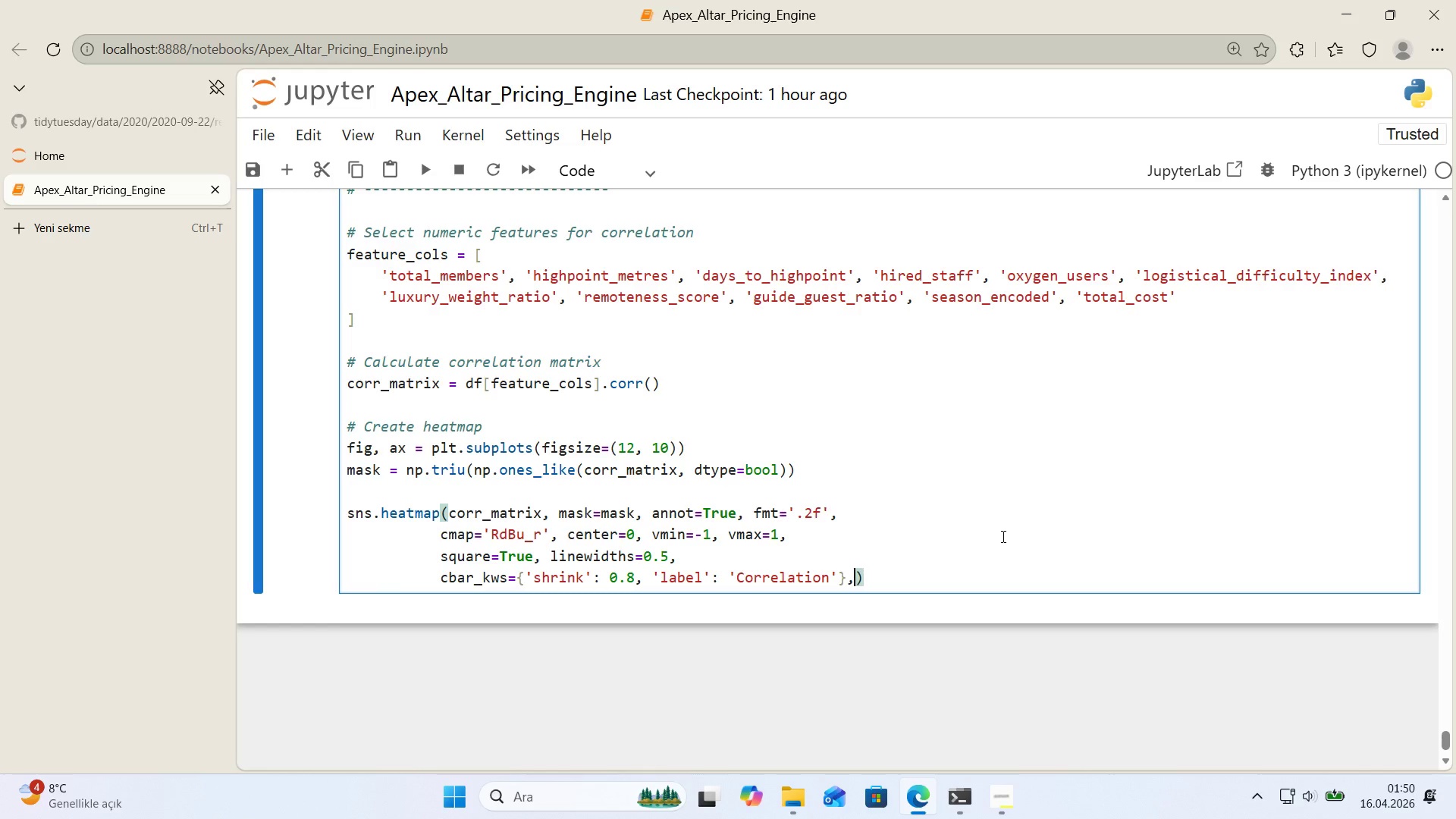 
key(Enter)
 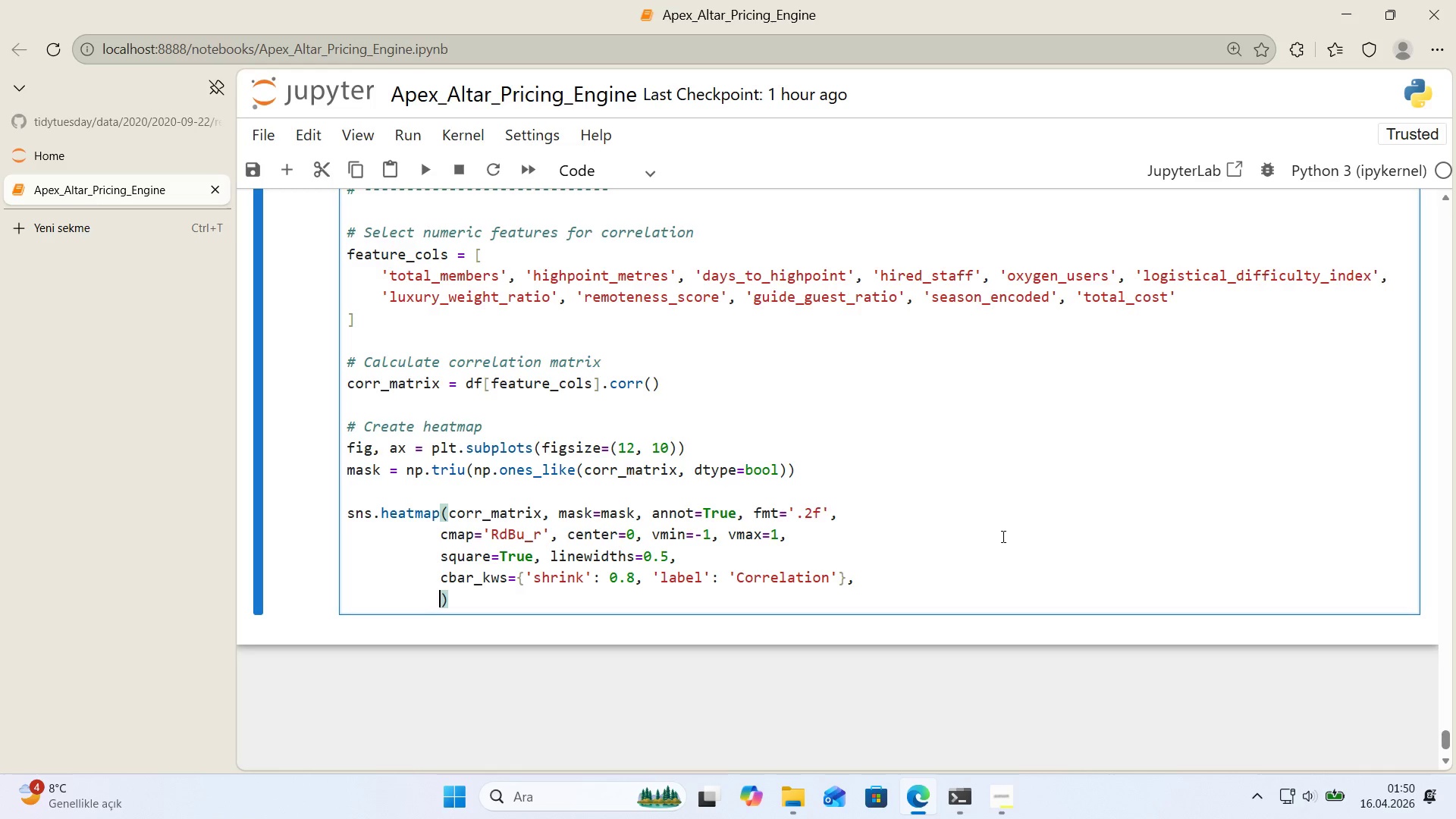 
type(ax)ax)
 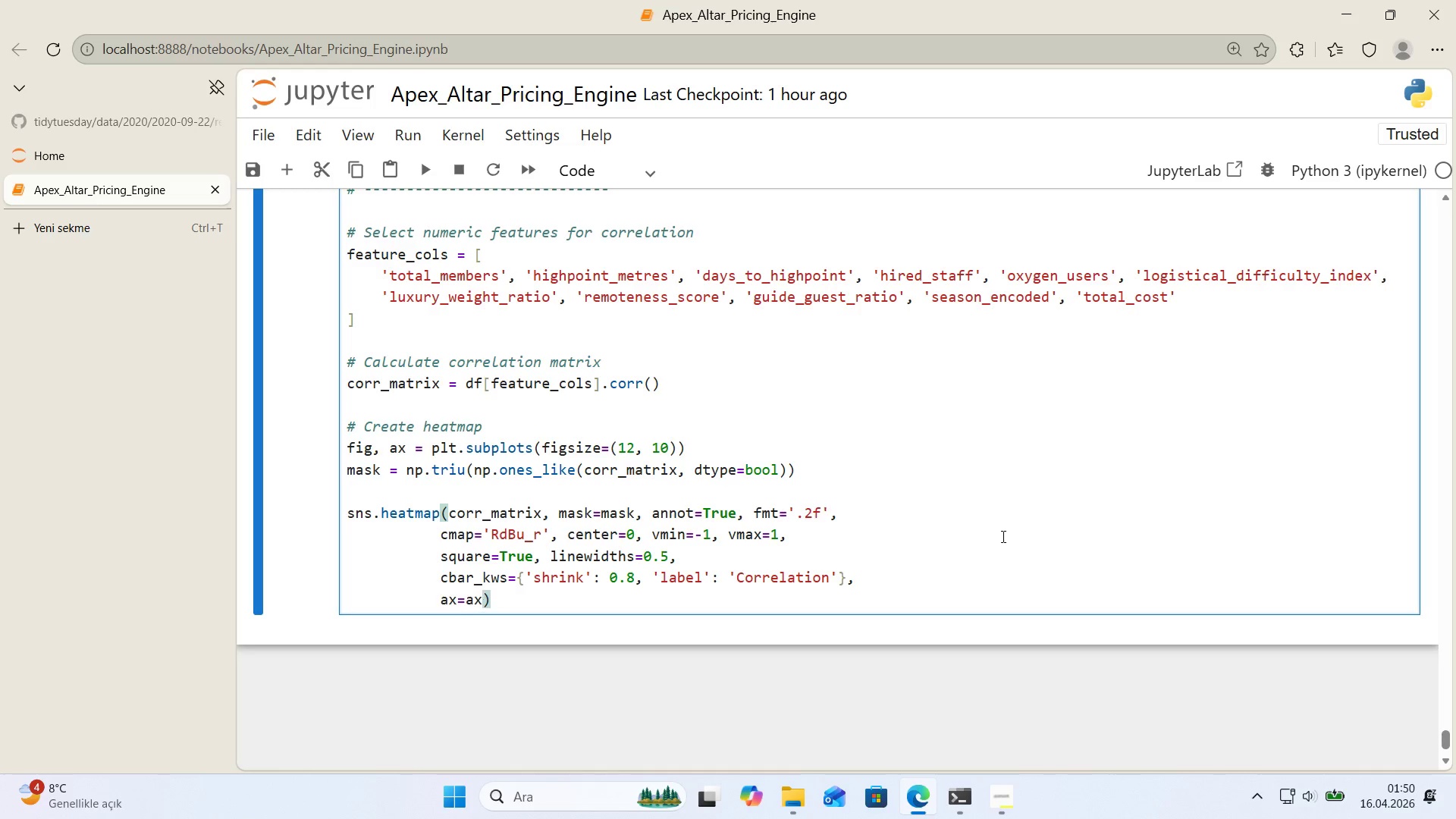 
key(ArrowRight)
 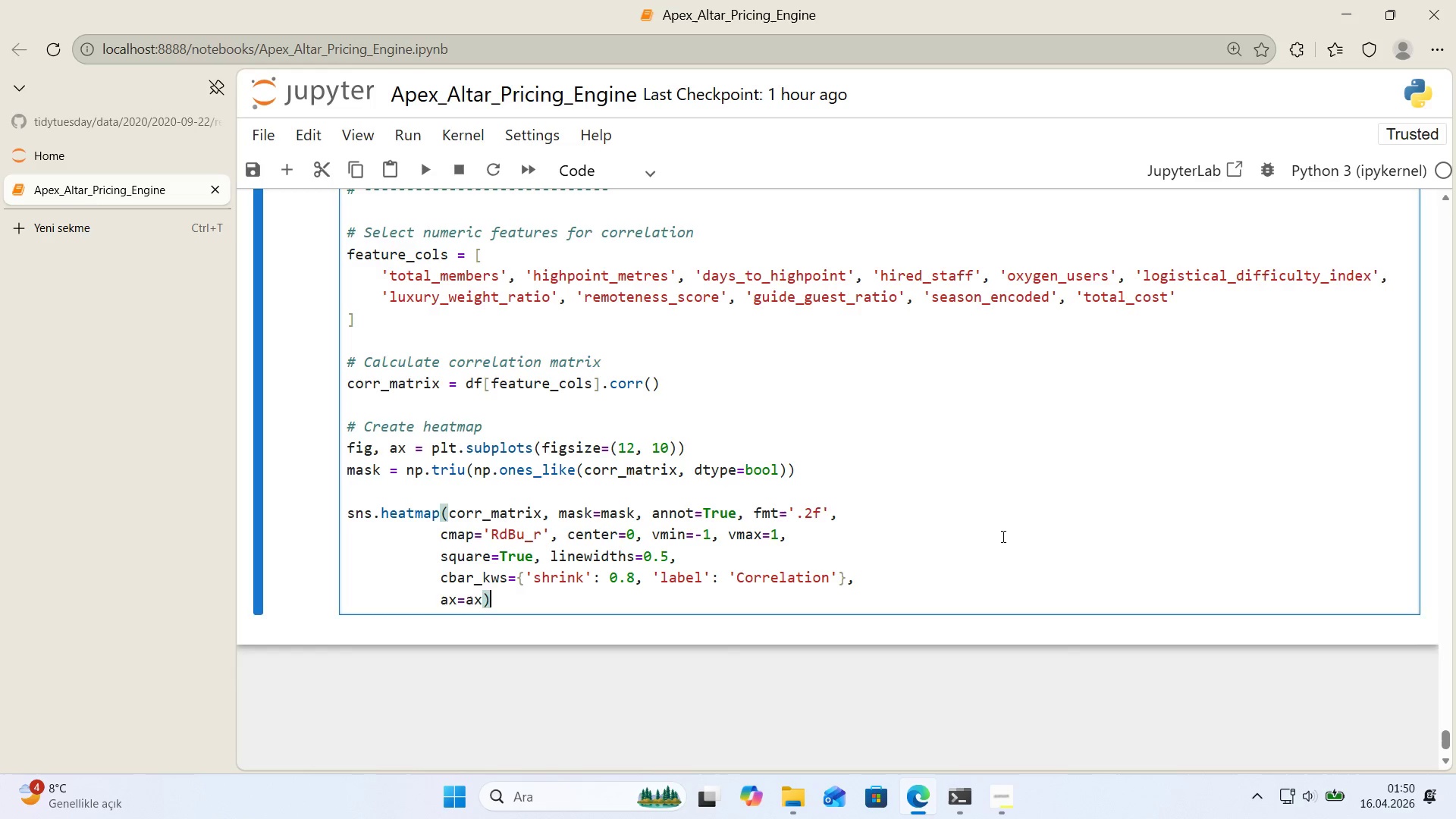 
key(Enter)
 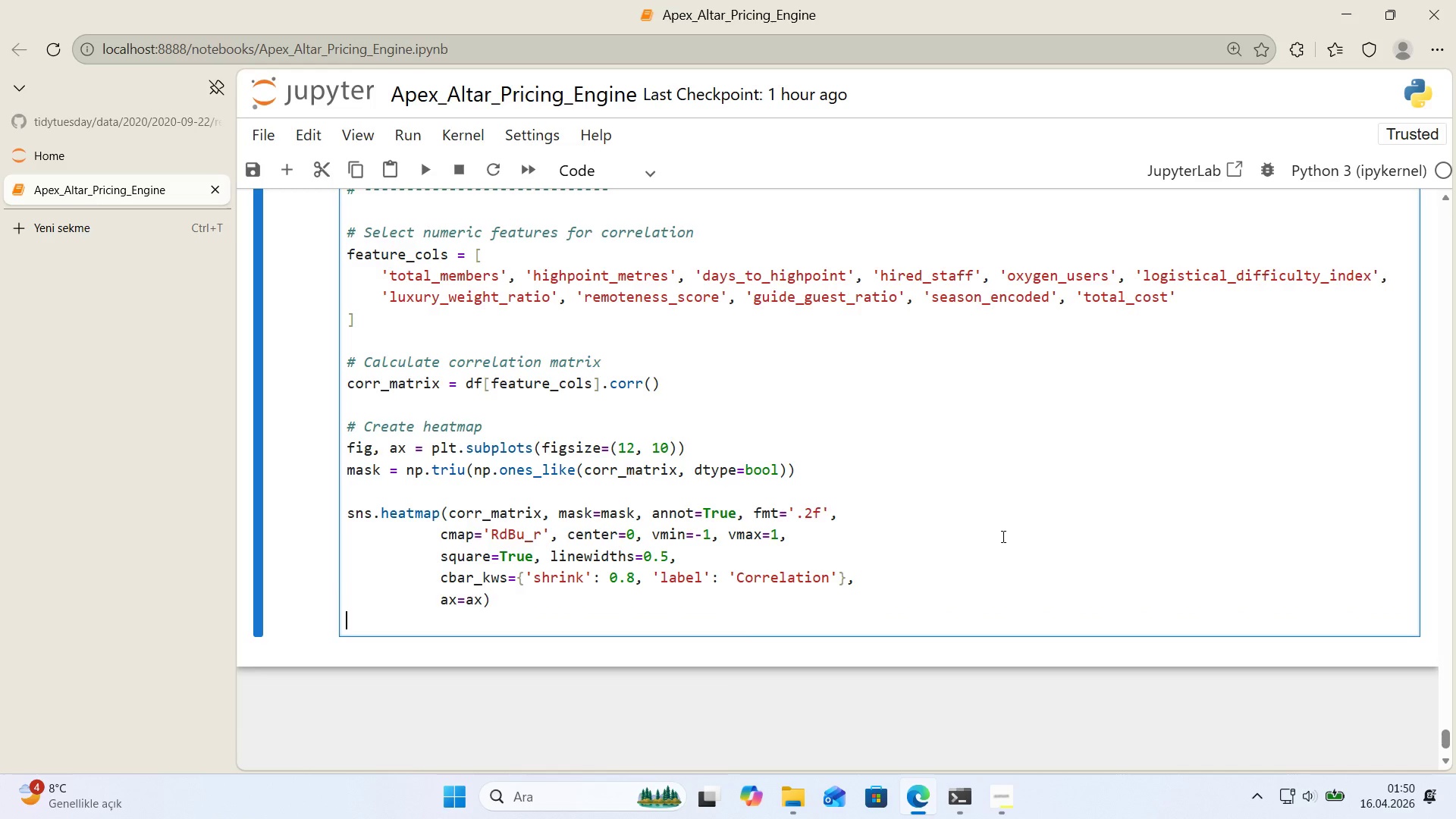 
key(Enter)
 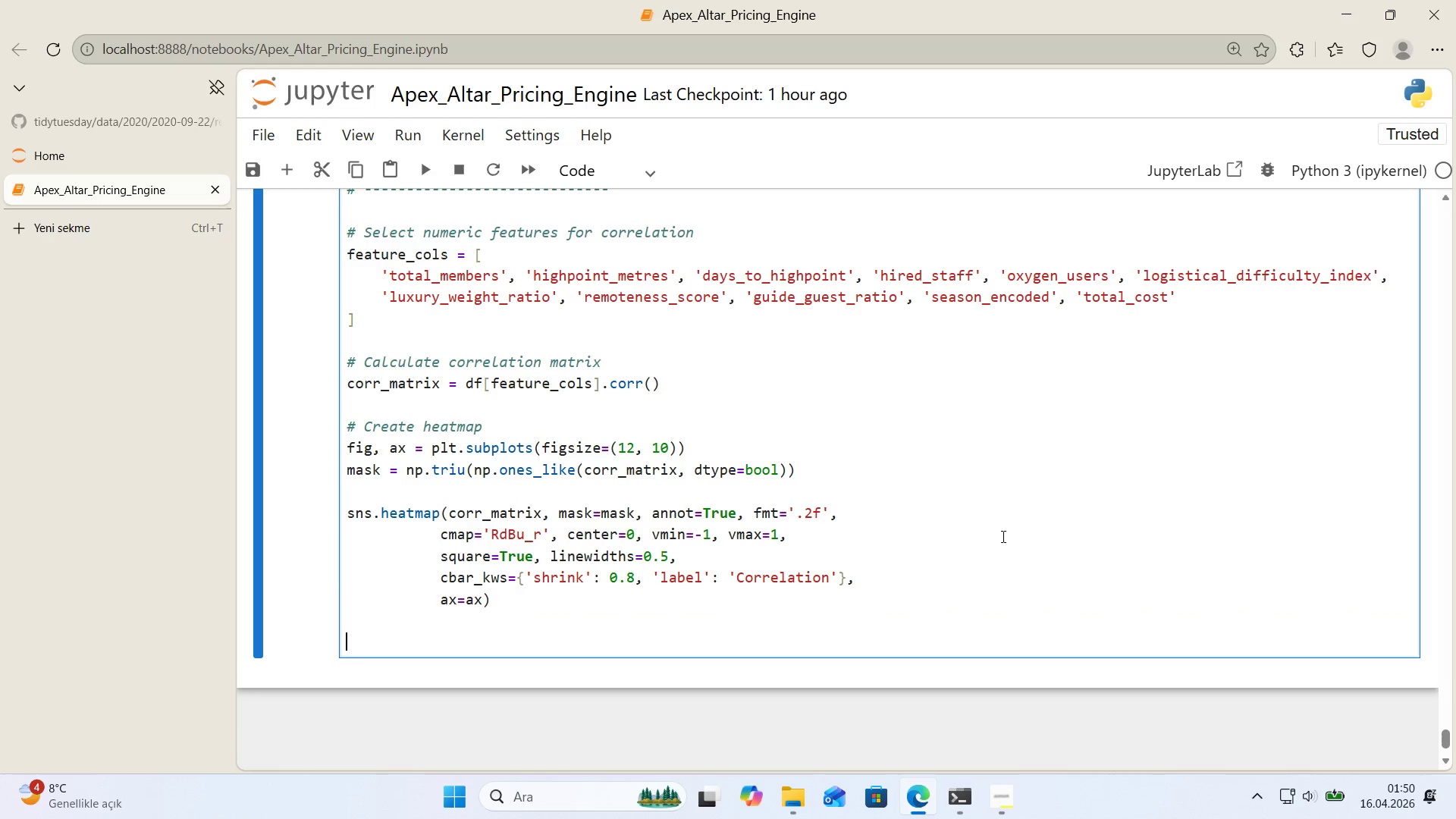 
type(ax.set_t'tle*()
 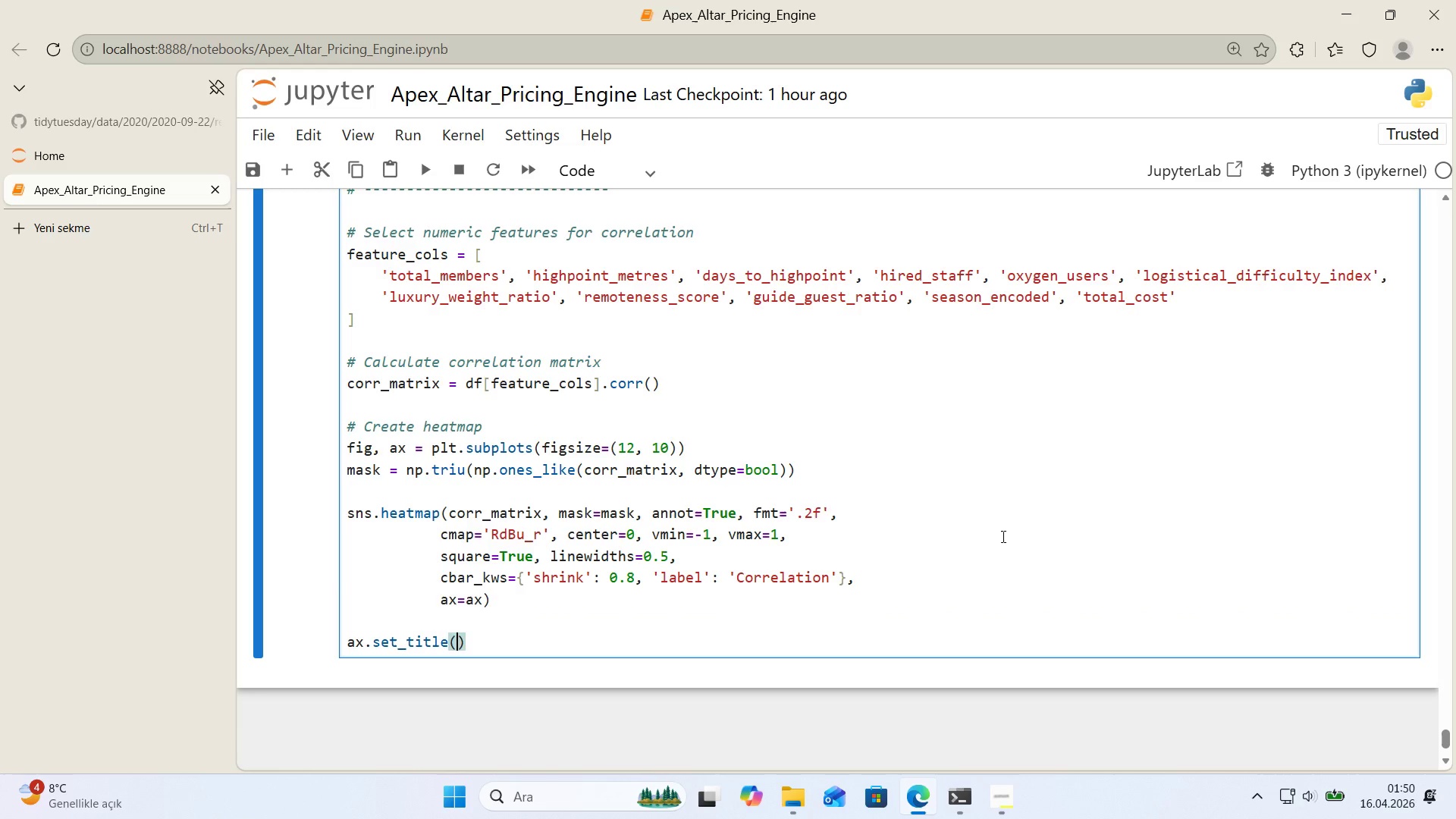 
 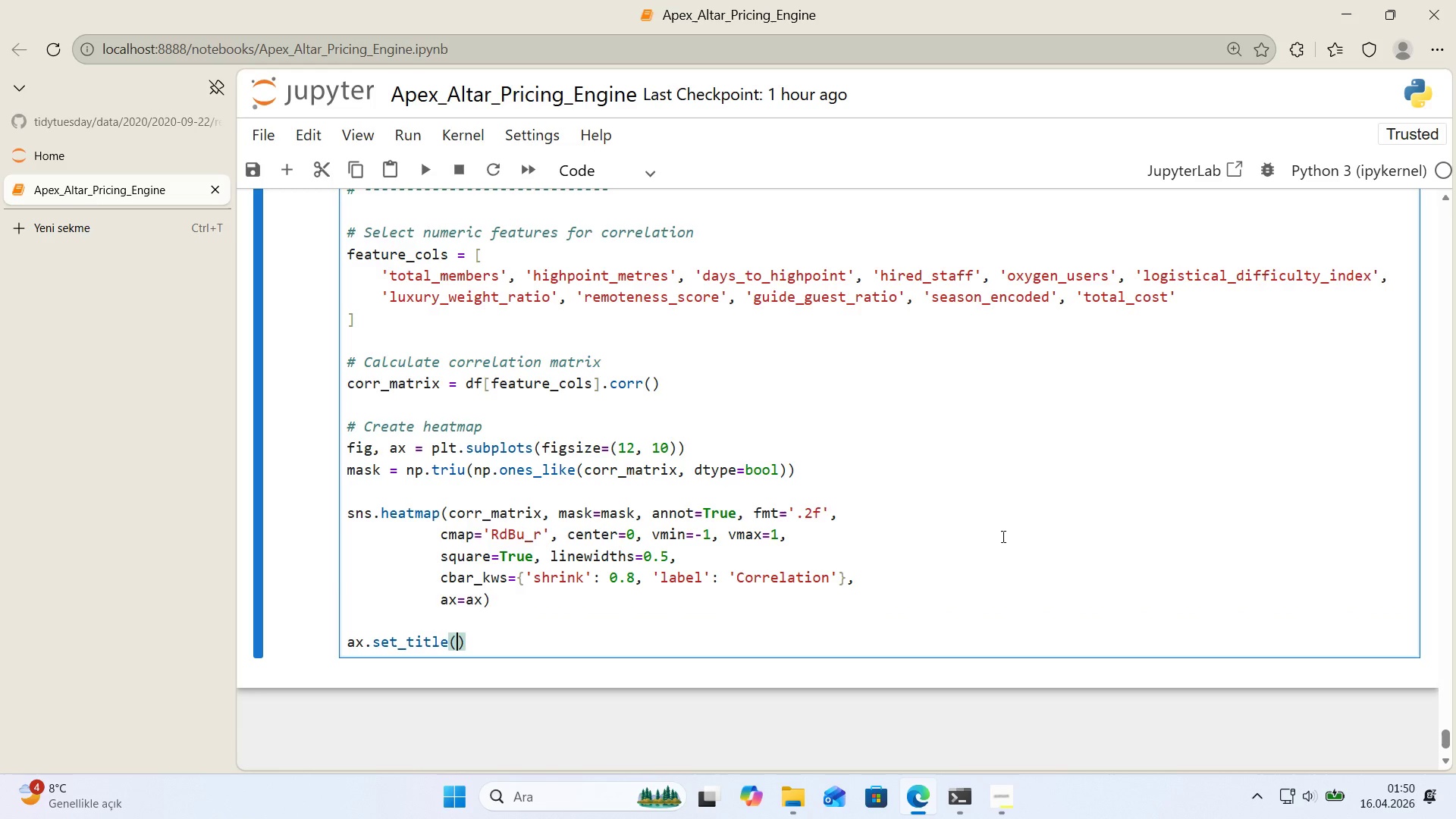 
key(ArrowLeft)
 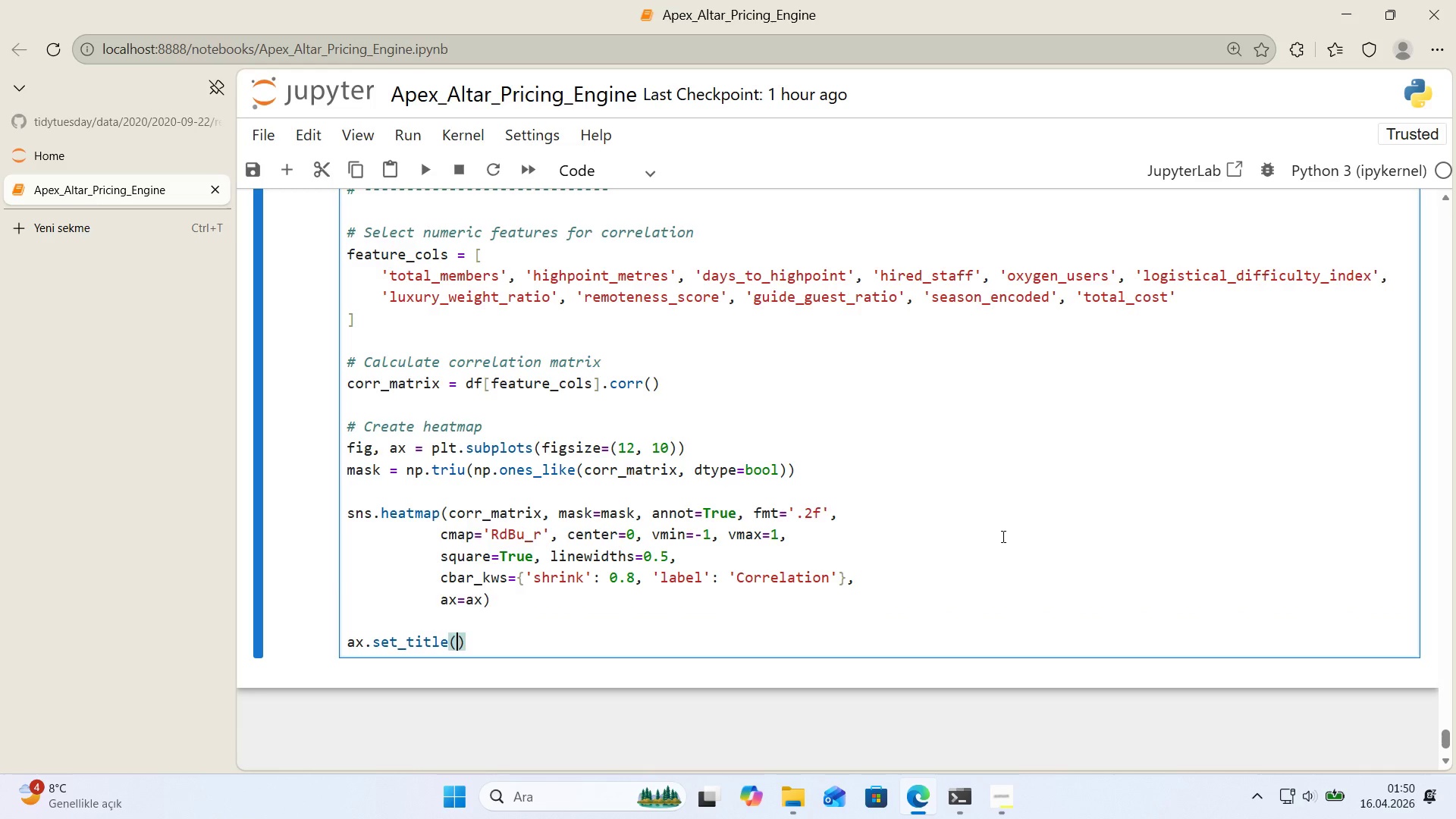 
key(Shift+2)
 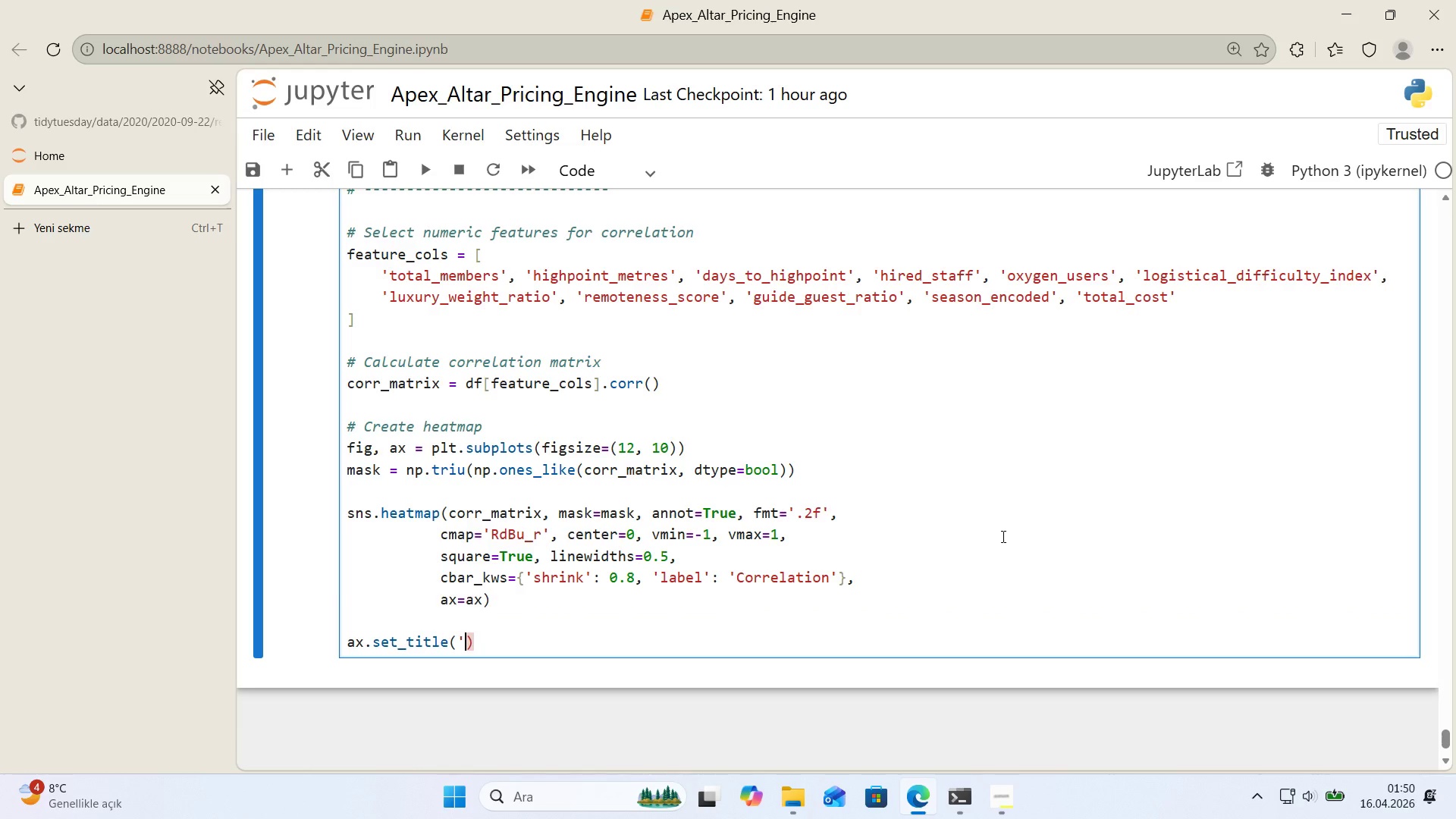 
key(Shift+ShiftRight)
 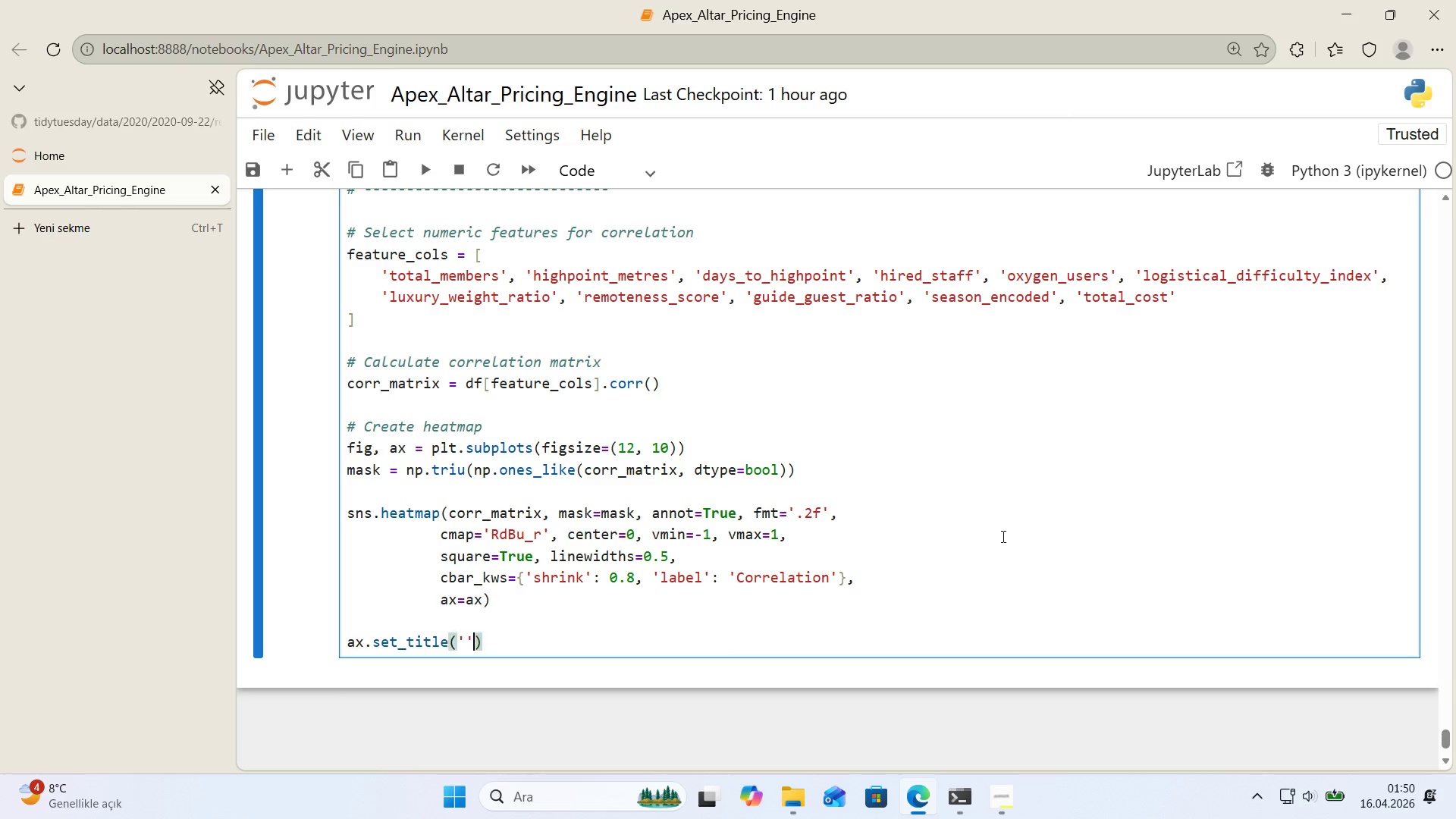 
key(Shift+2)
 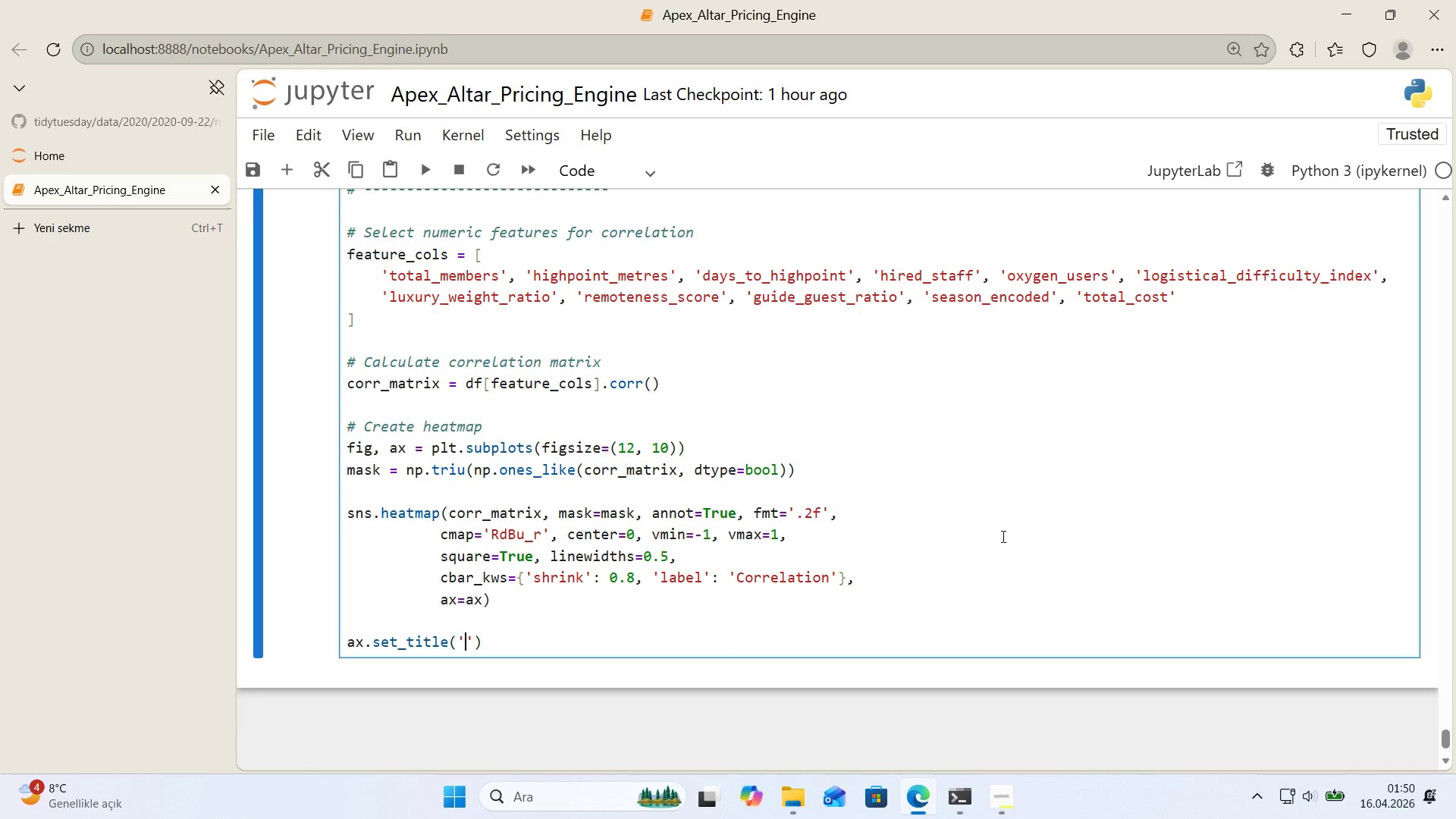 
key(ArrowLeft)
 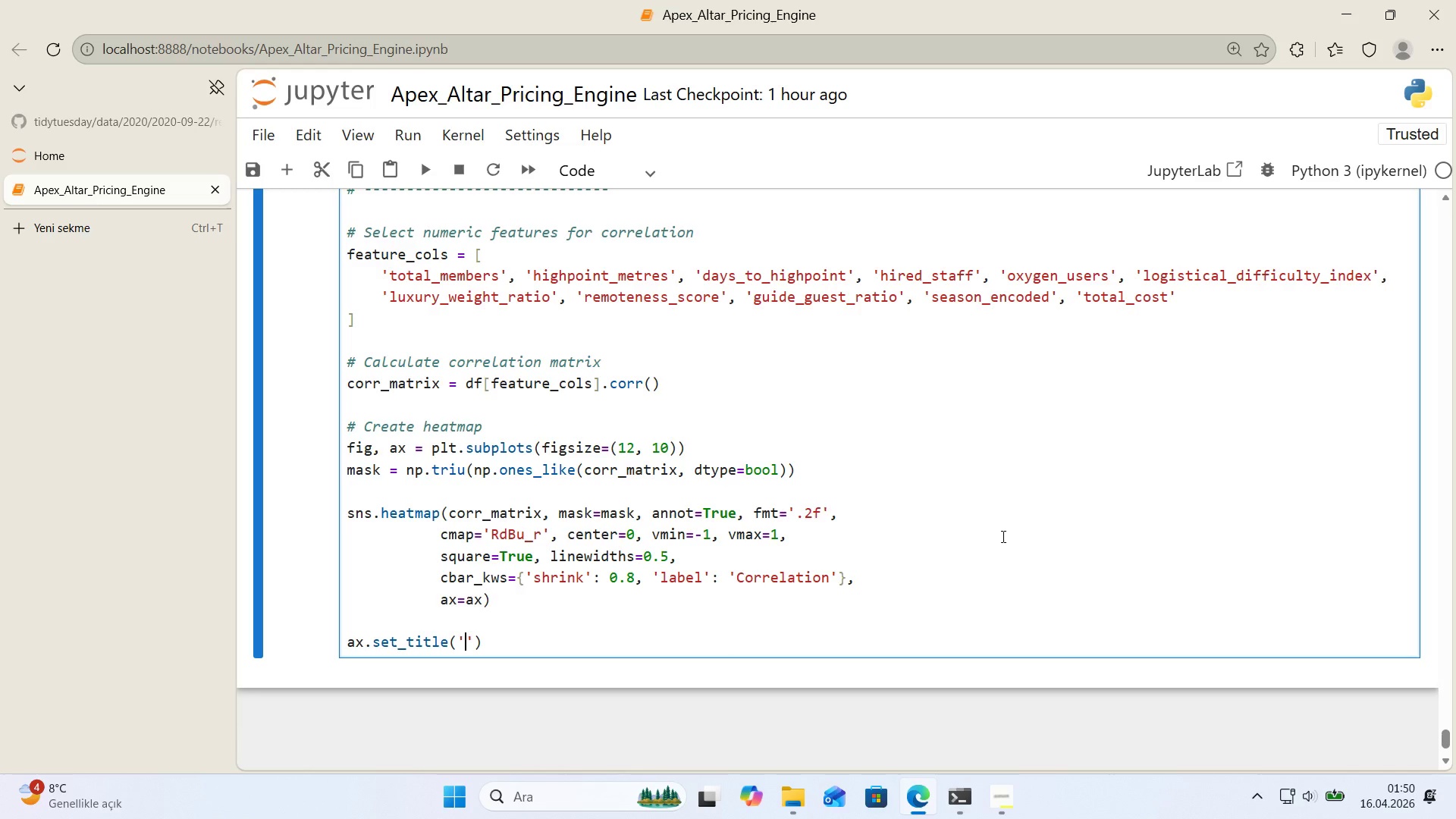 
type(Feature Correlat'on Matr'x)
 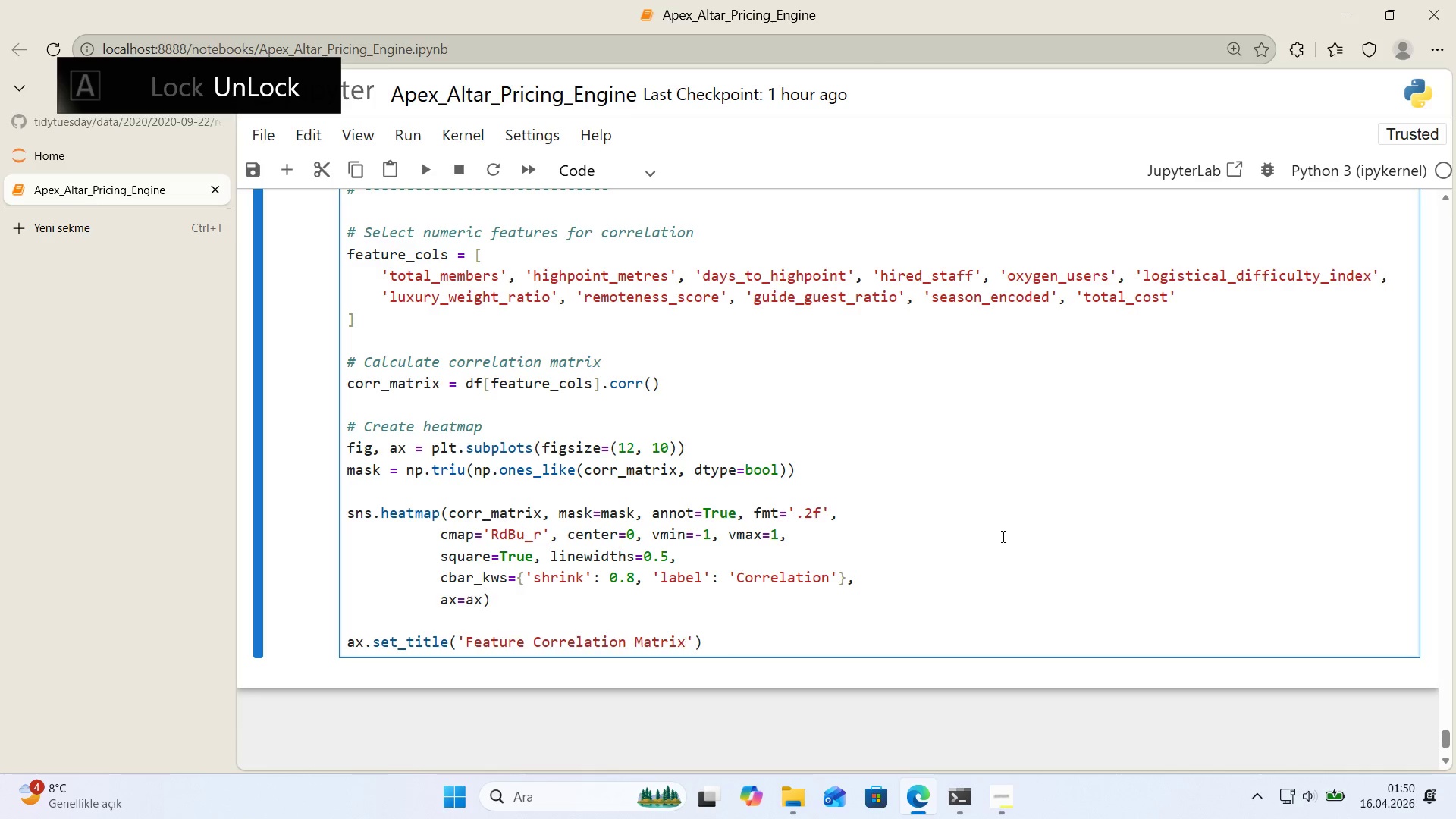 
key(Alt+Control+IntlYen)
 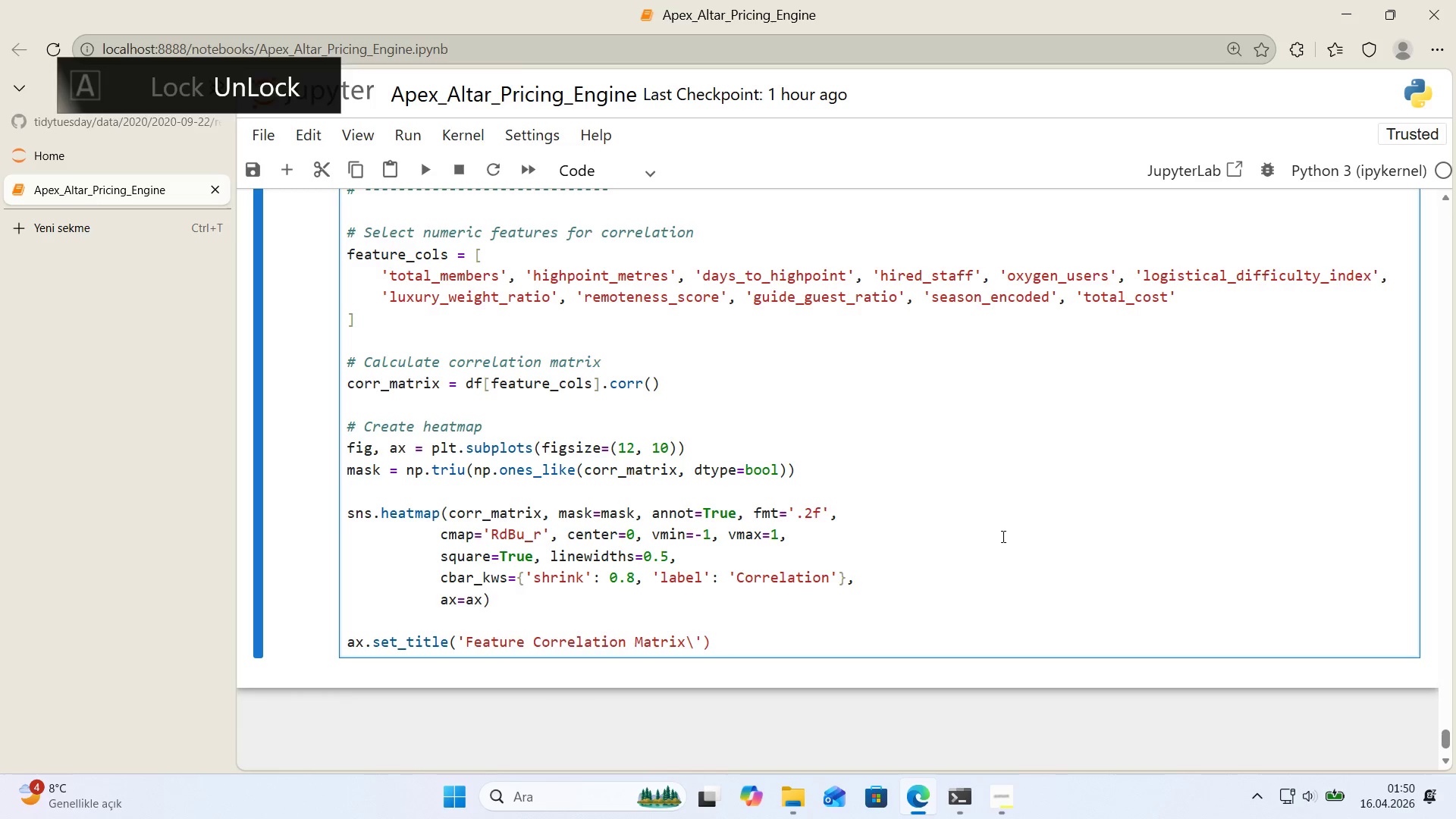 
type(n*()
 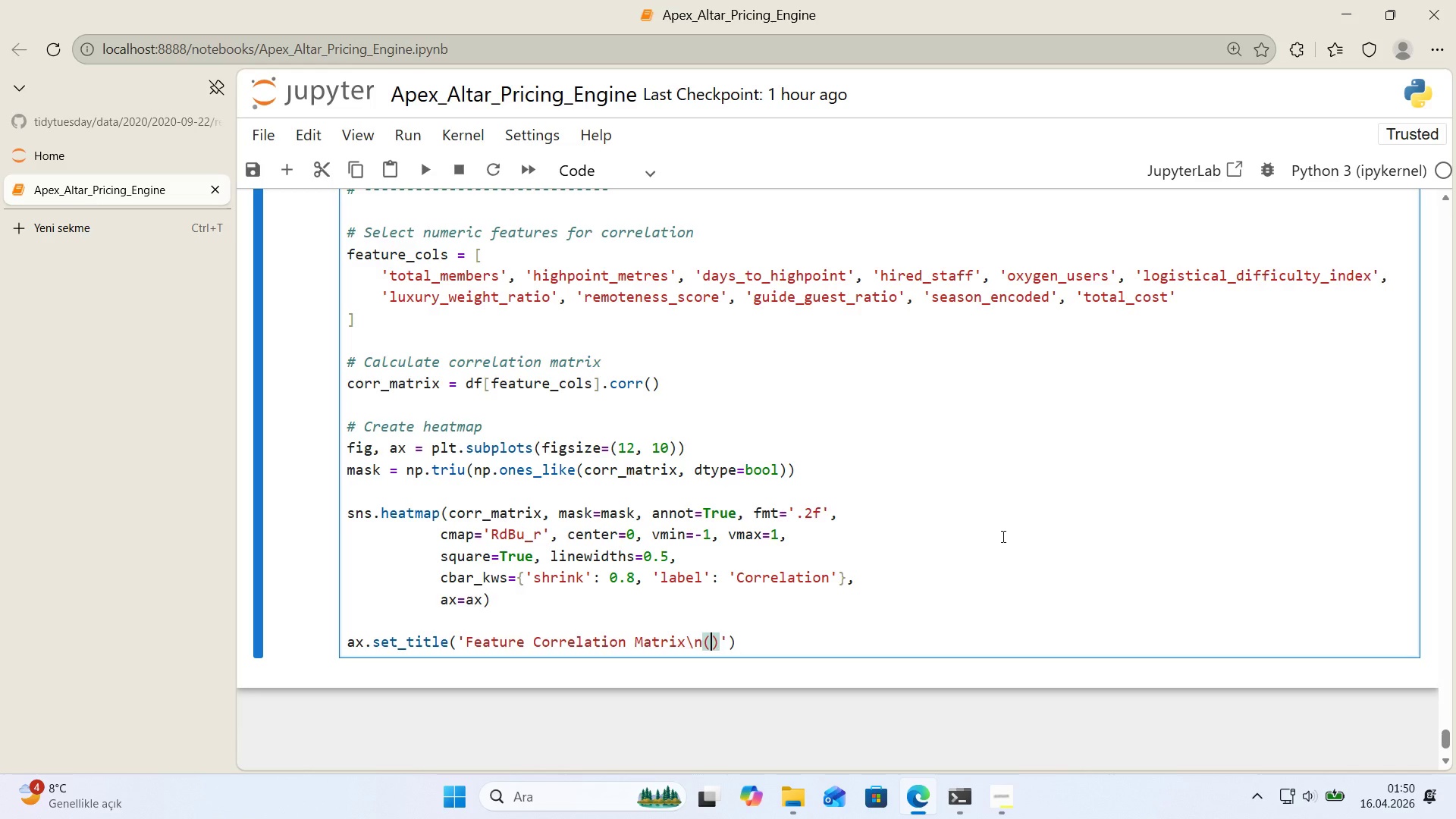 
 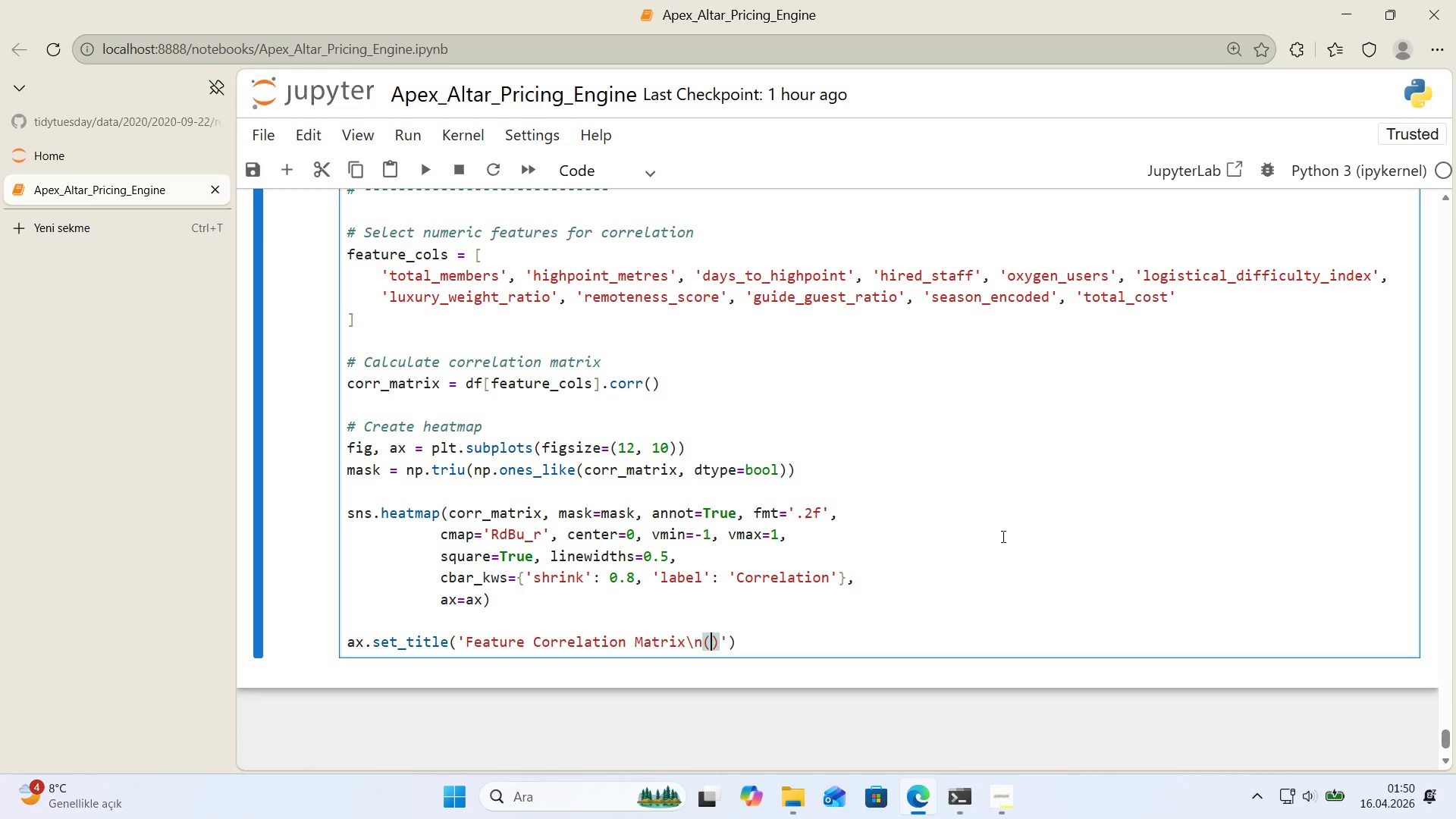 
key(ArrowLeft)
 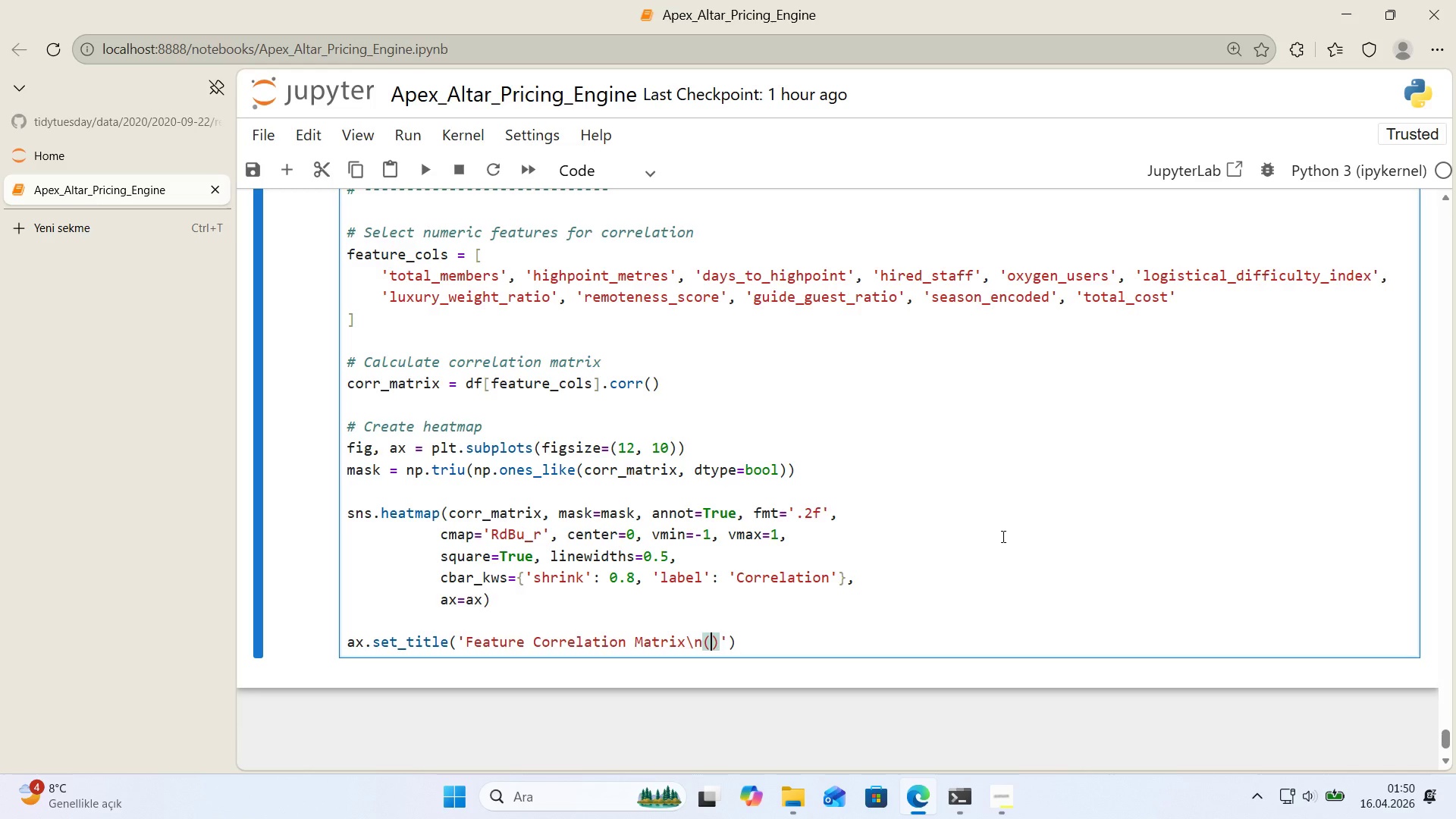 
type(Lowewr)
key(Backspace)
key(Backspace)
type(r Tr'ange)
key(Backspace)
type(le)
 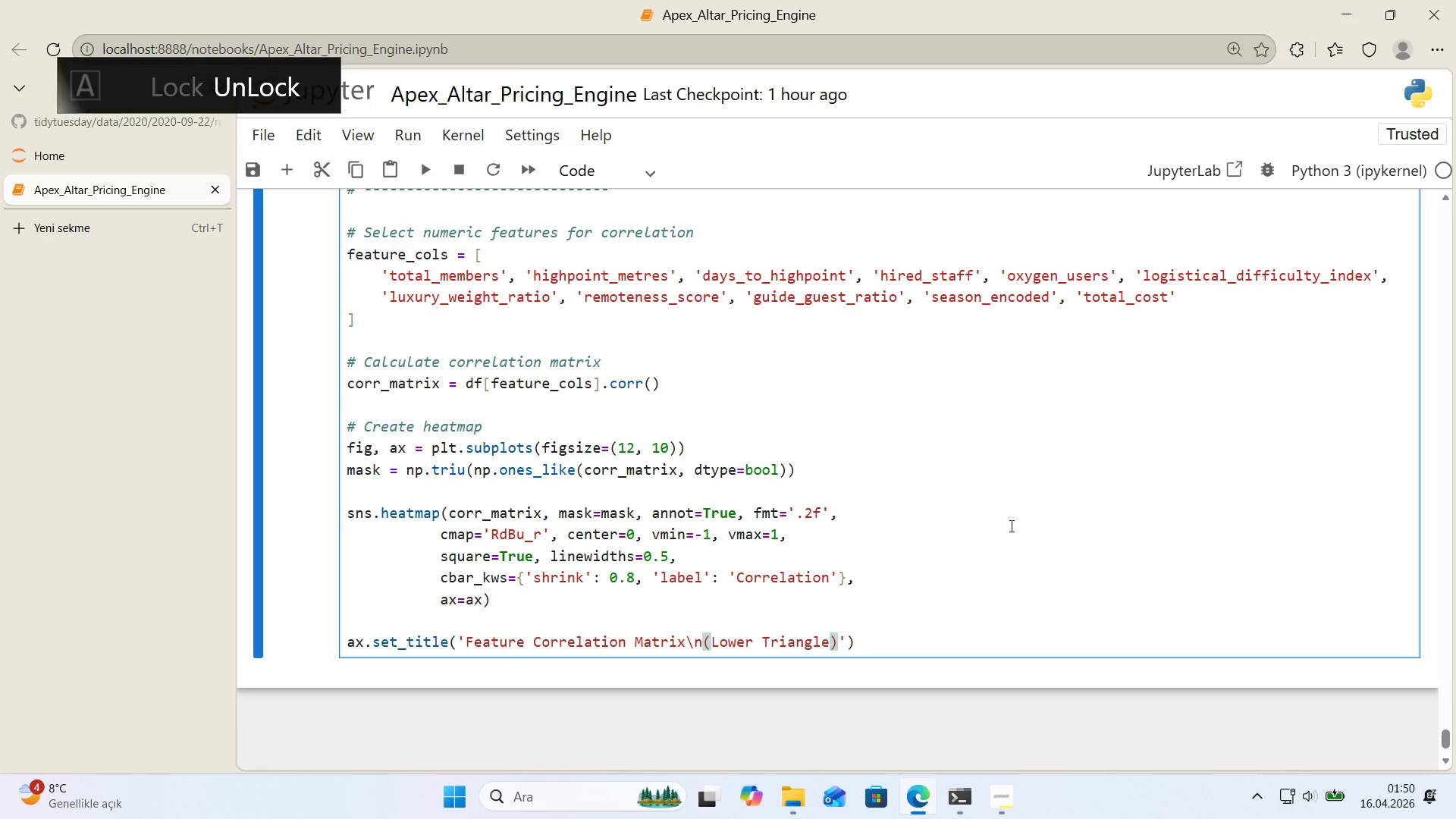 
scroll: coordinate [1008, 528], scroll_direction: down, amount: 1.0
 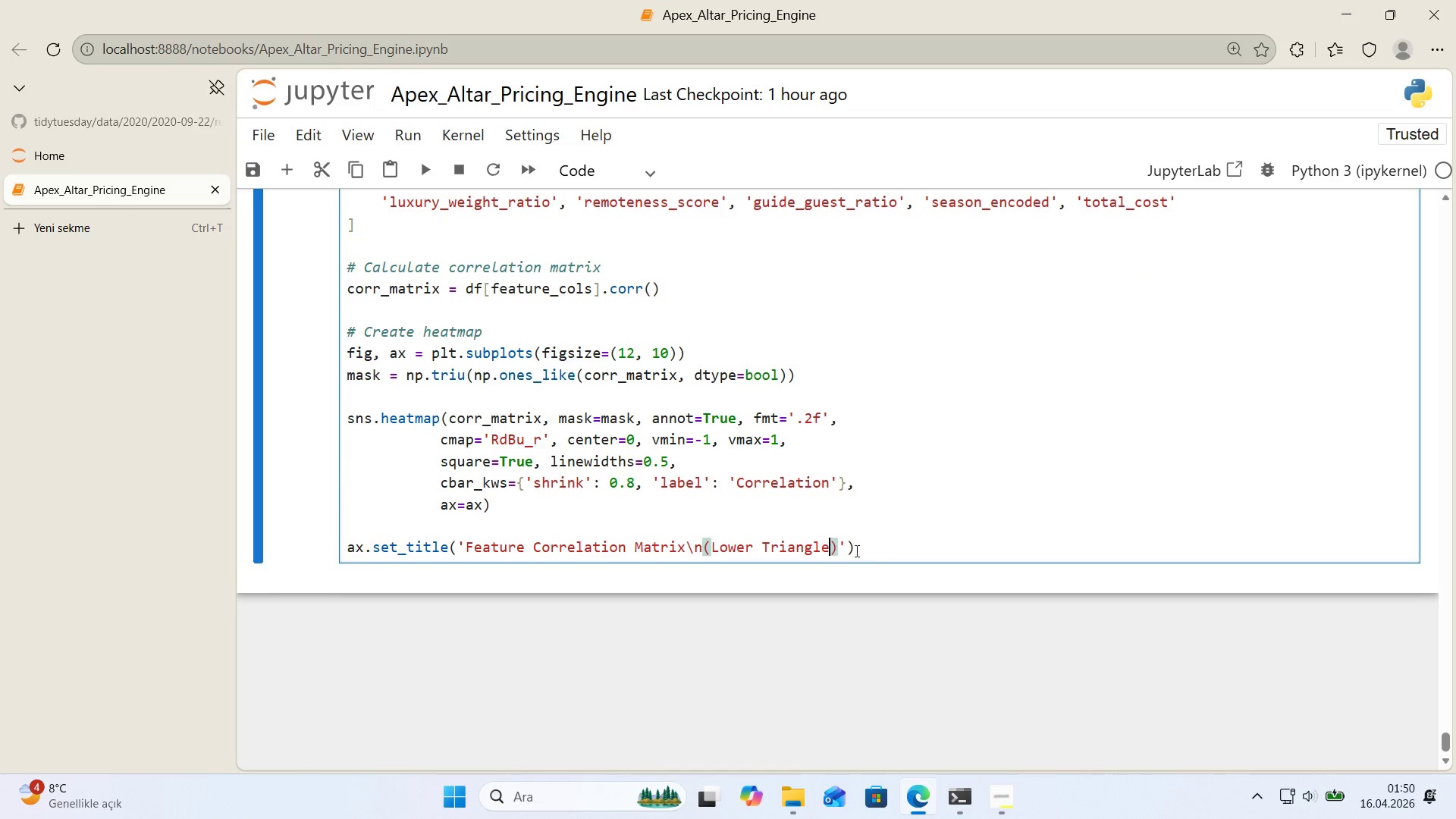 
left_click([845, 549])
 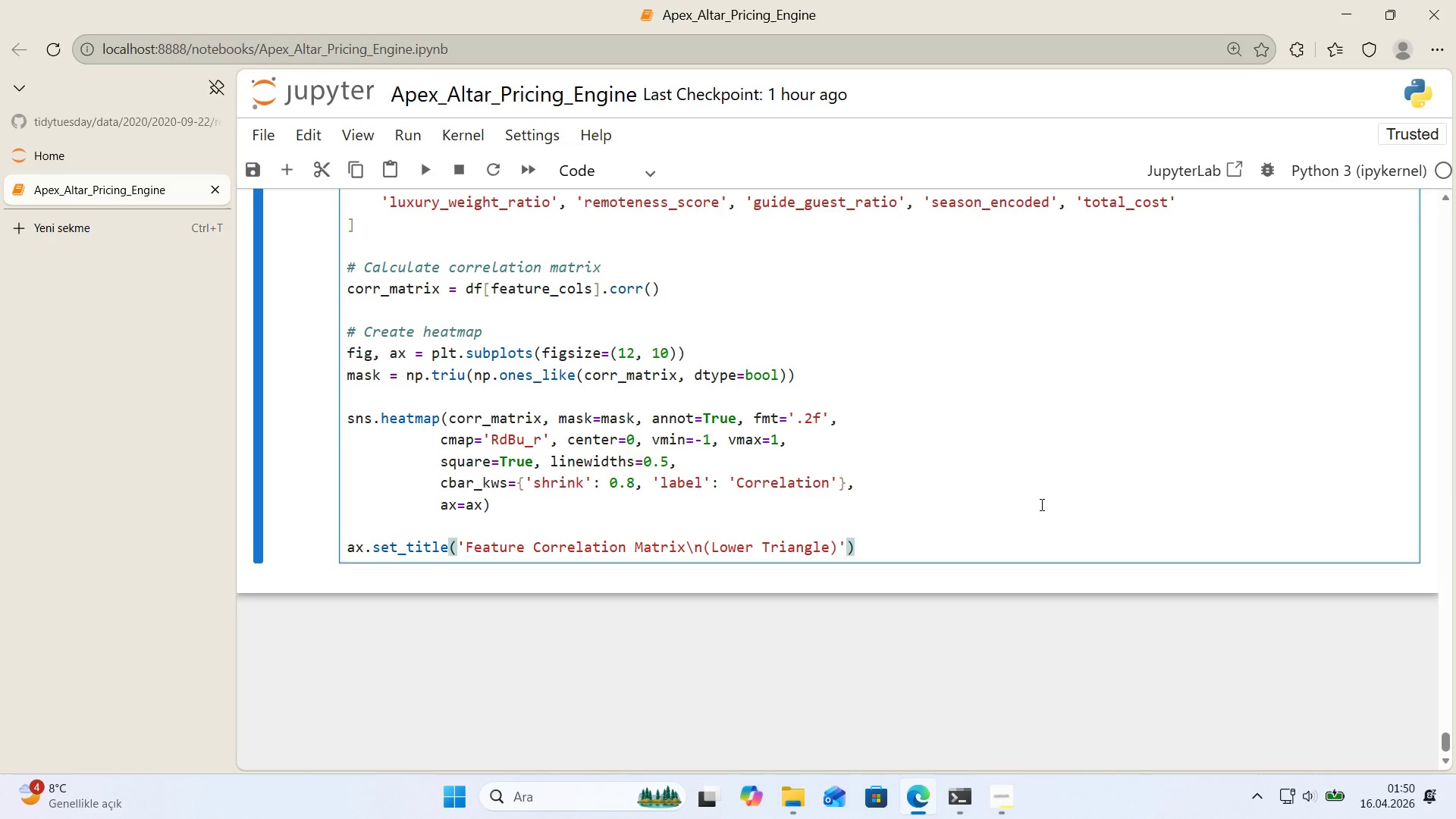 
key(Comma)
 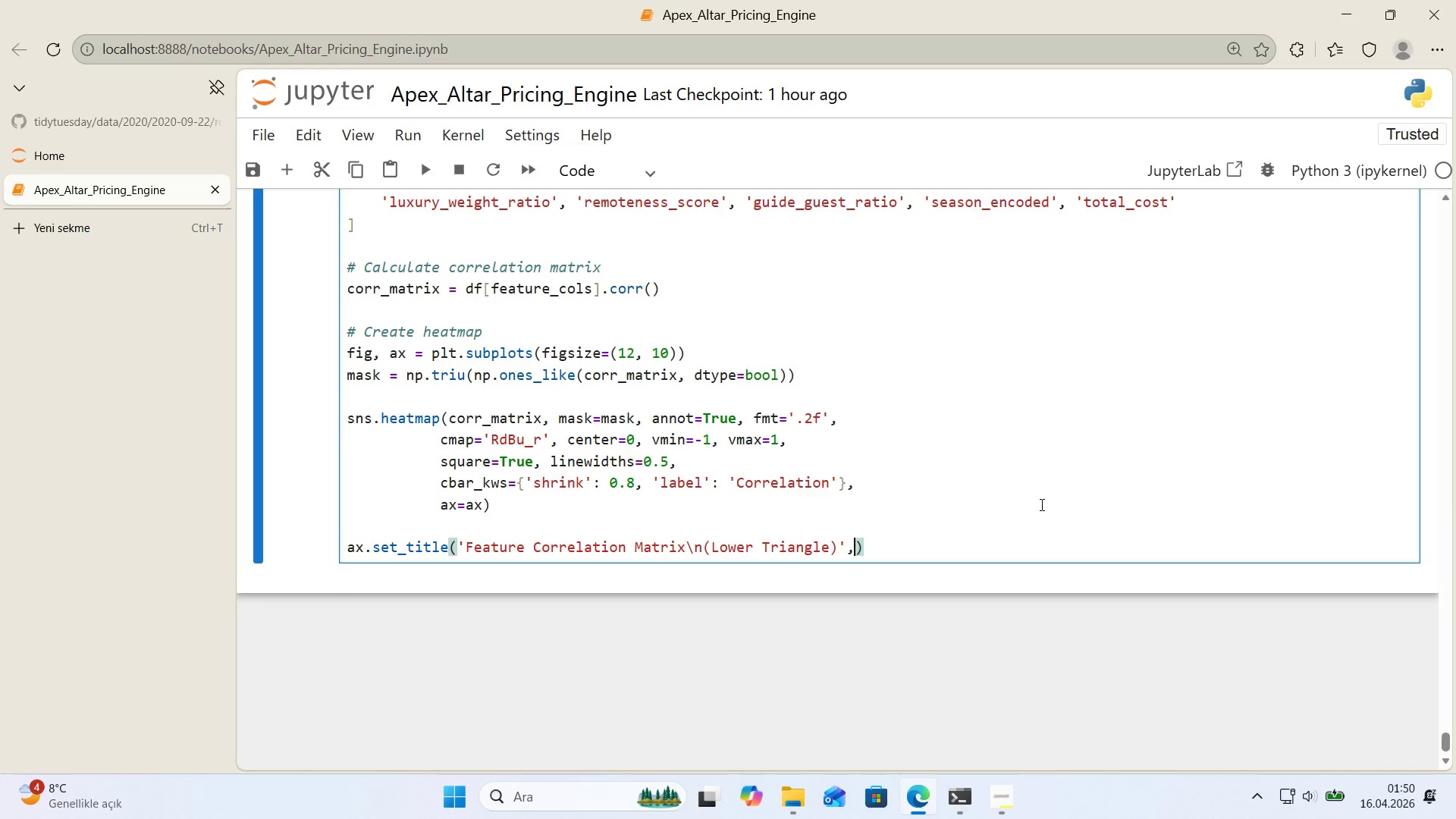 
key(Enter)
 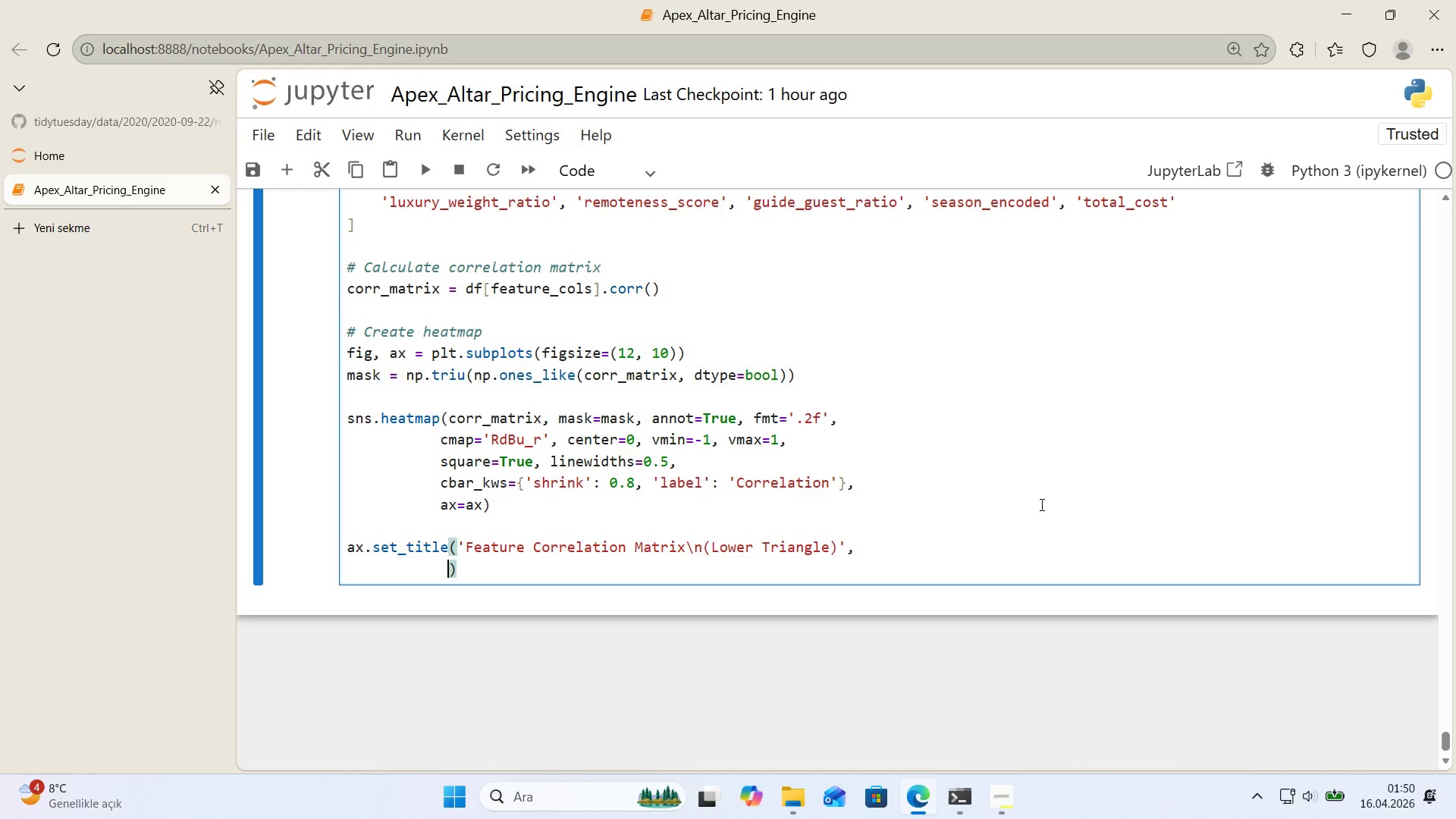 
type(fonts'ze)14, fontwe'ght)@@)
 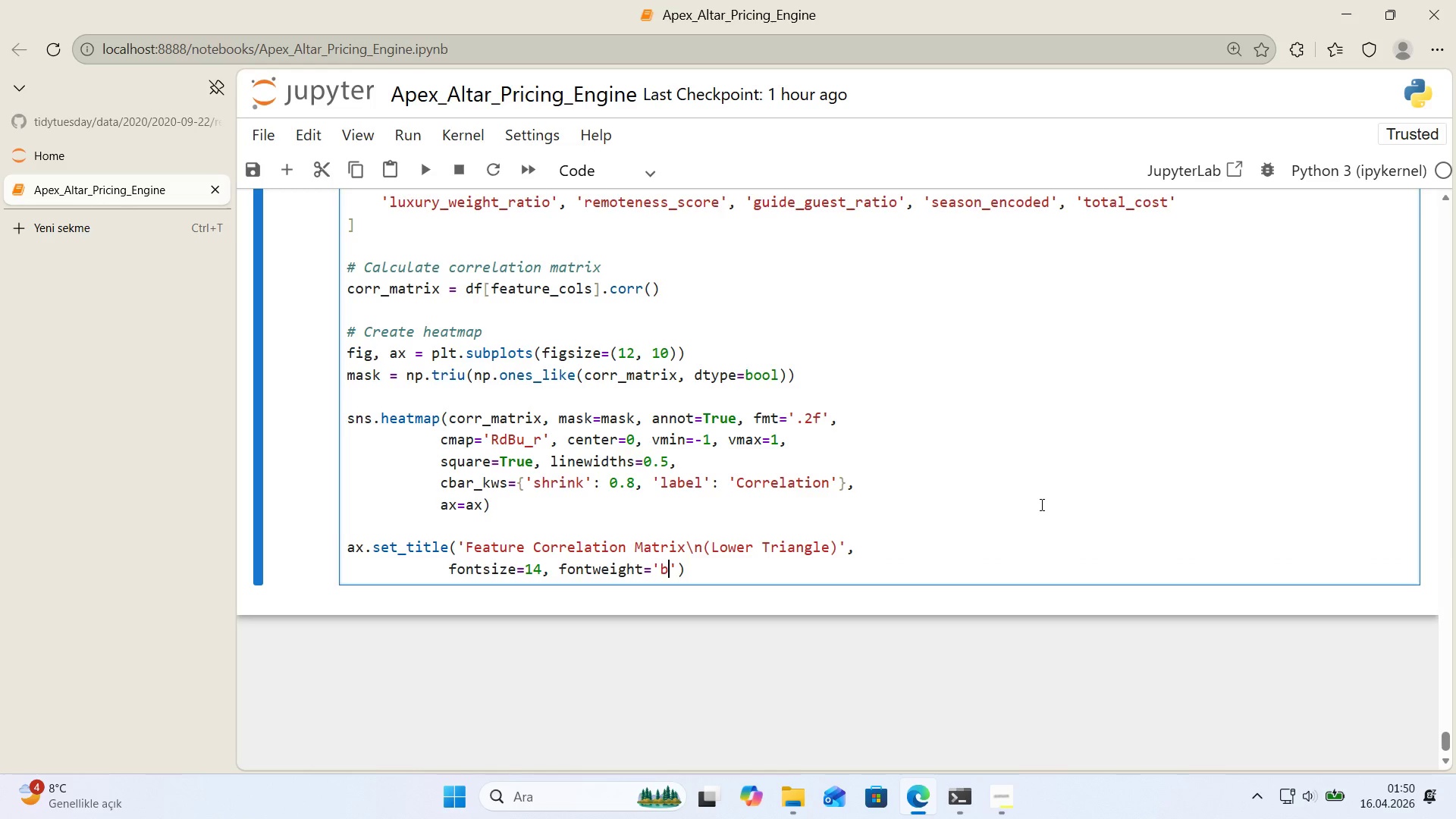 
 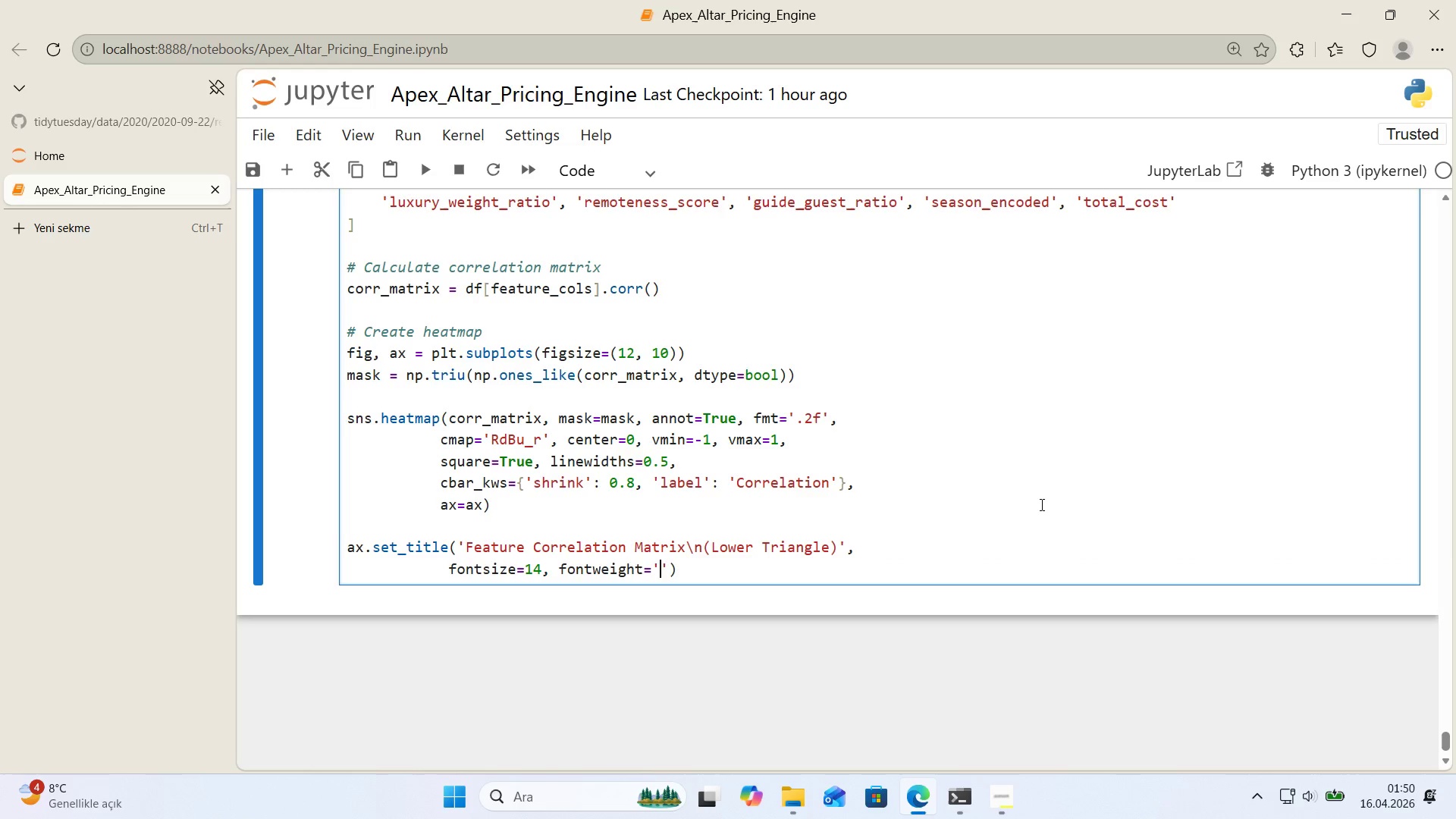 
key(ArrowLeft)
 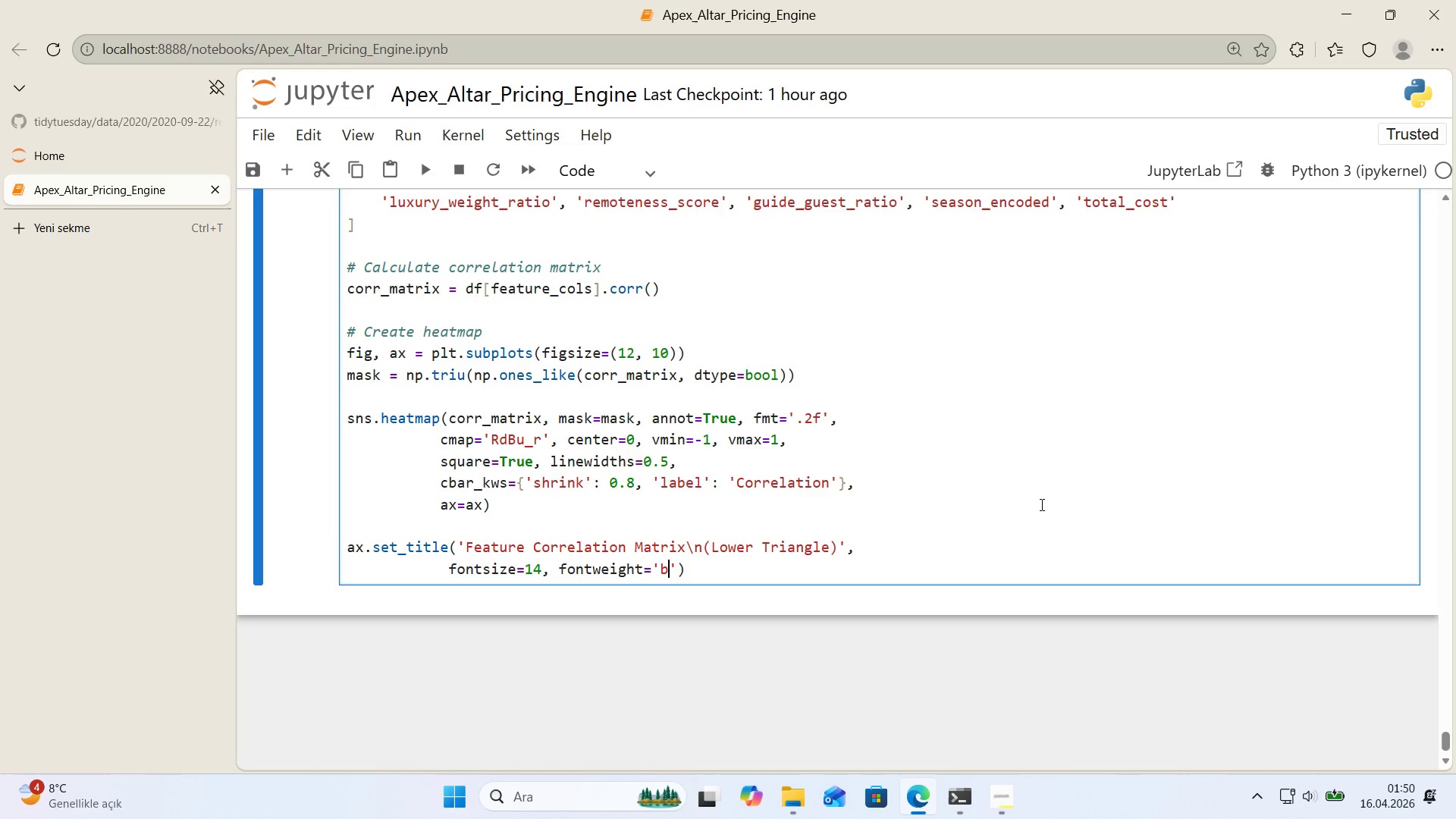 
type(bold)
 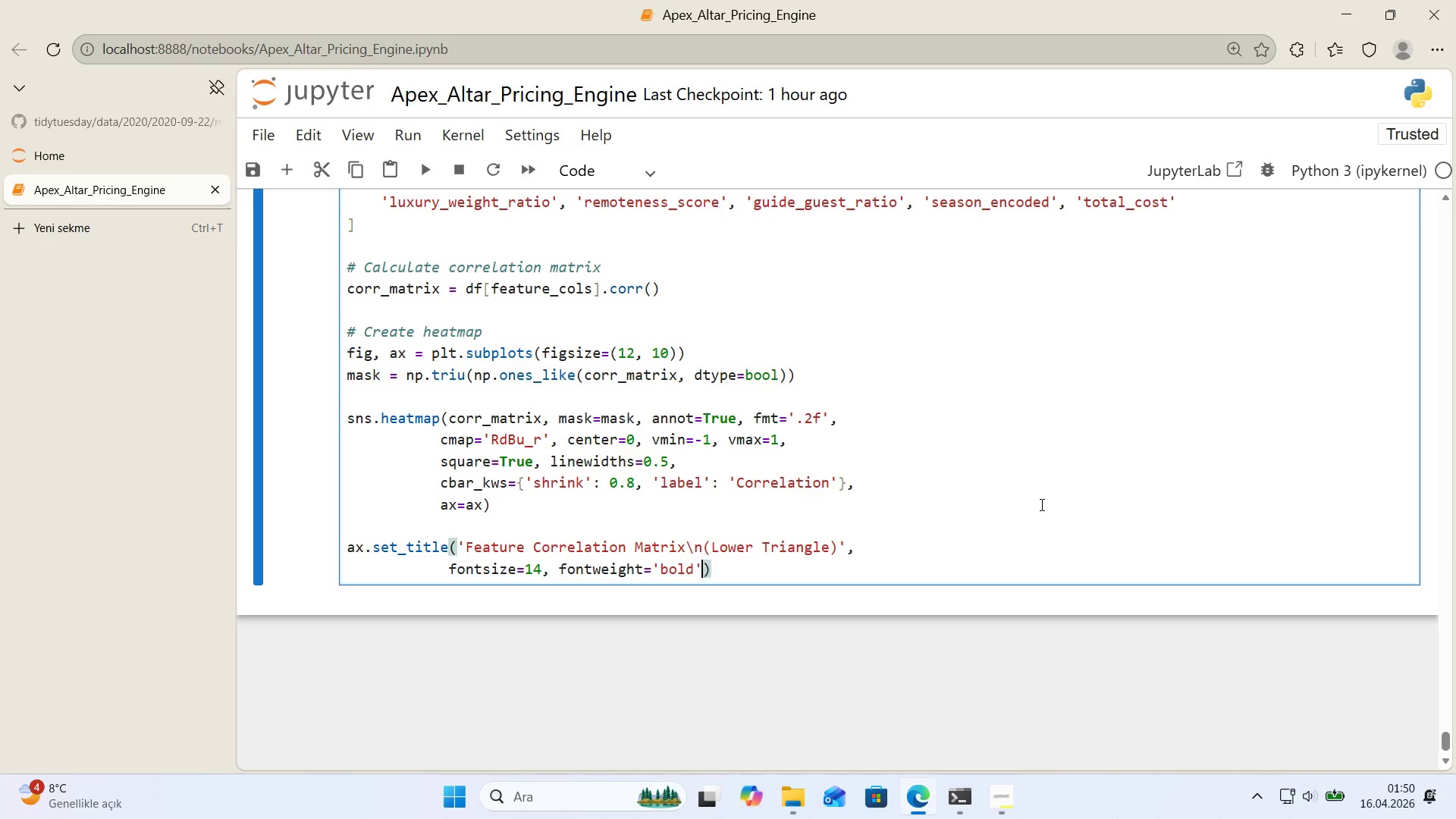 
key(ArrowRight)
 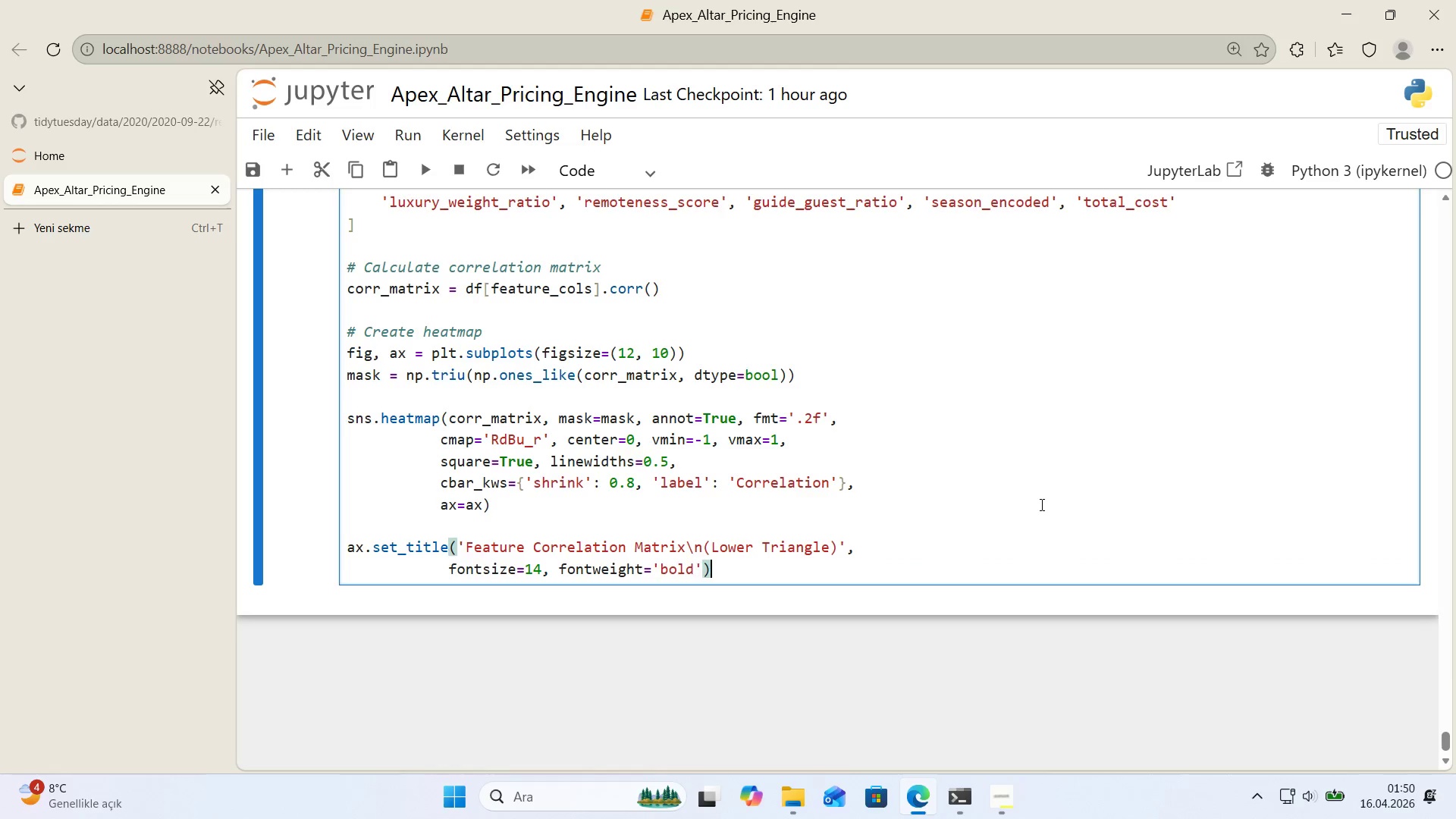 
key(ArrowRight)
 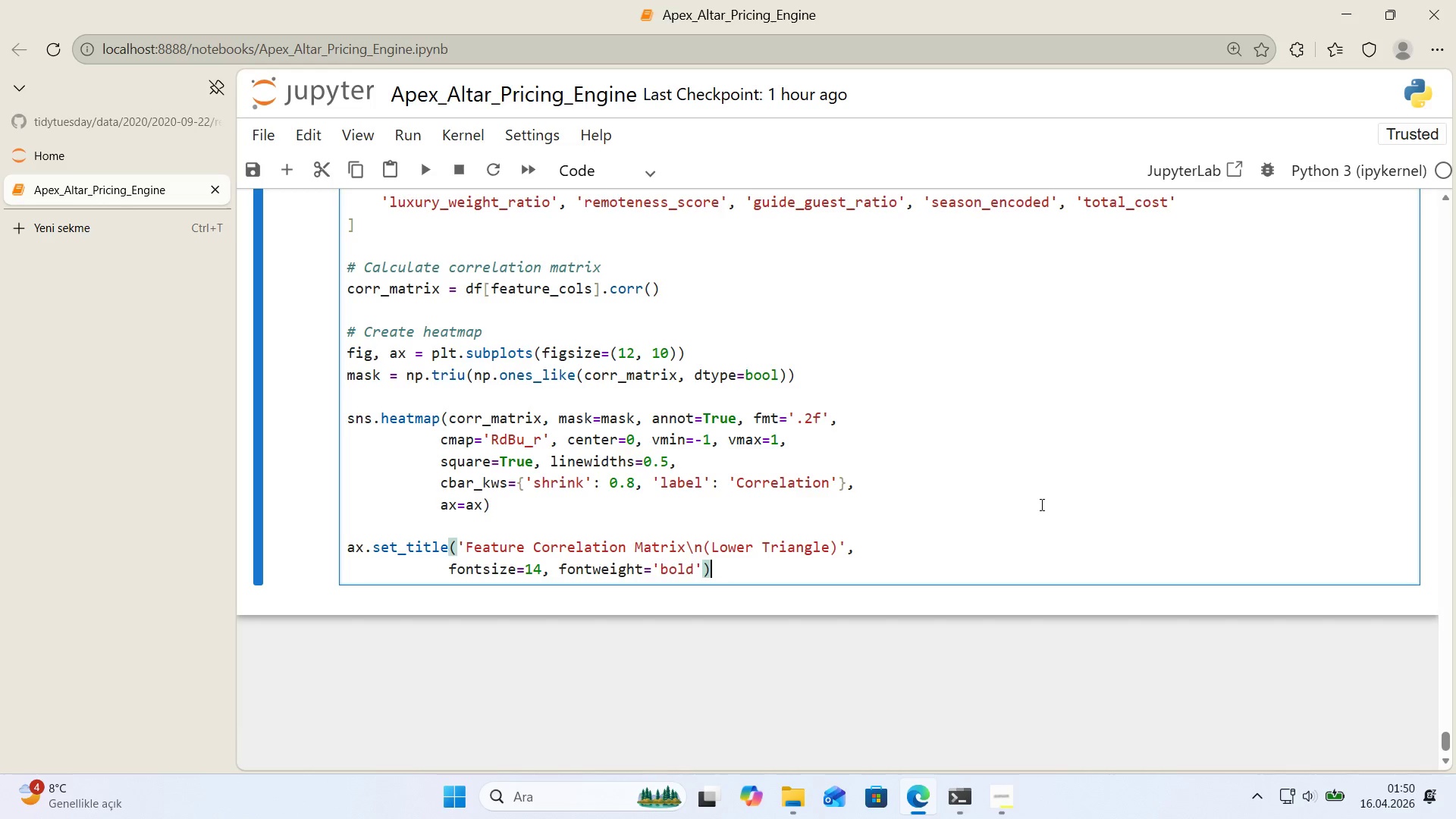 
key(ArrowLeft)
 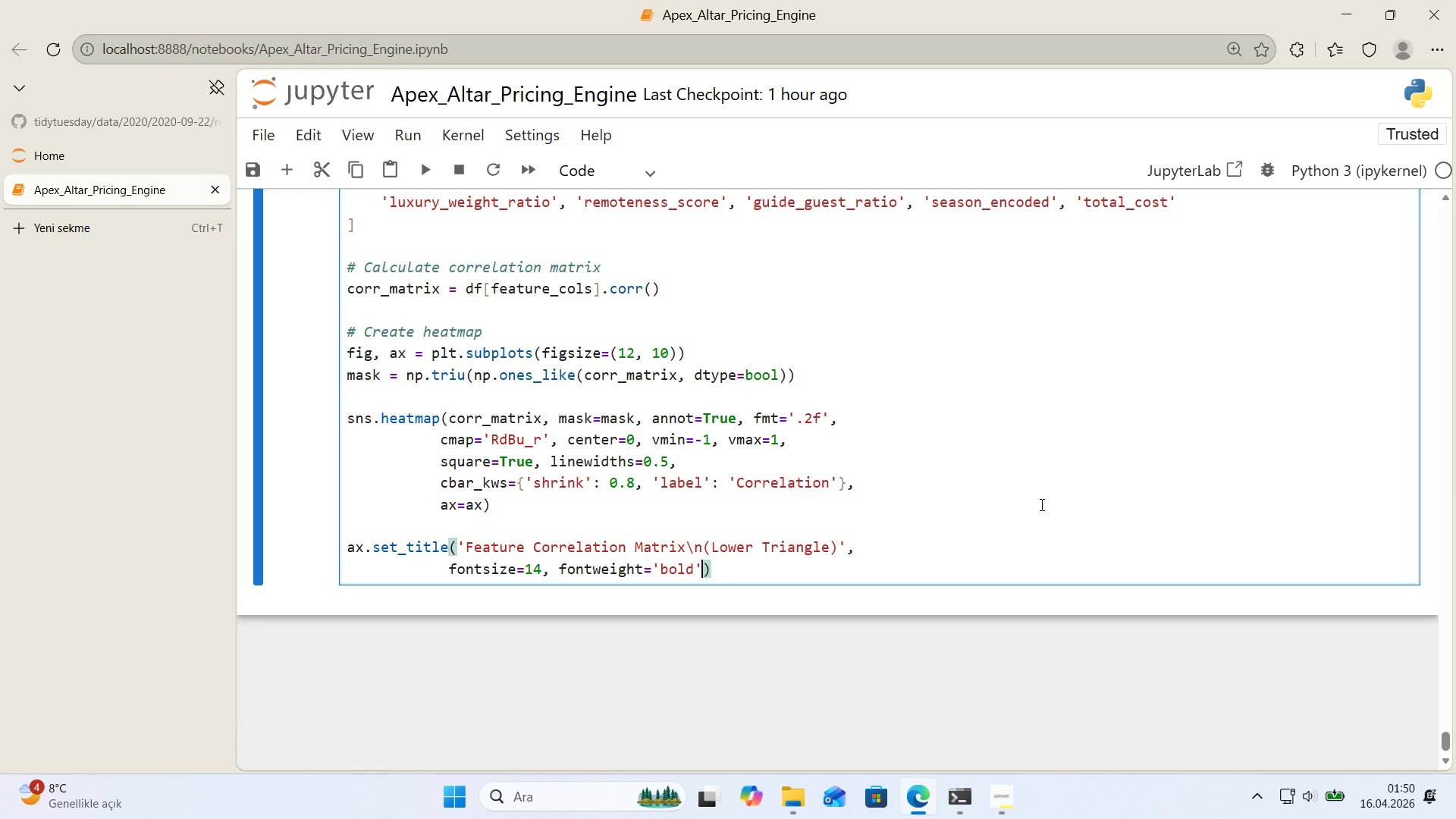 
key(Comma)
 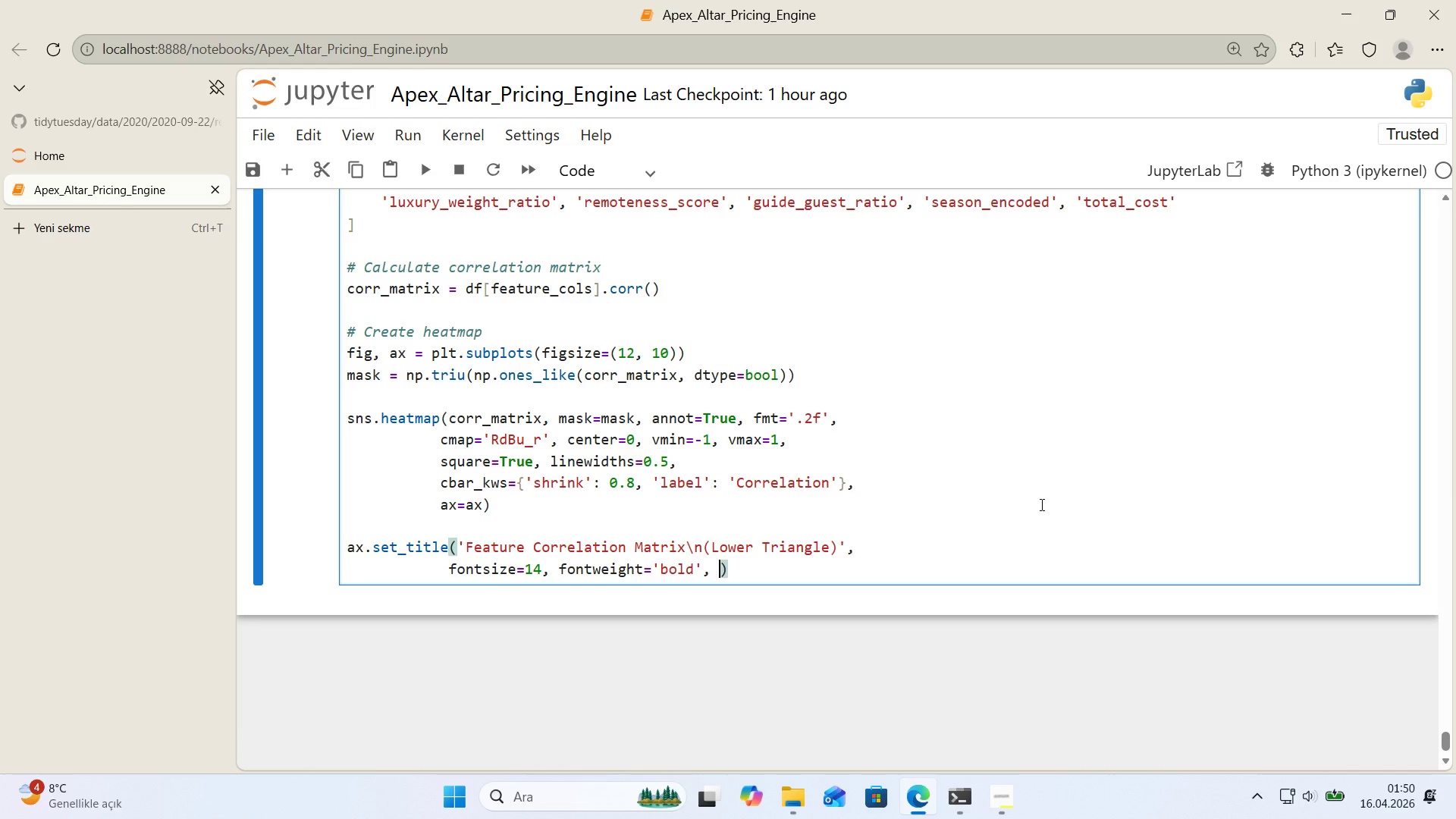 
key(Space)
 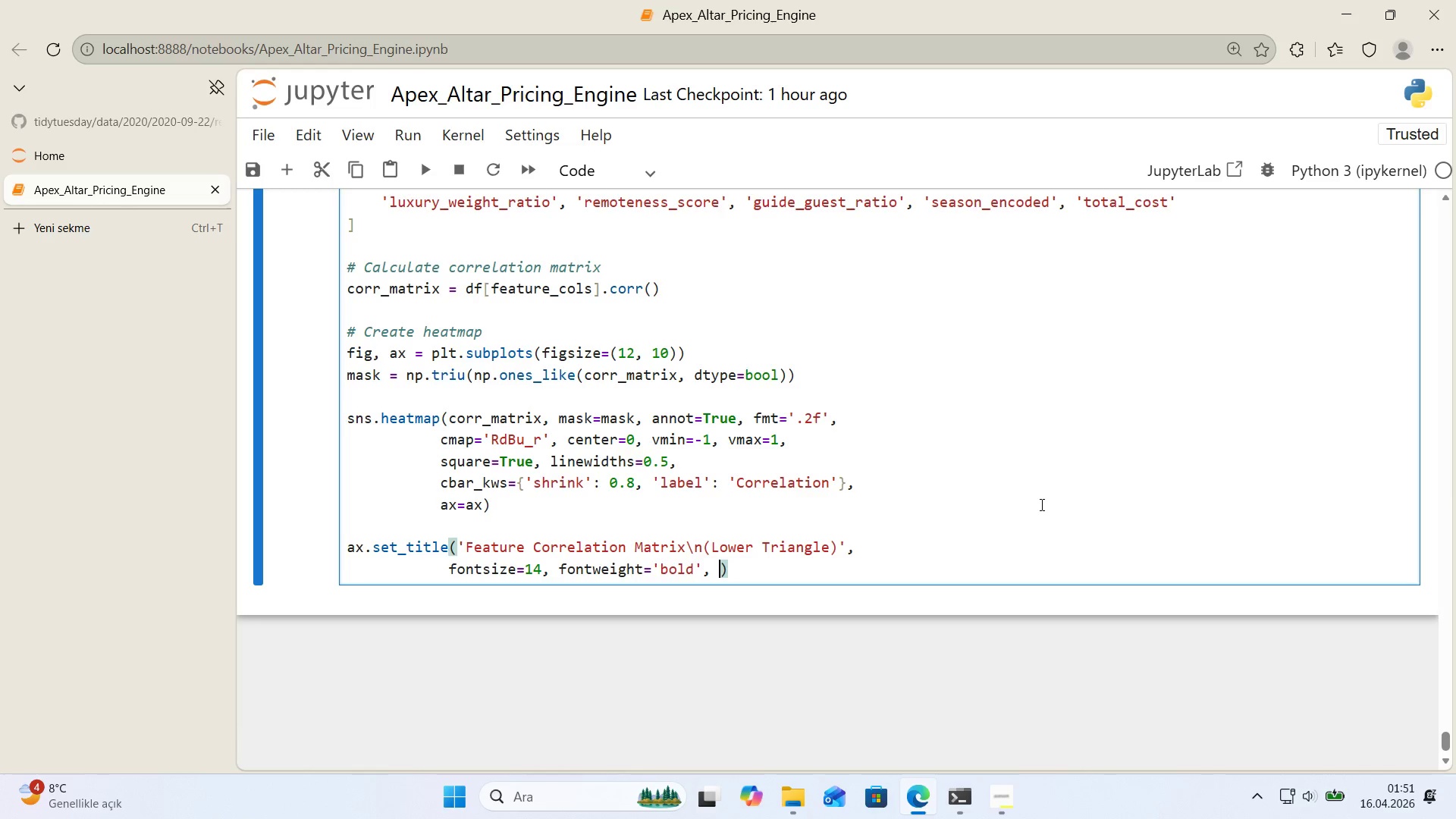 
wait(44.84)
 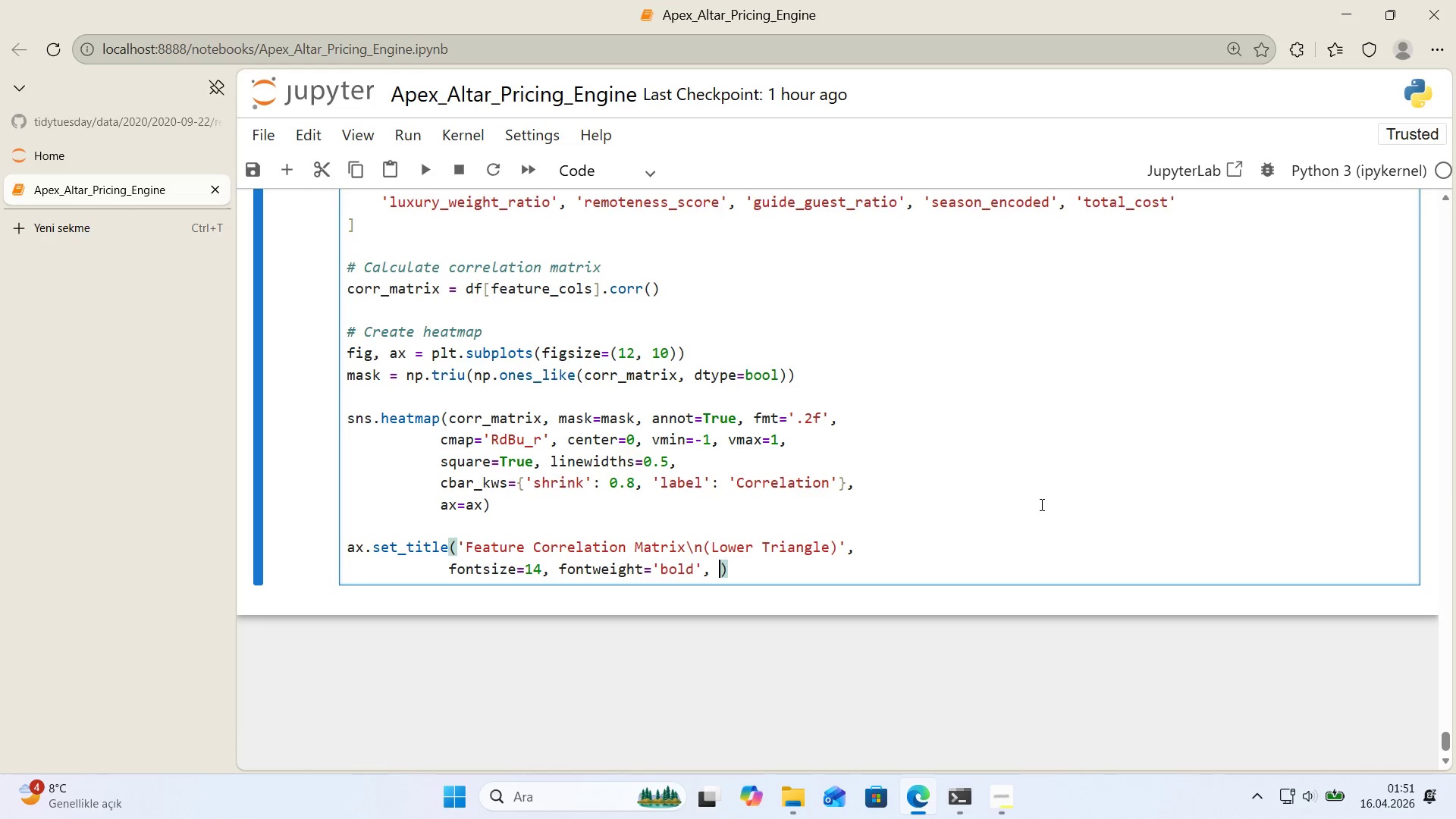 
type(pad)20)
 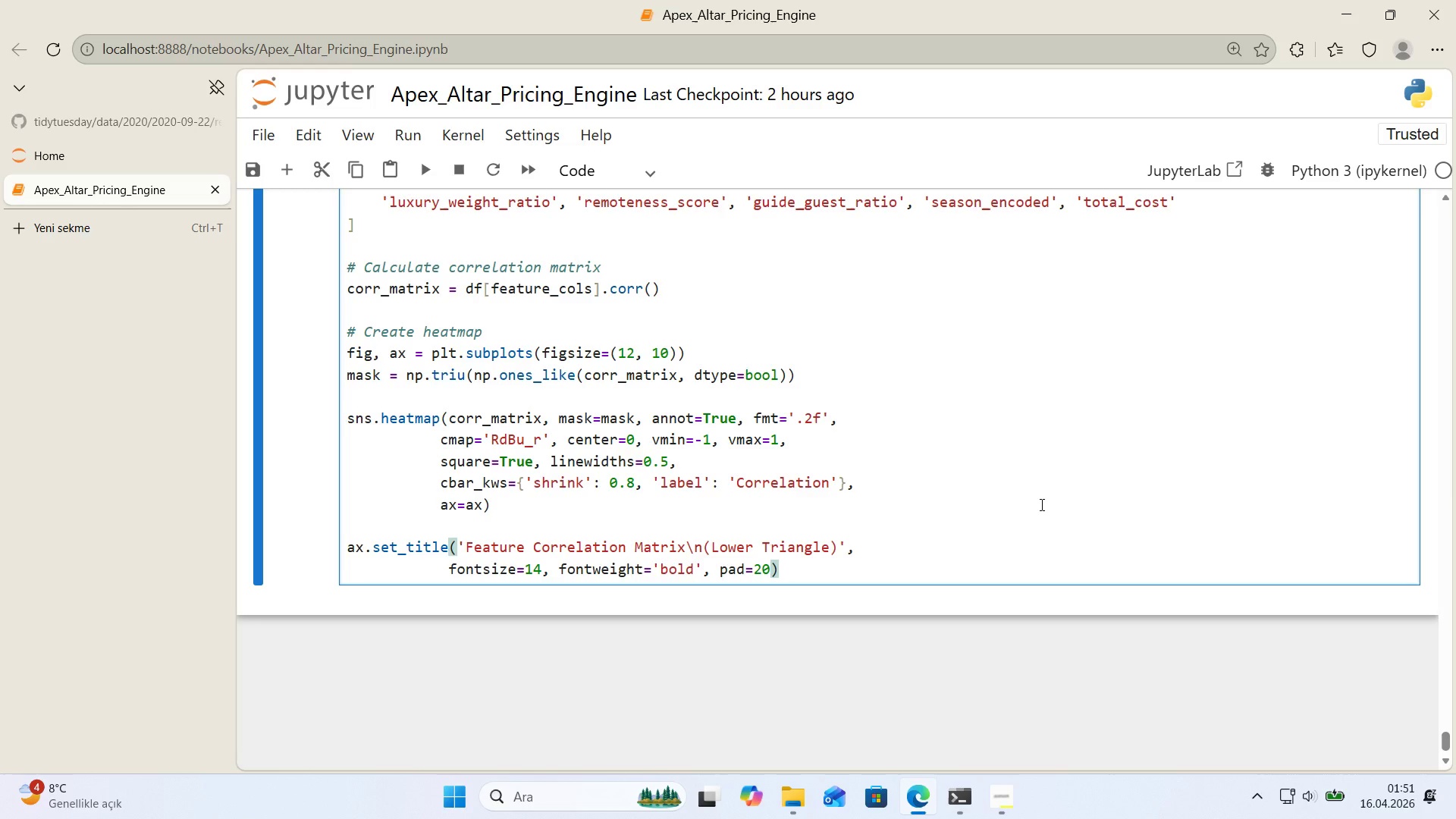 
wait(20.19)
 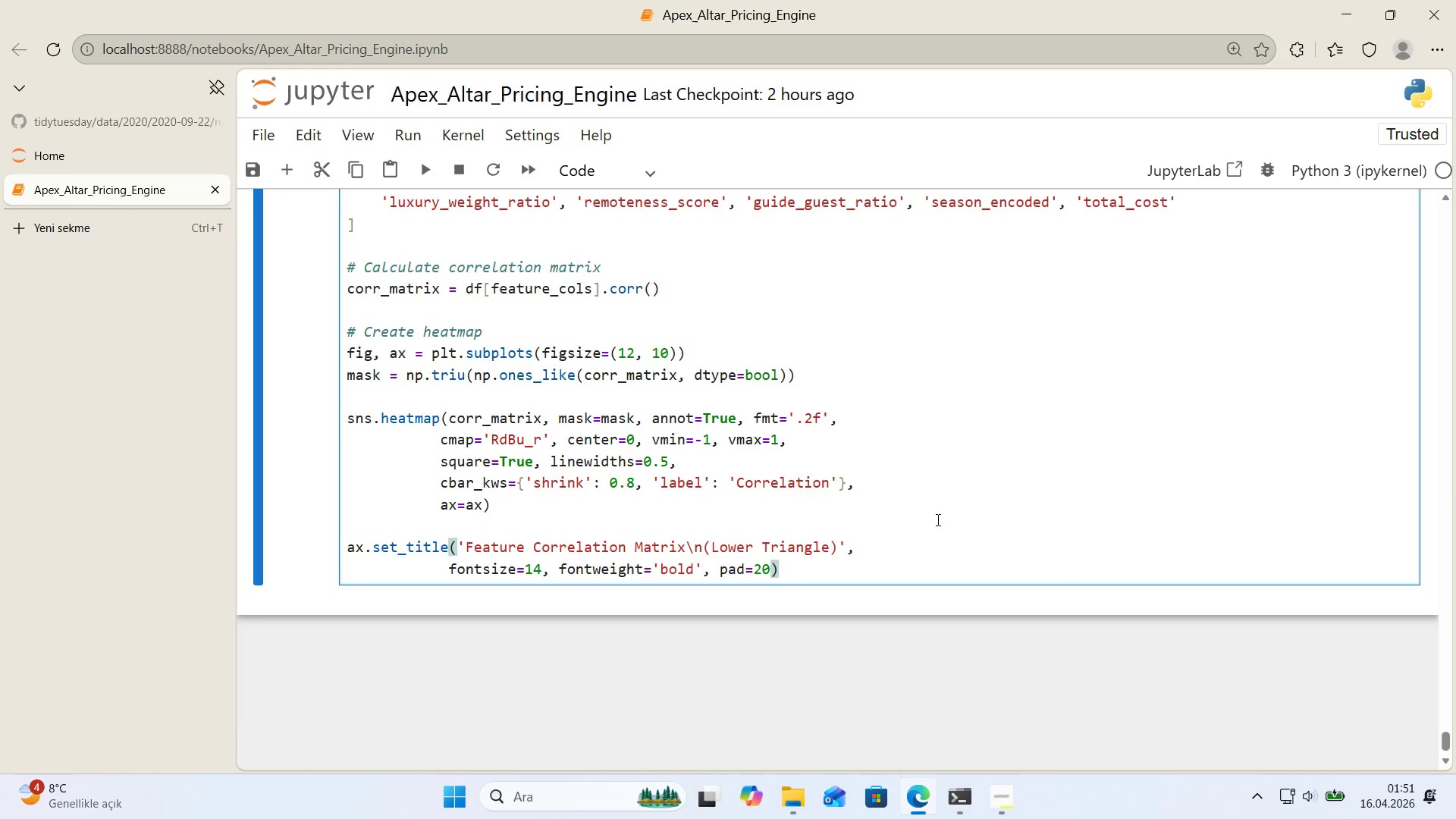 
double_click([868, 563])
 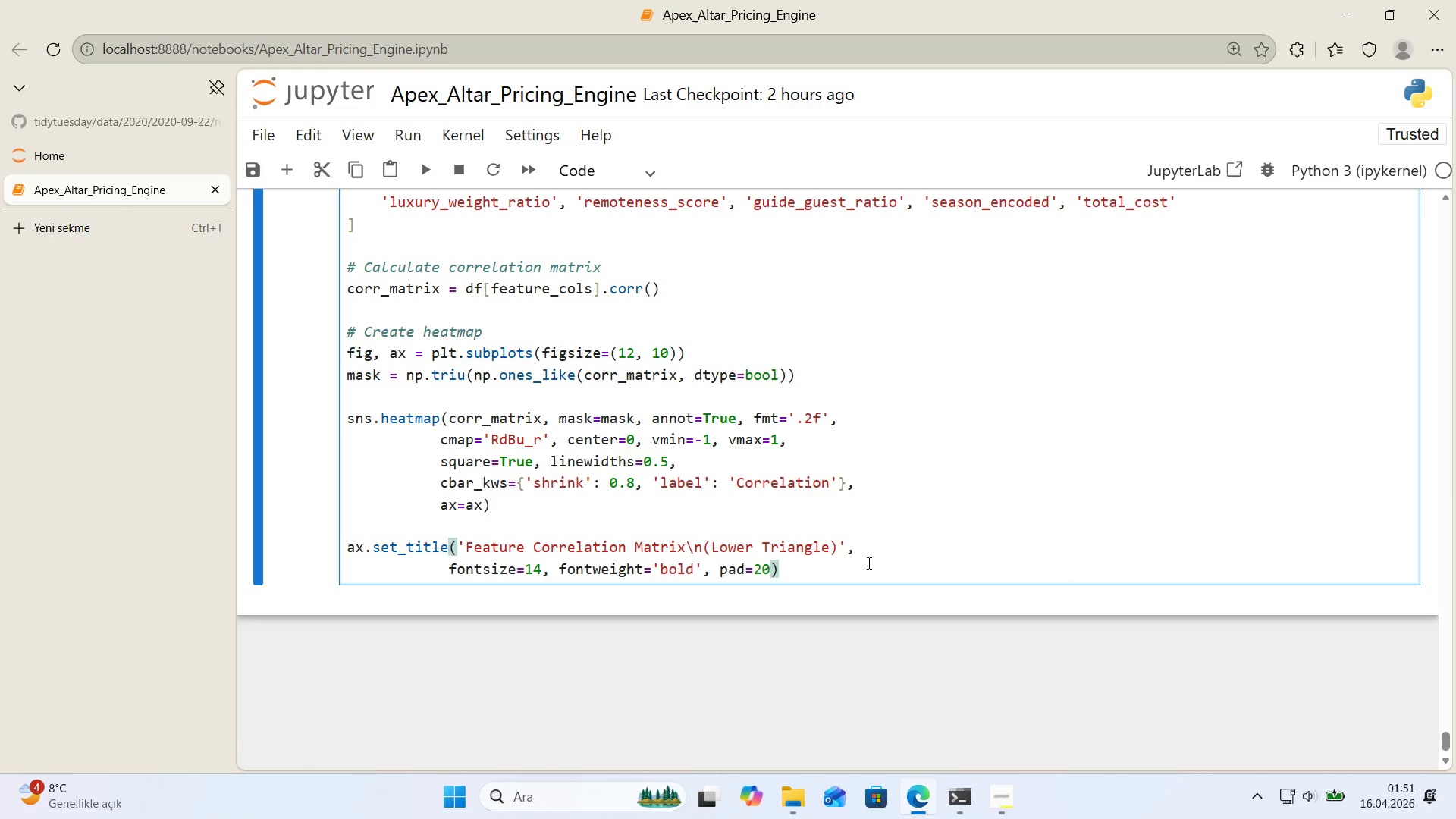 
key(Enter)
 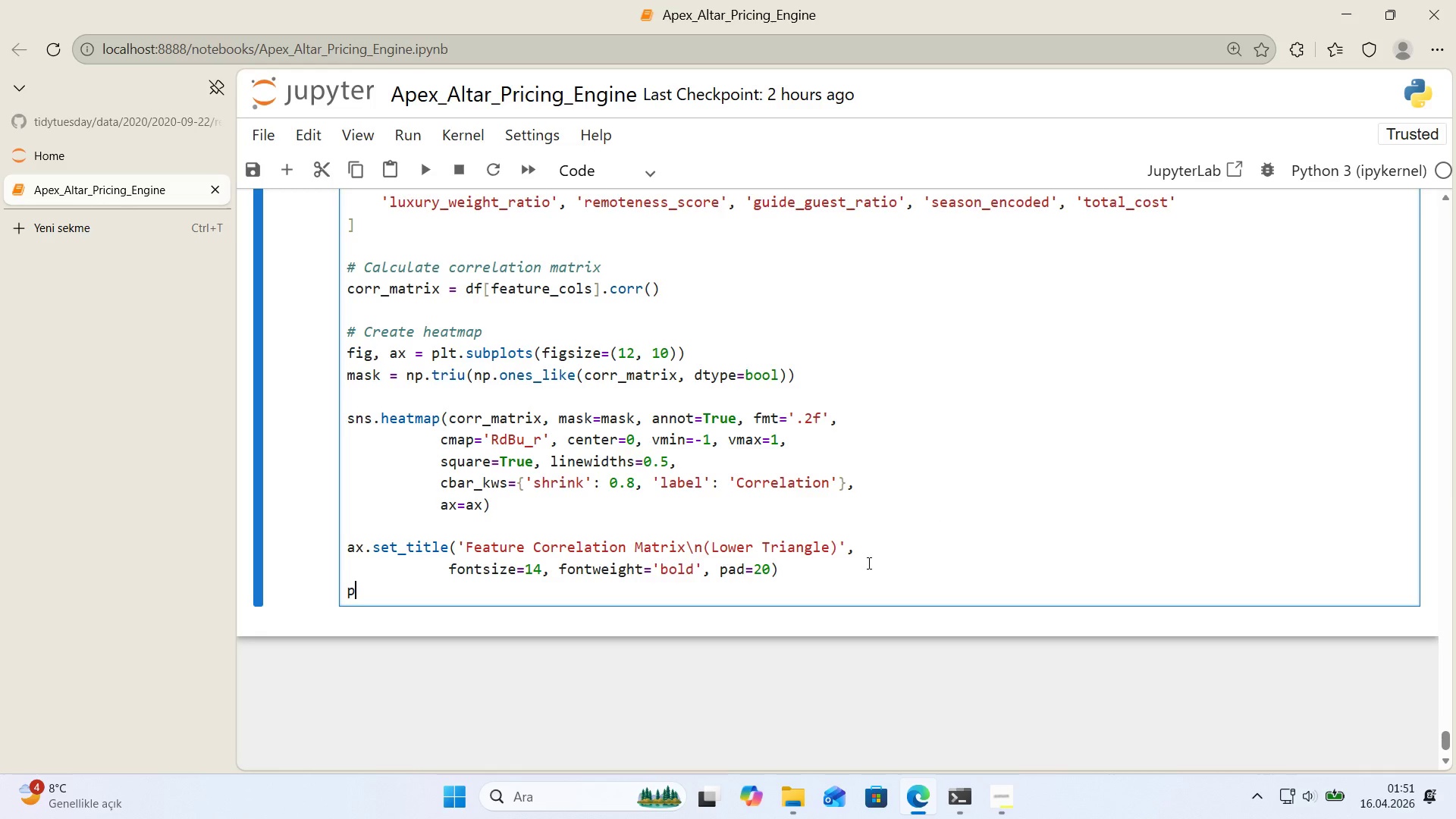 
type(plt.xt'cks*()
 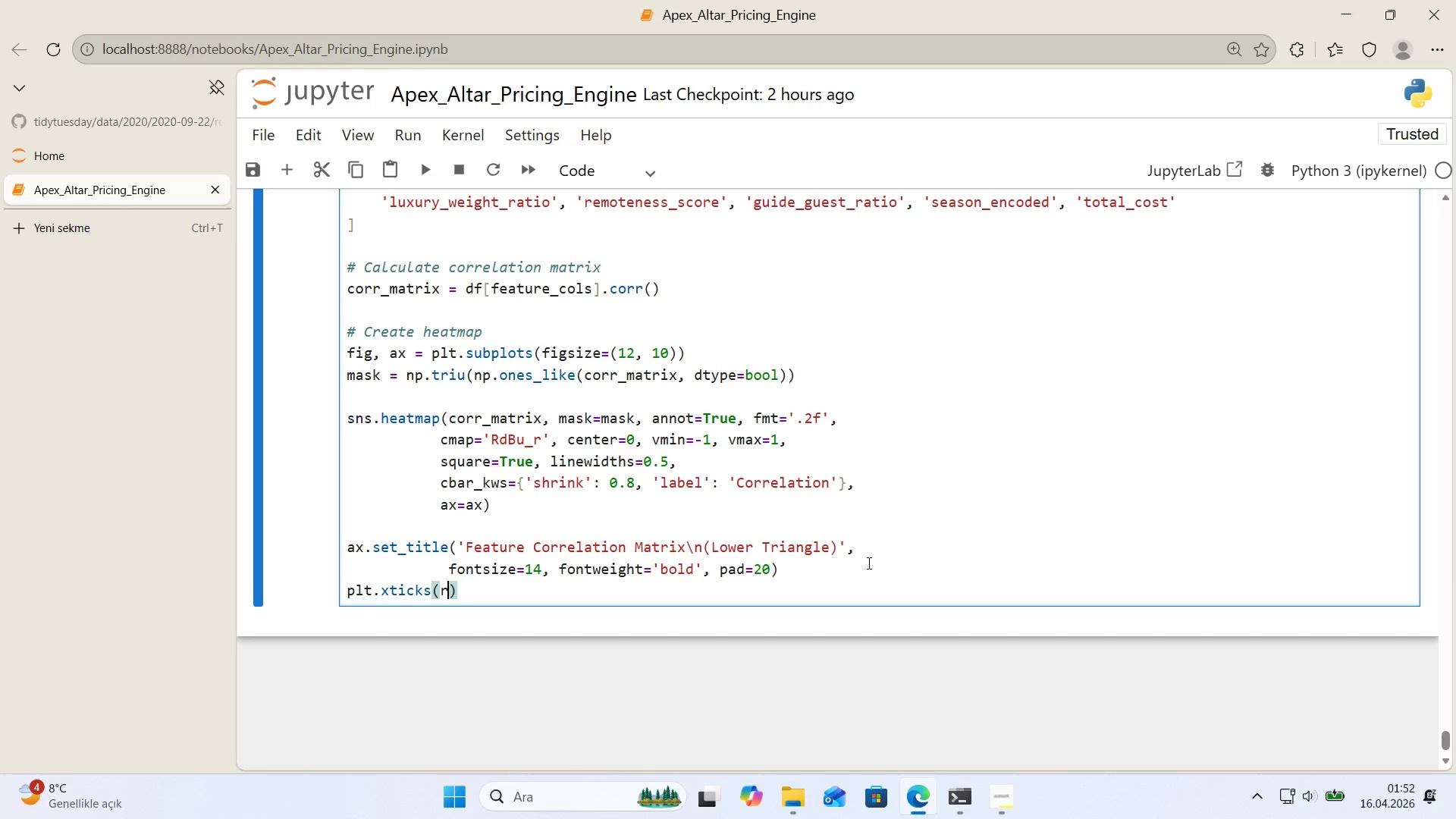 
 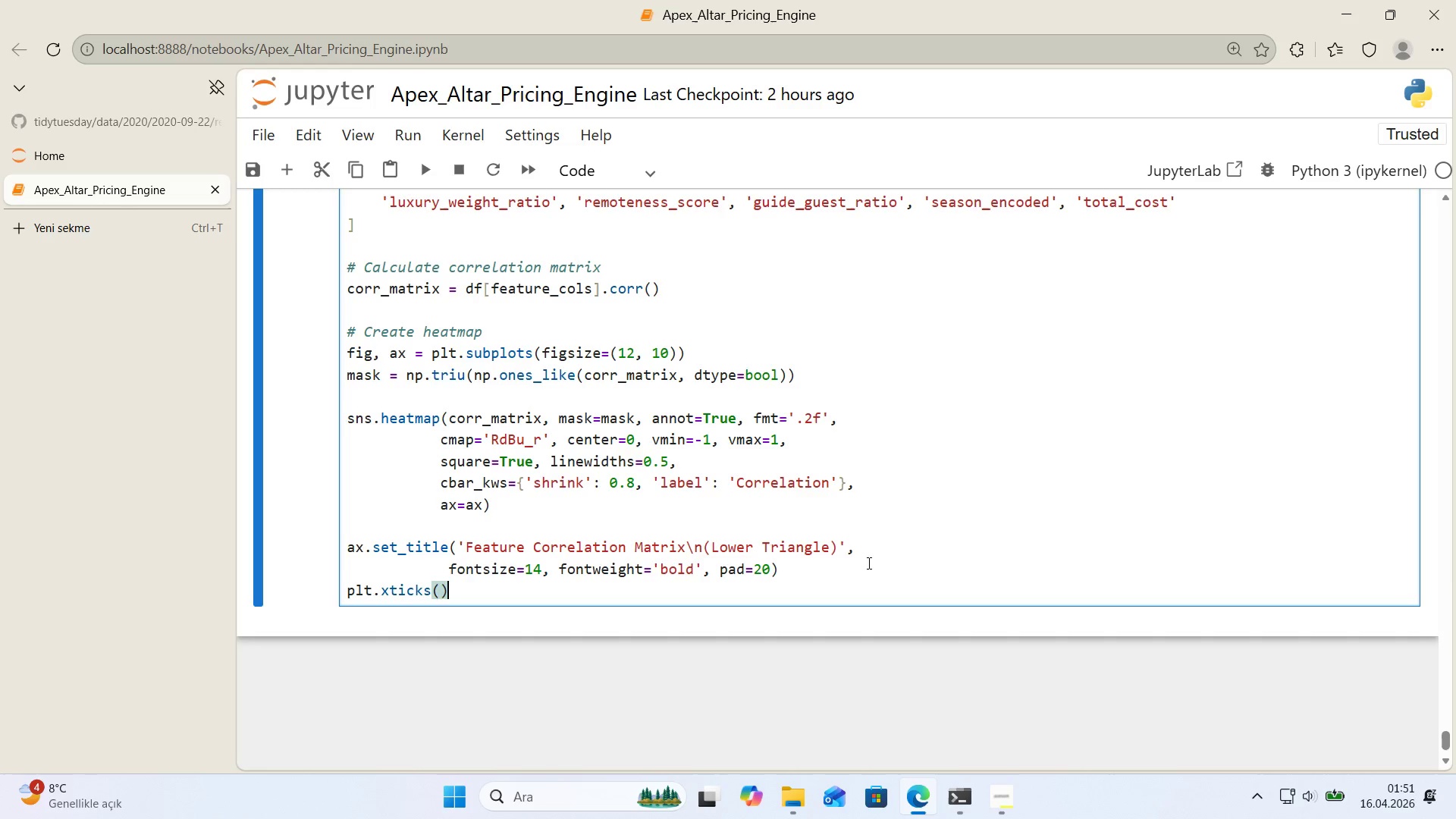 
key(ArrowLeft)
 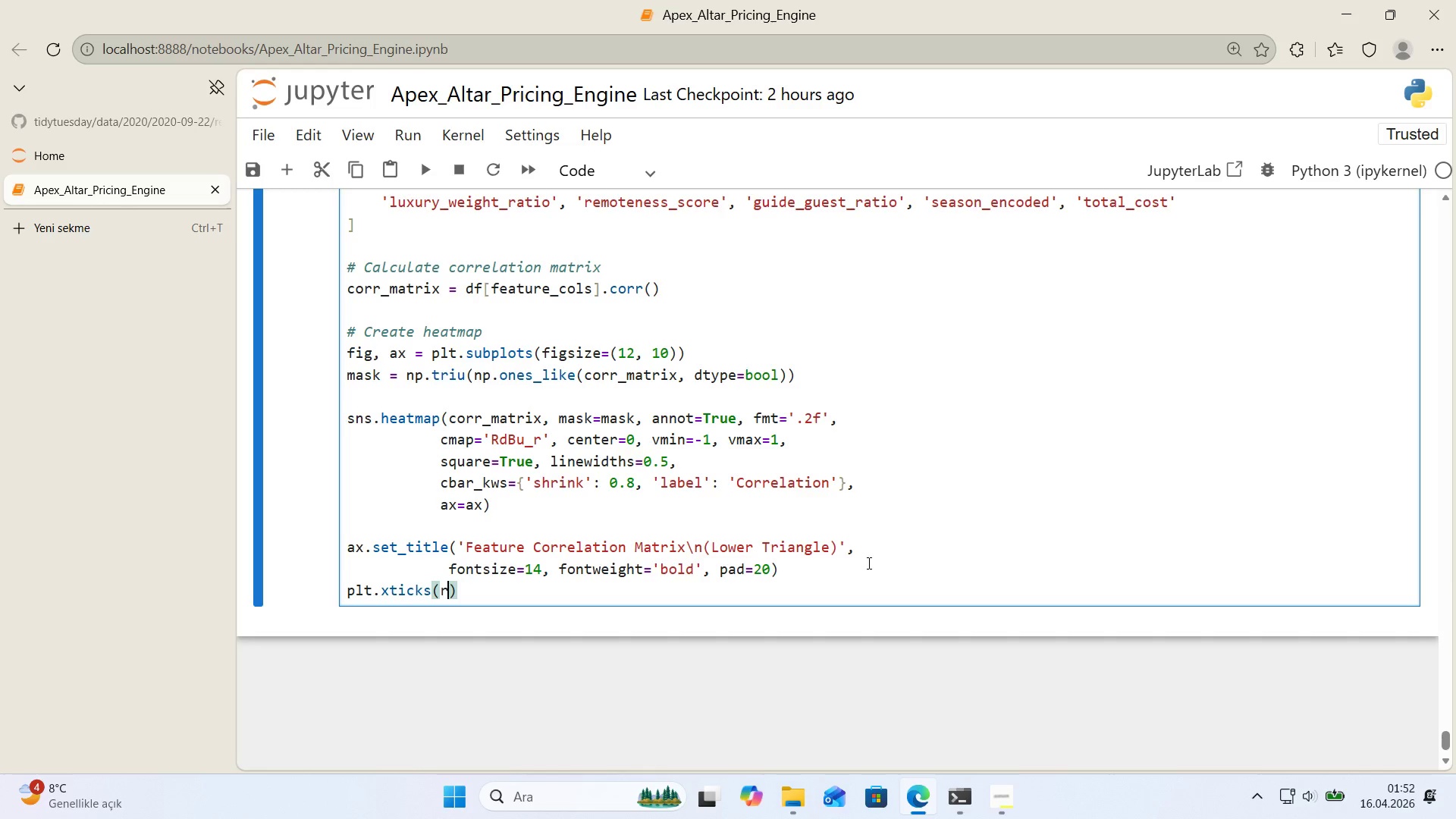 
type(rotat'on)45, ha)@@)
 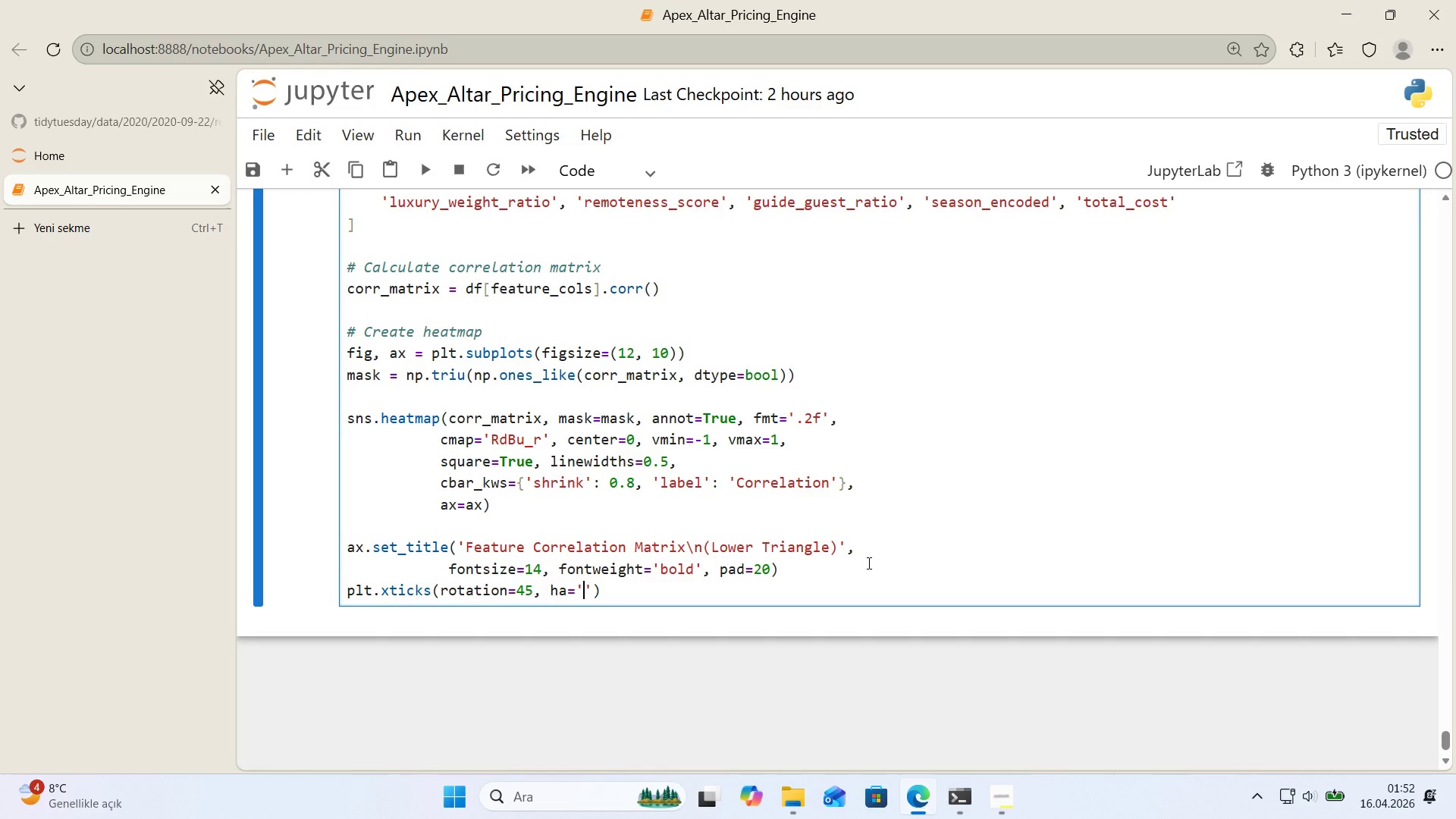 
 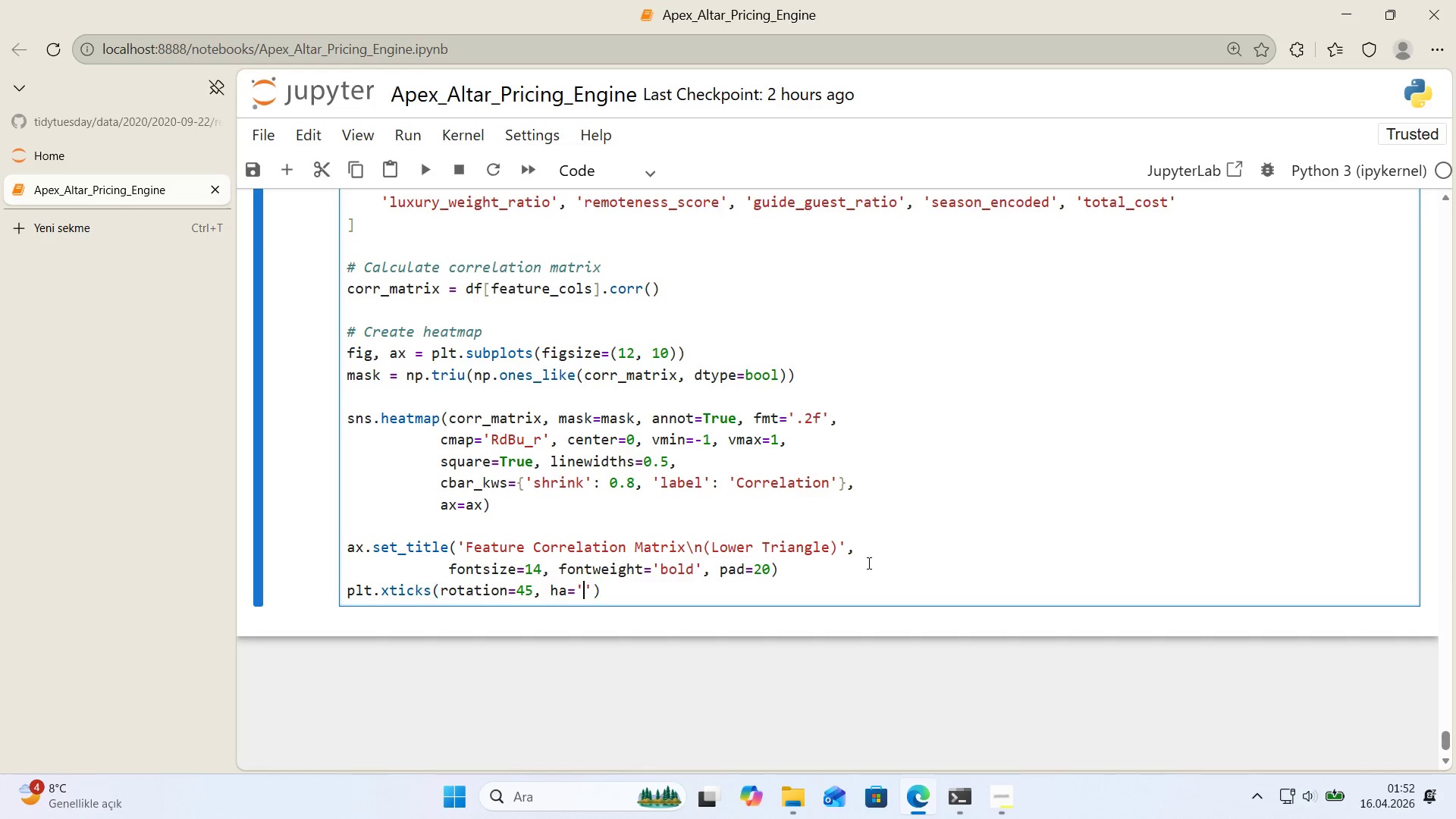 
key(ArrowLeft)
 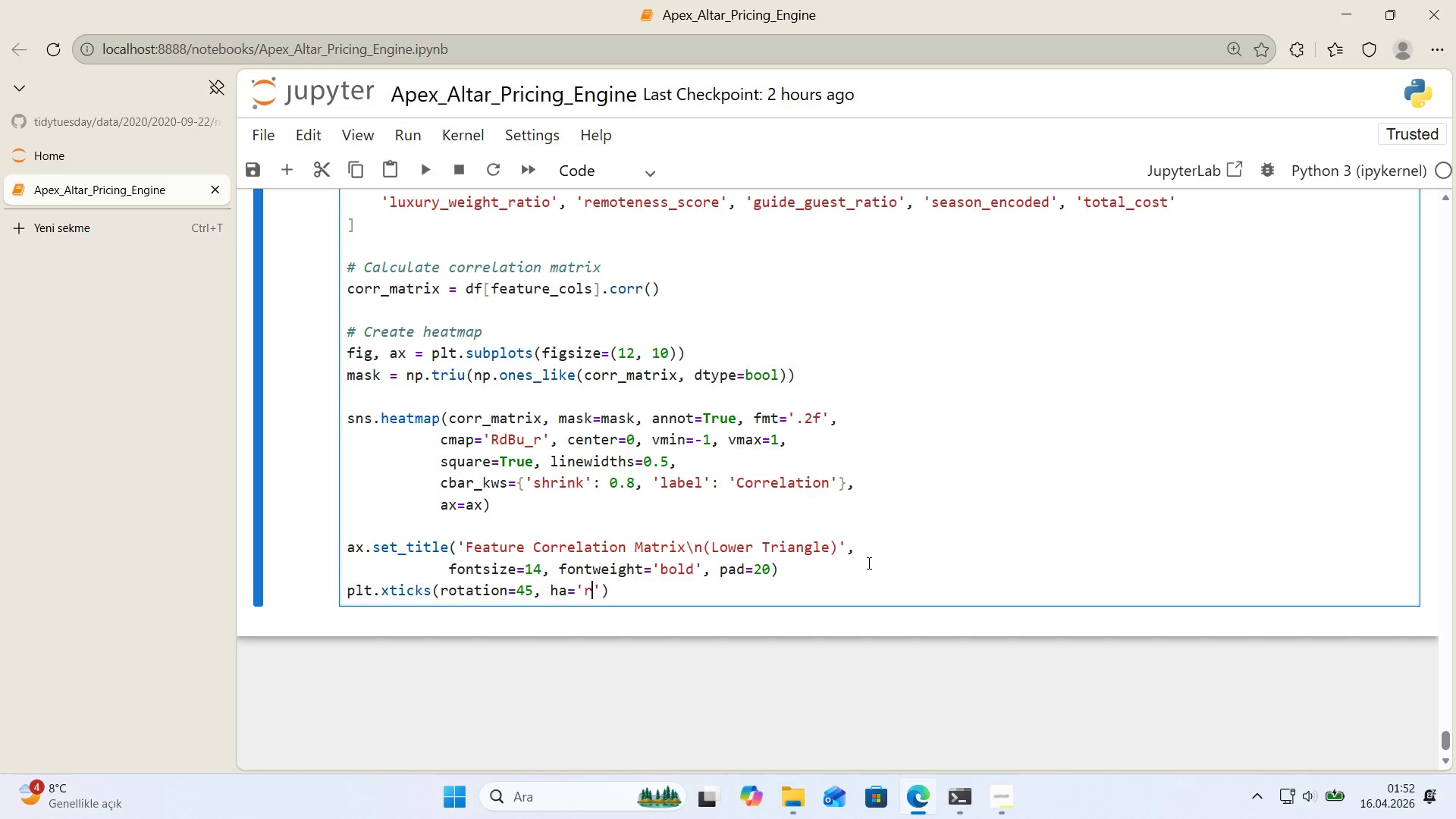 
type(r'ght)
 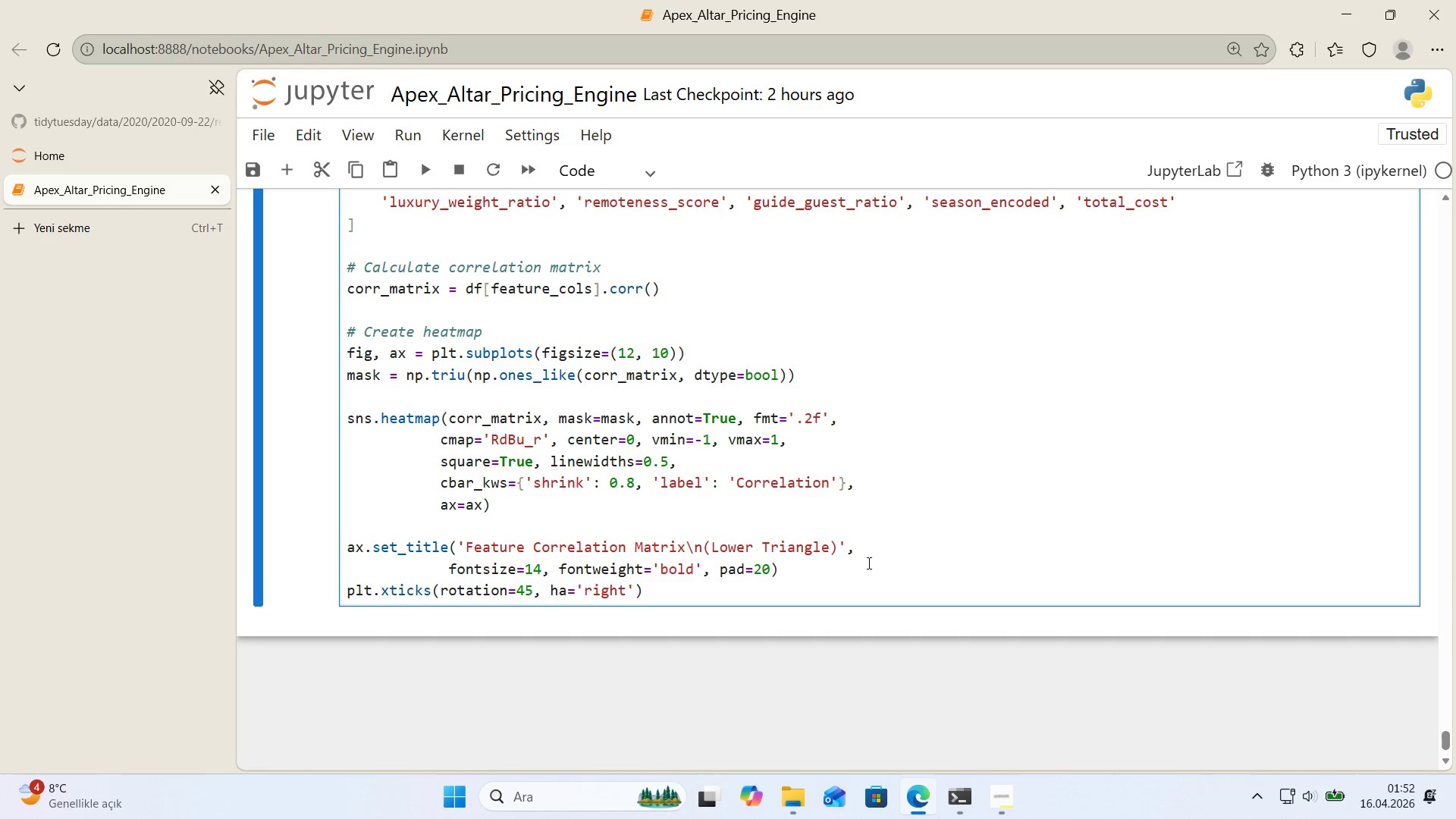 
key(ArrowRight)
 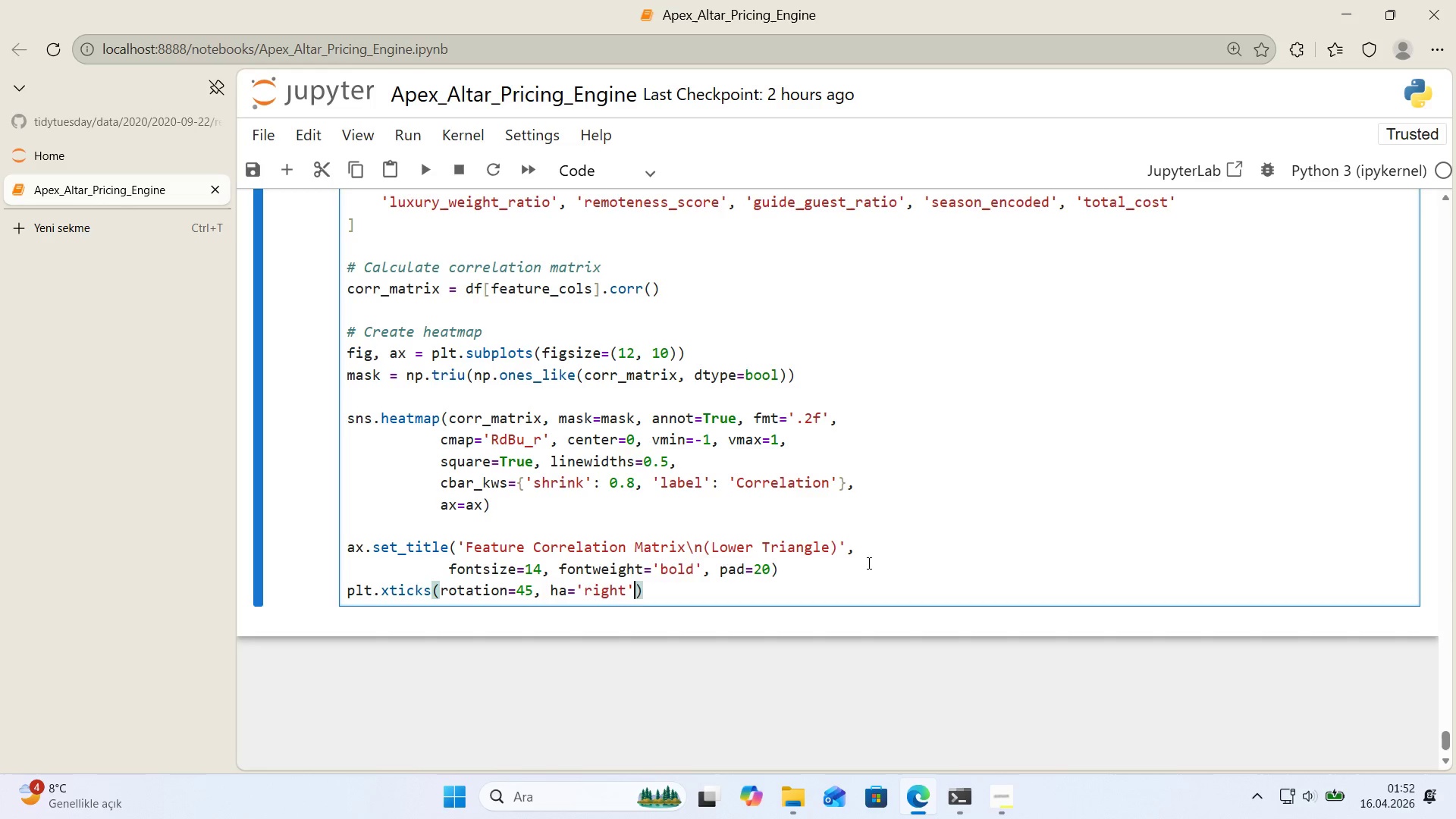 
key(ArrowRight)
 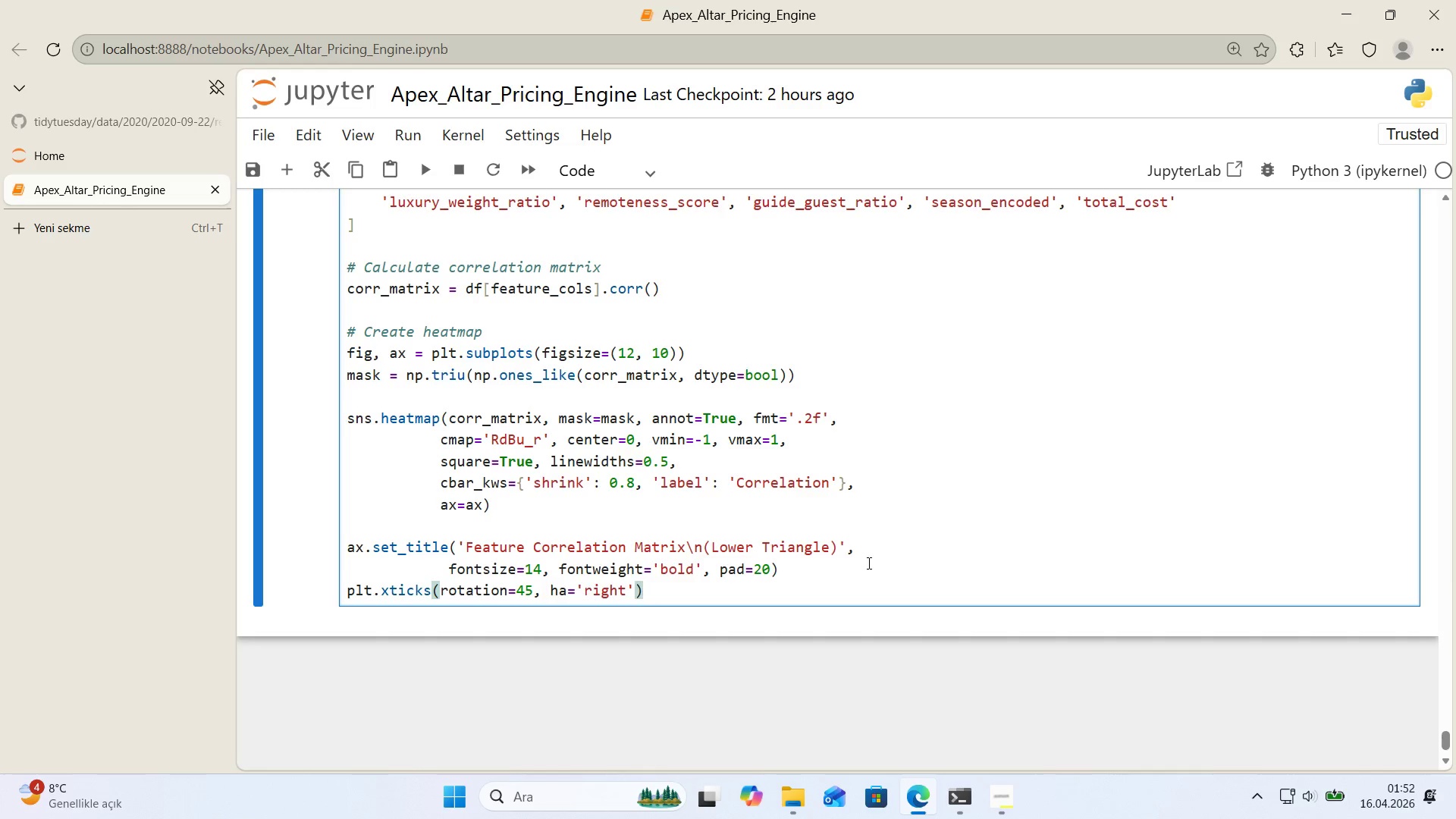 
key(Enter)
 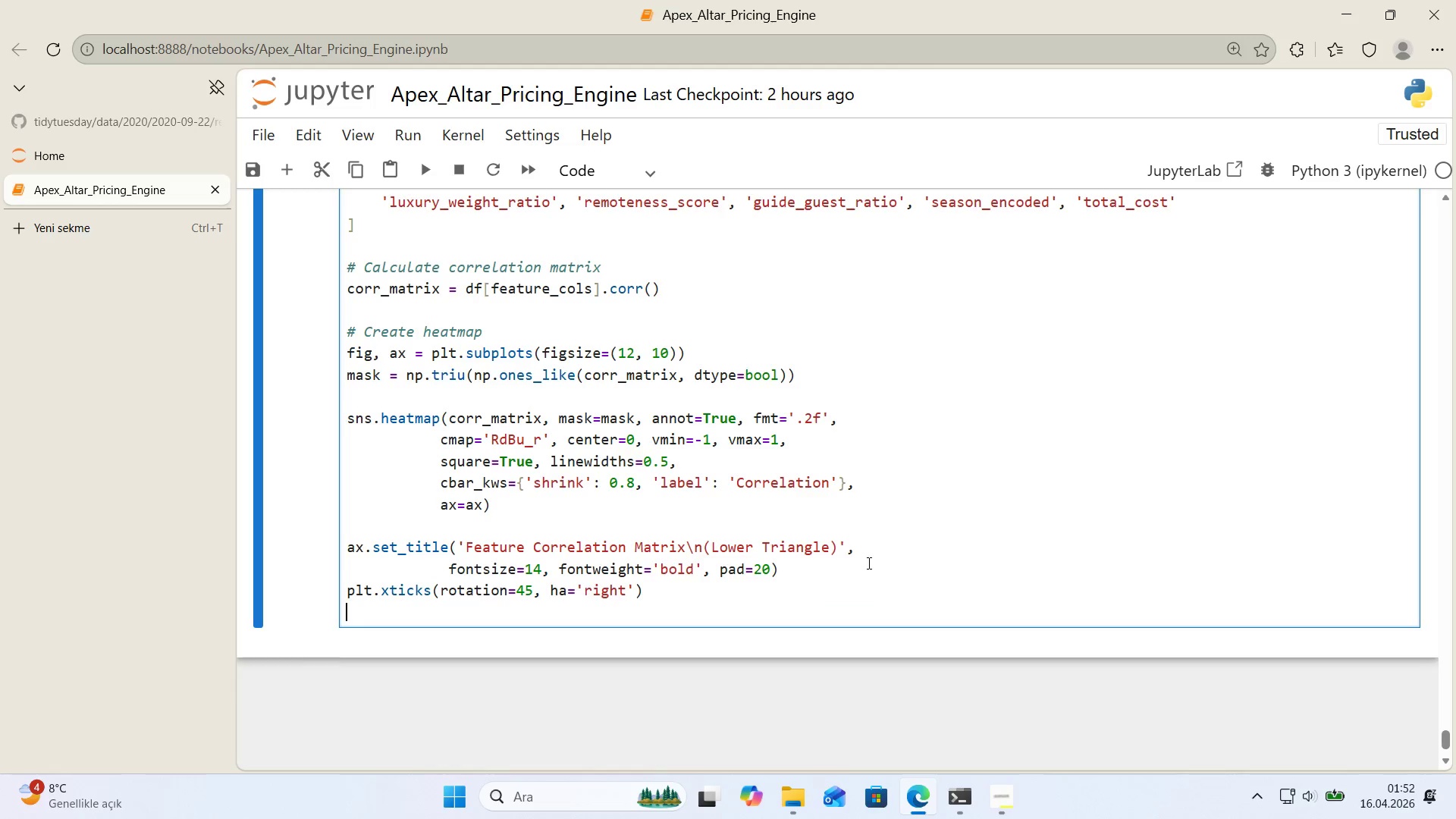 
type(plt.yt'cks*()
 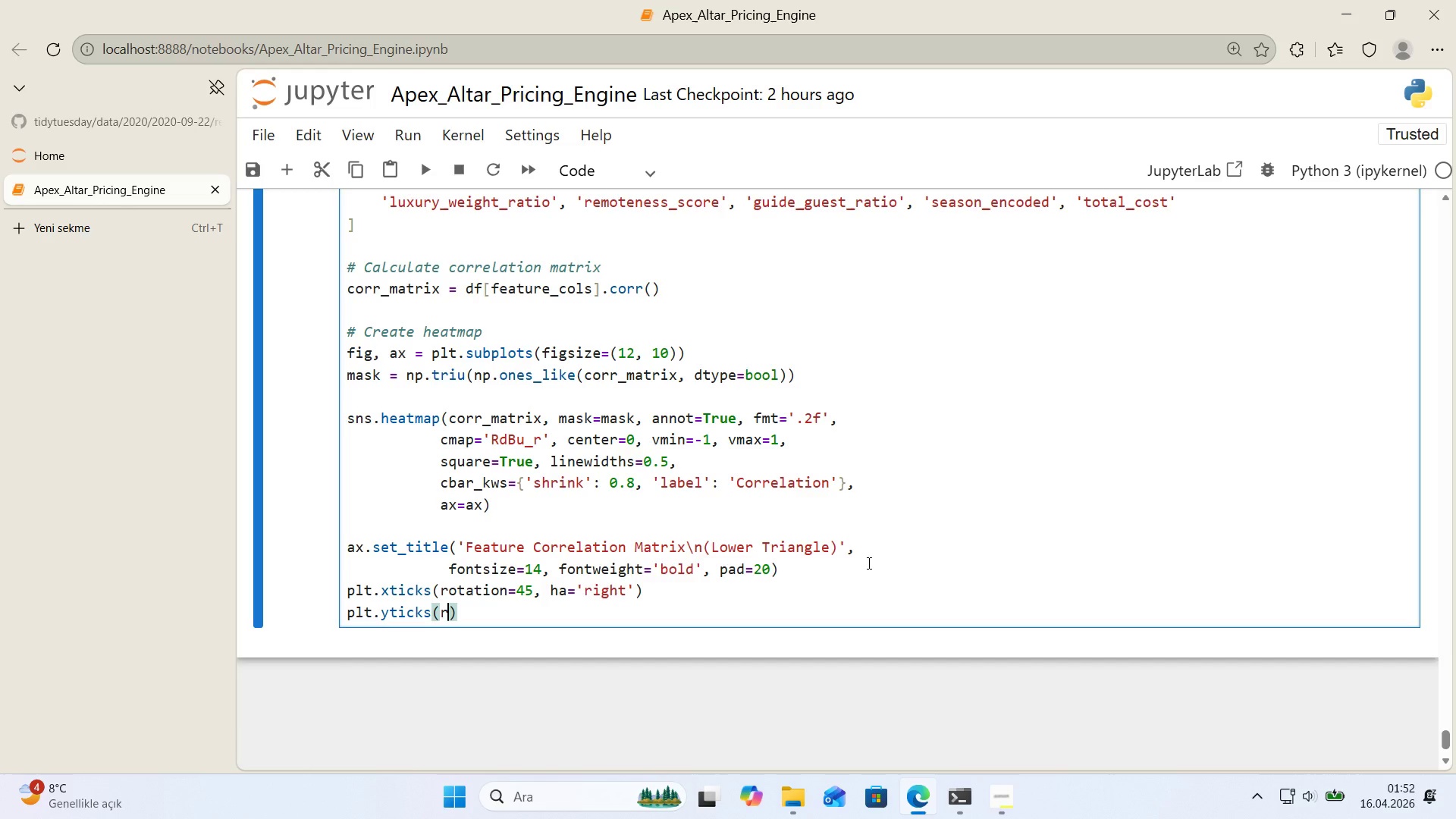 
 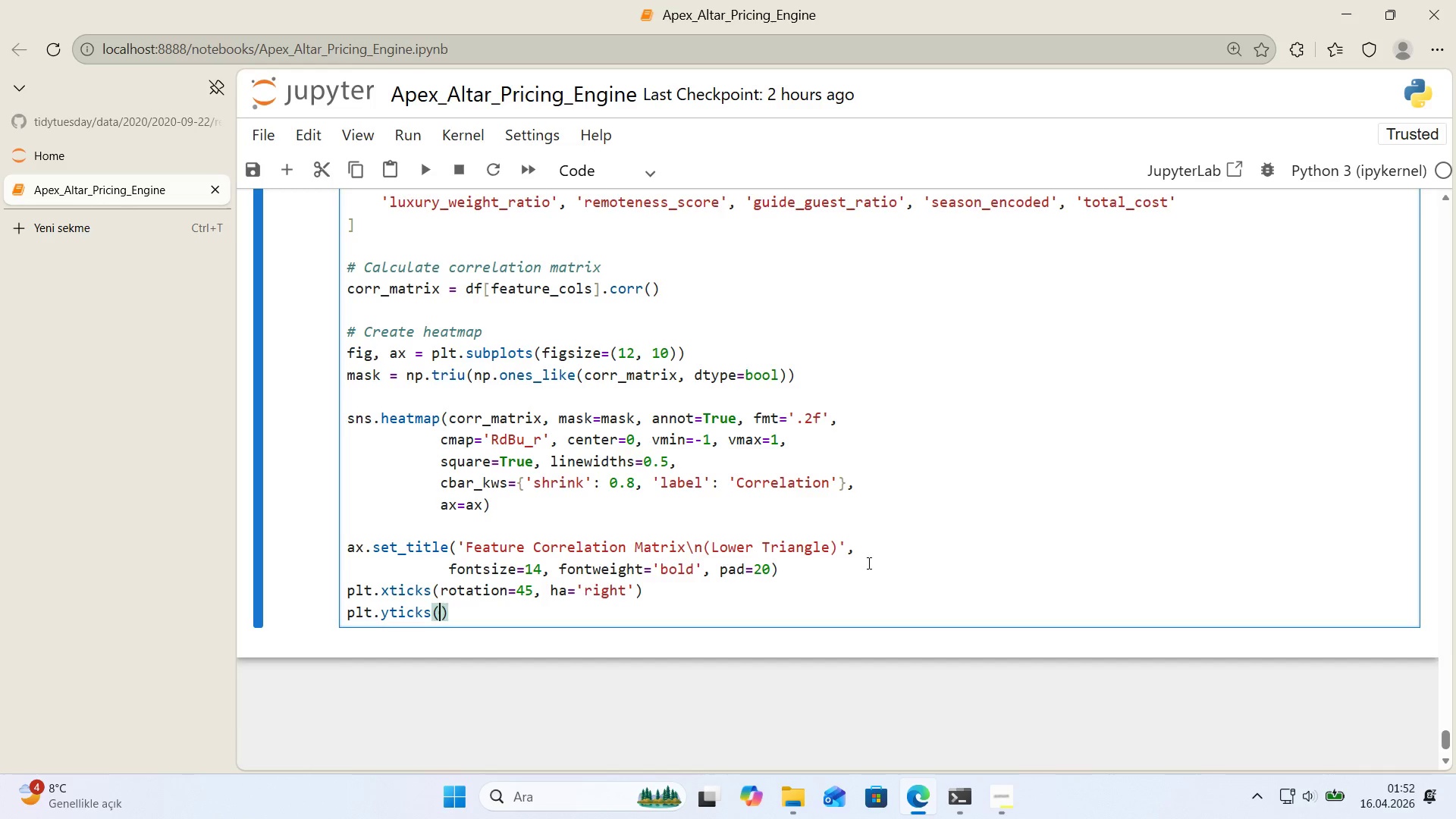 
key(ArrowLeft)
 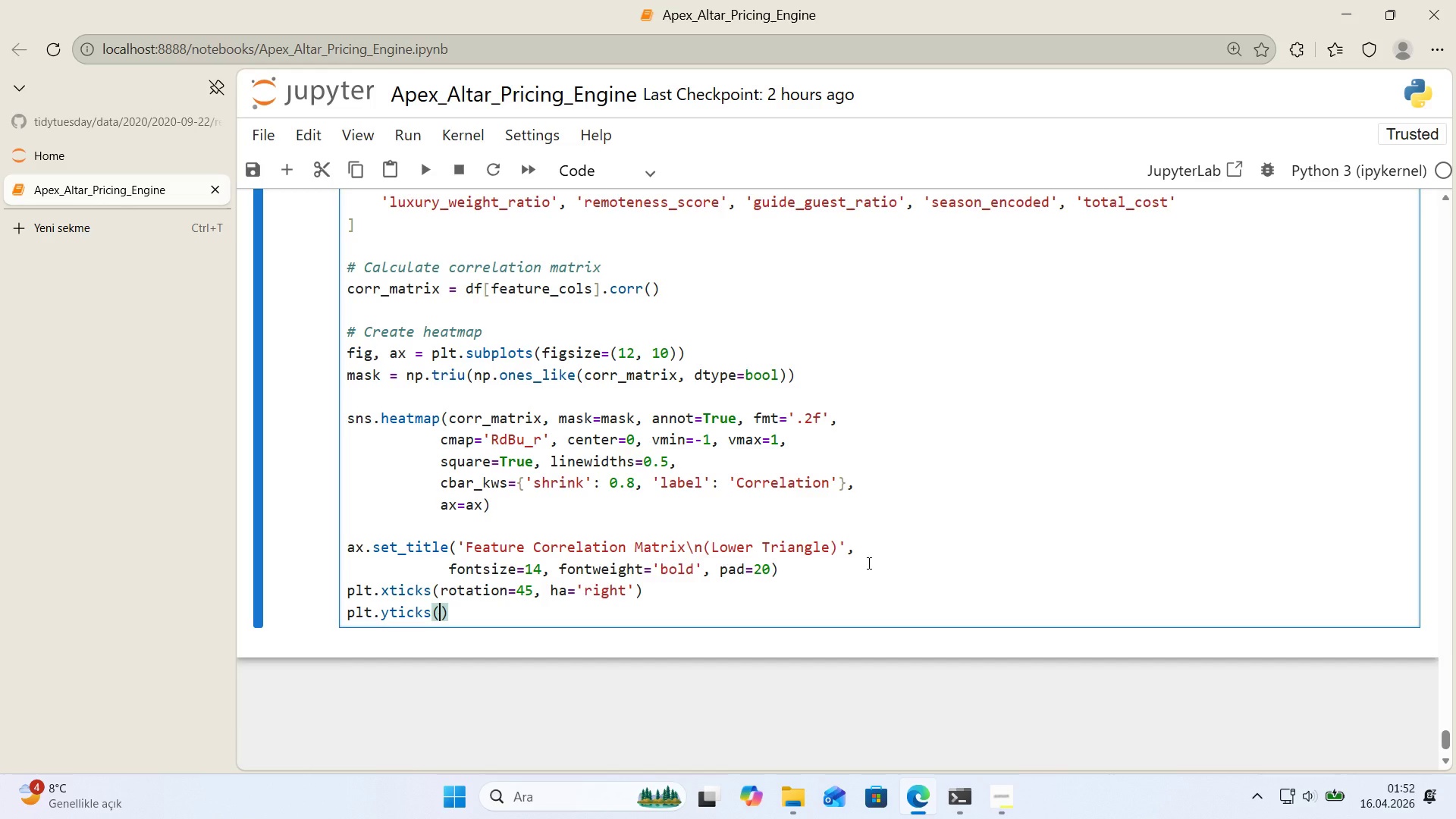 
type(rotat'on)0)
 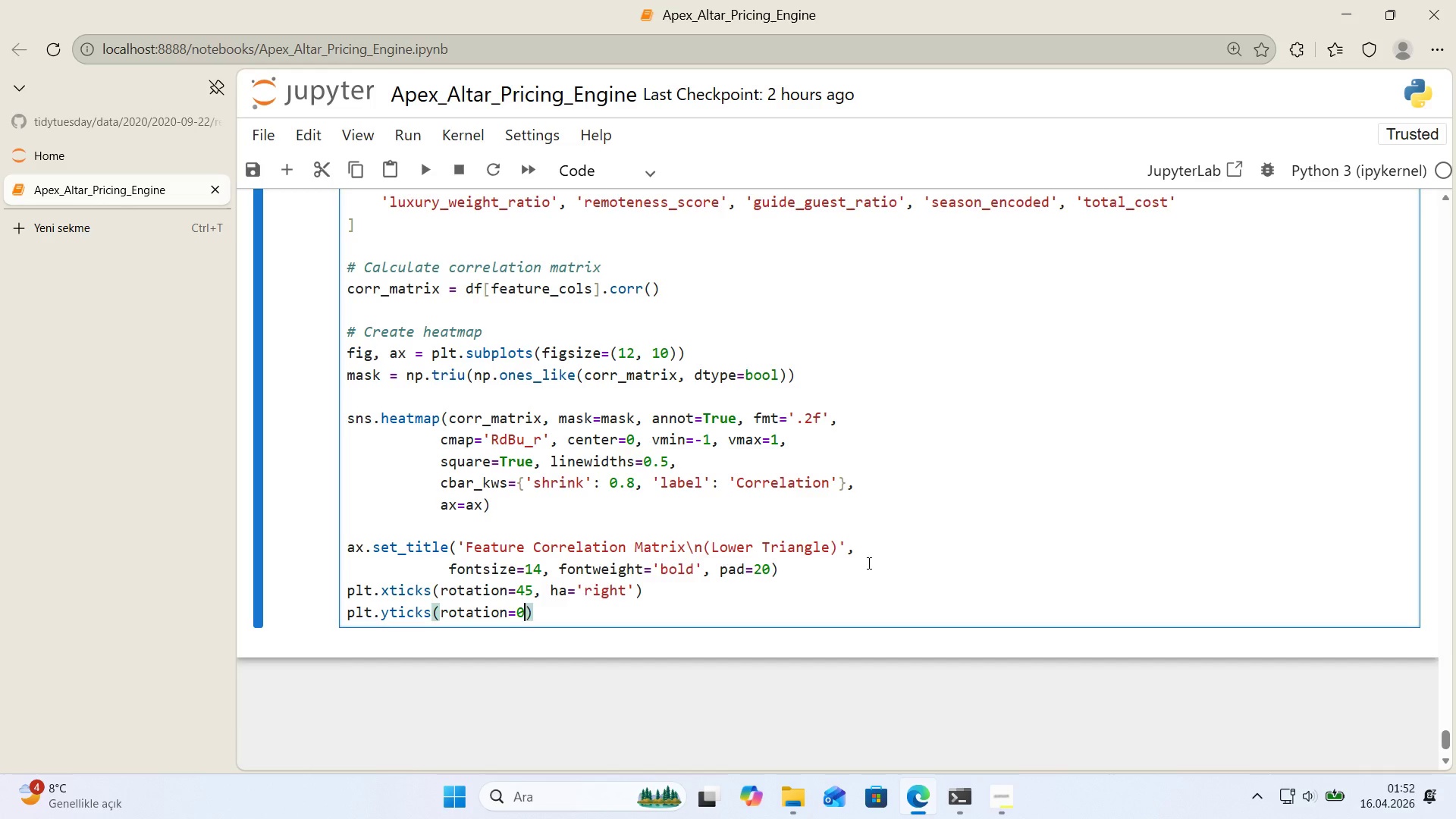 
key(ArrowRight)
 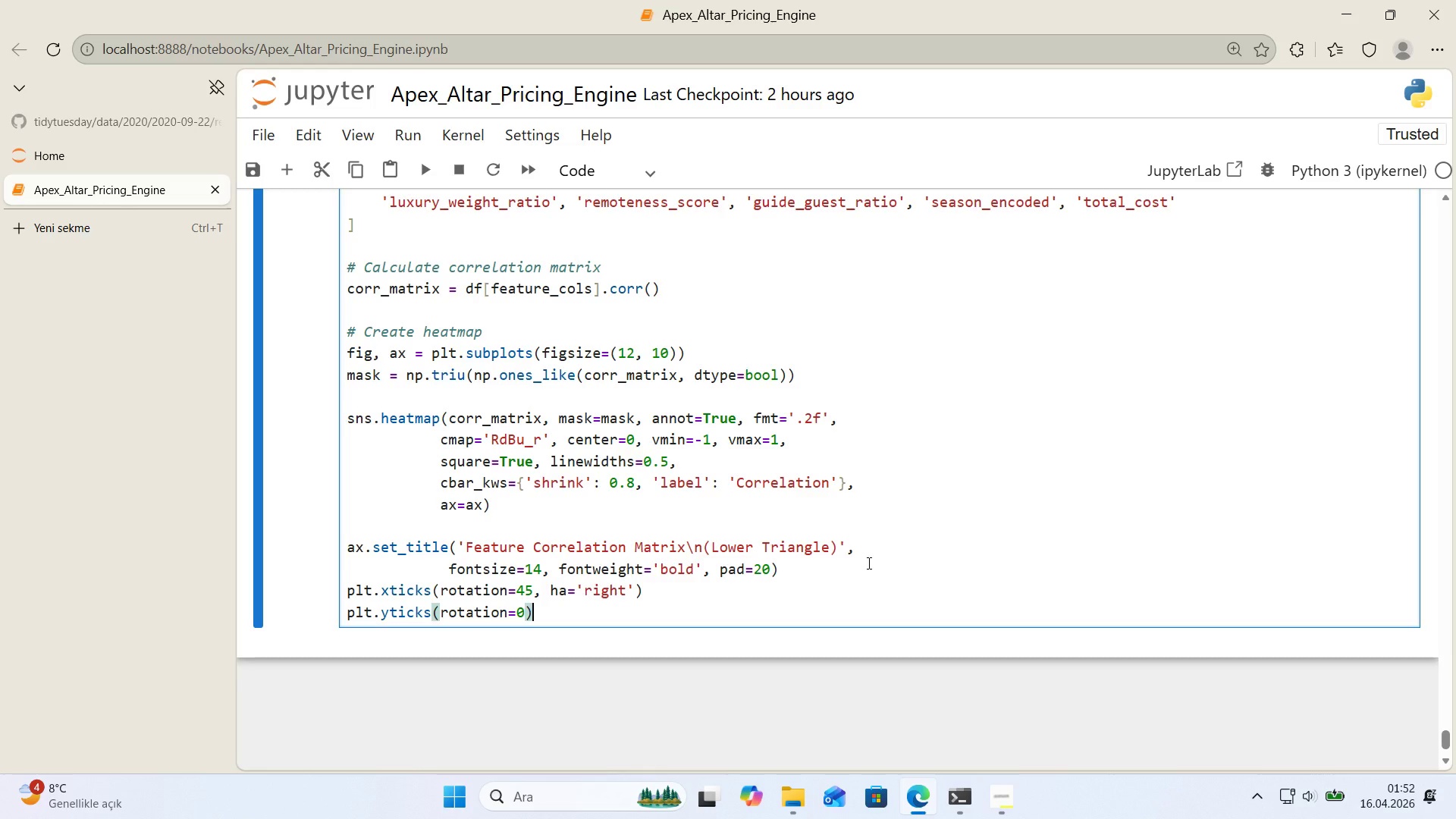 
key(Enter)
 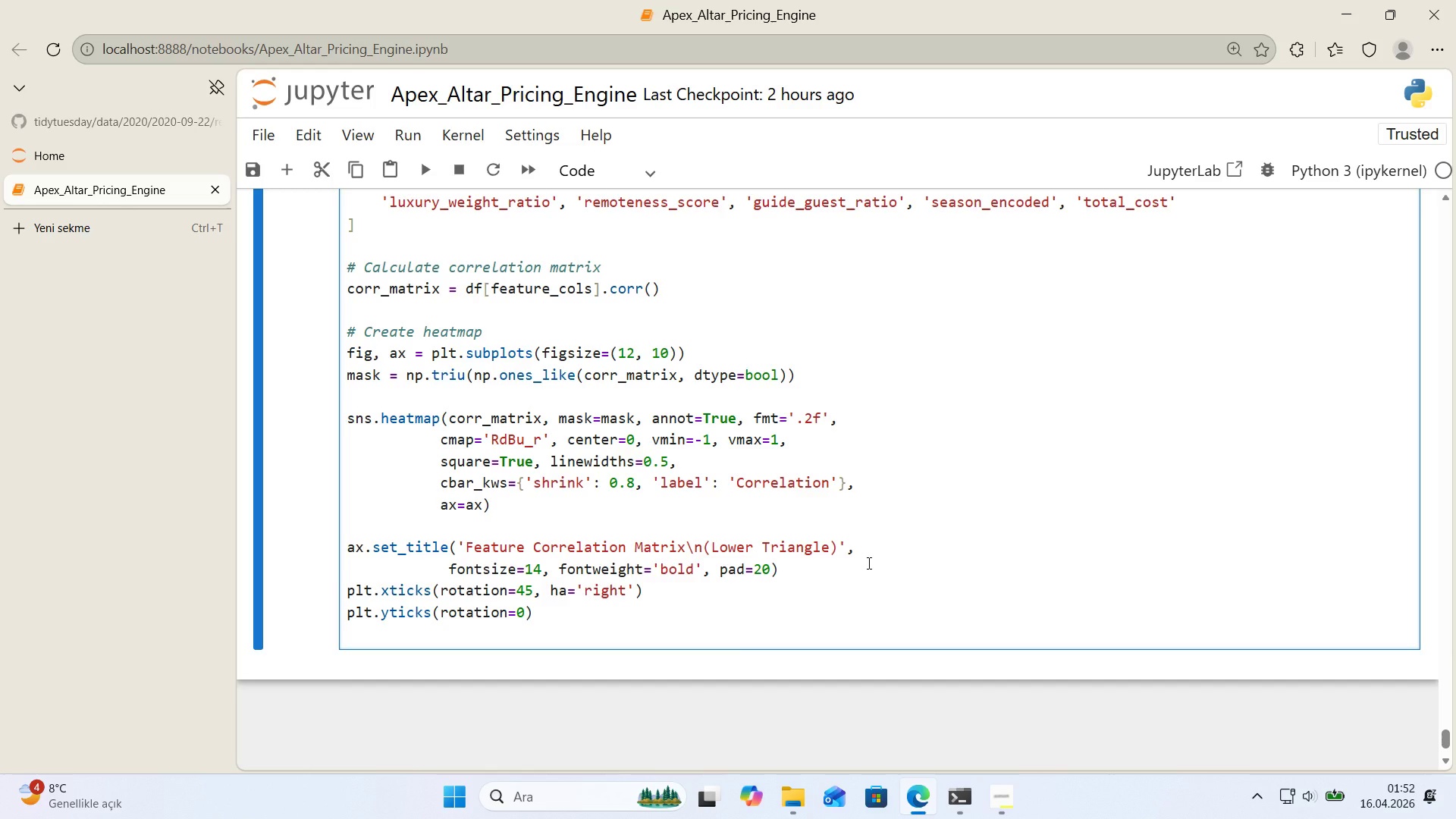 
key(Enter)
 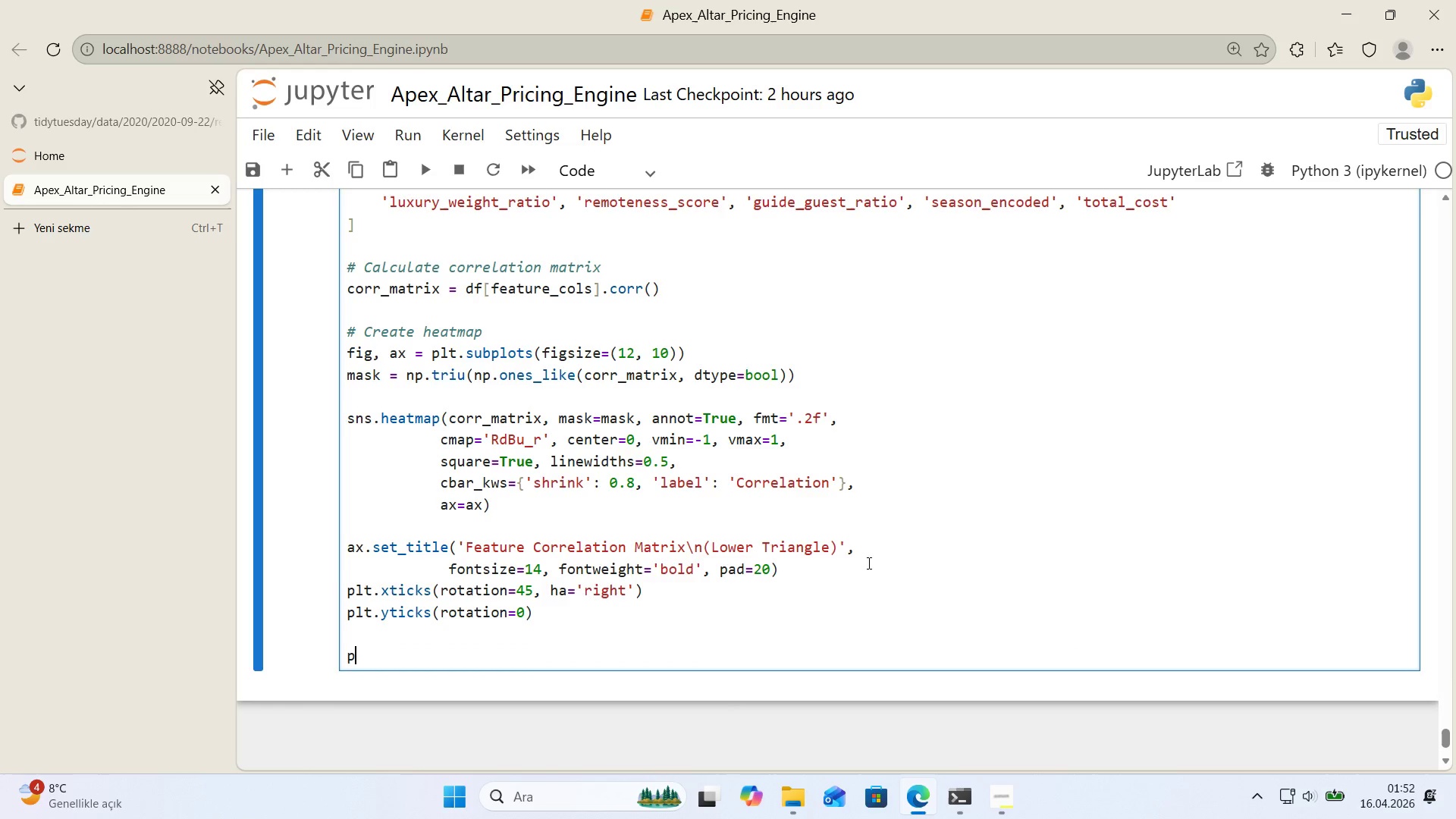 
type(plt.t'ght_layout*()
 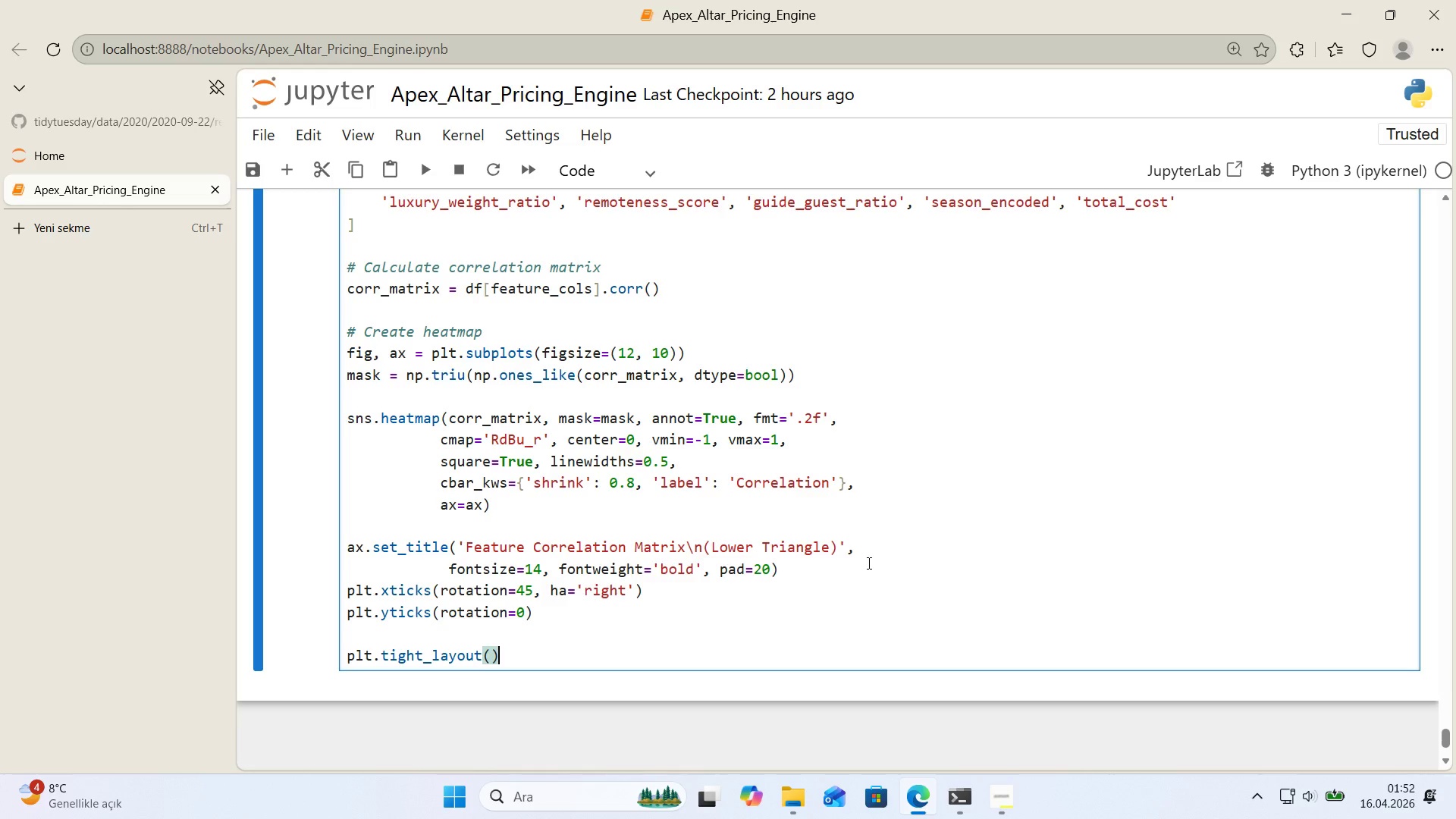 
key(Enter)
 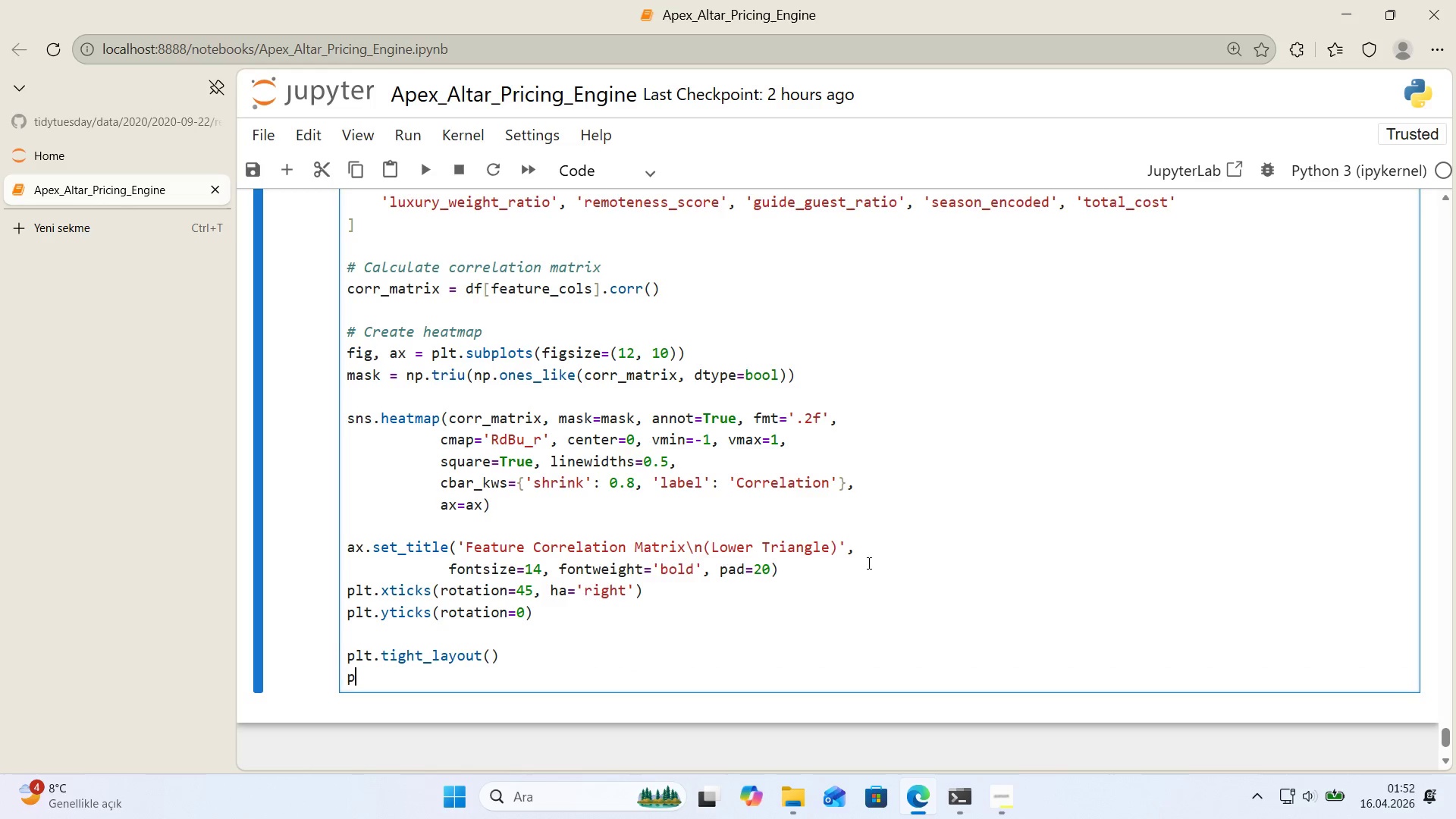 
type(plt.savef'g*()
 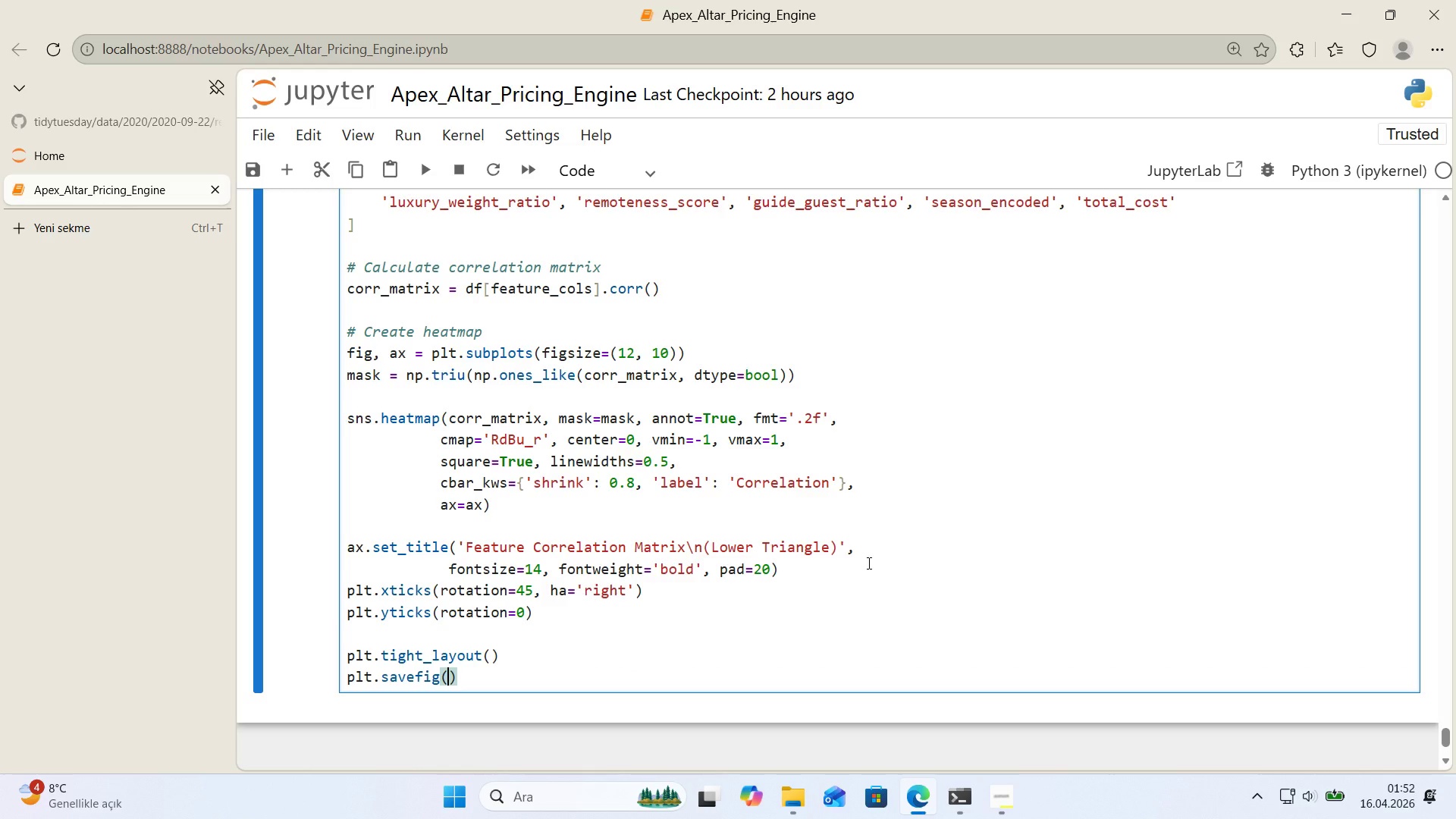 
 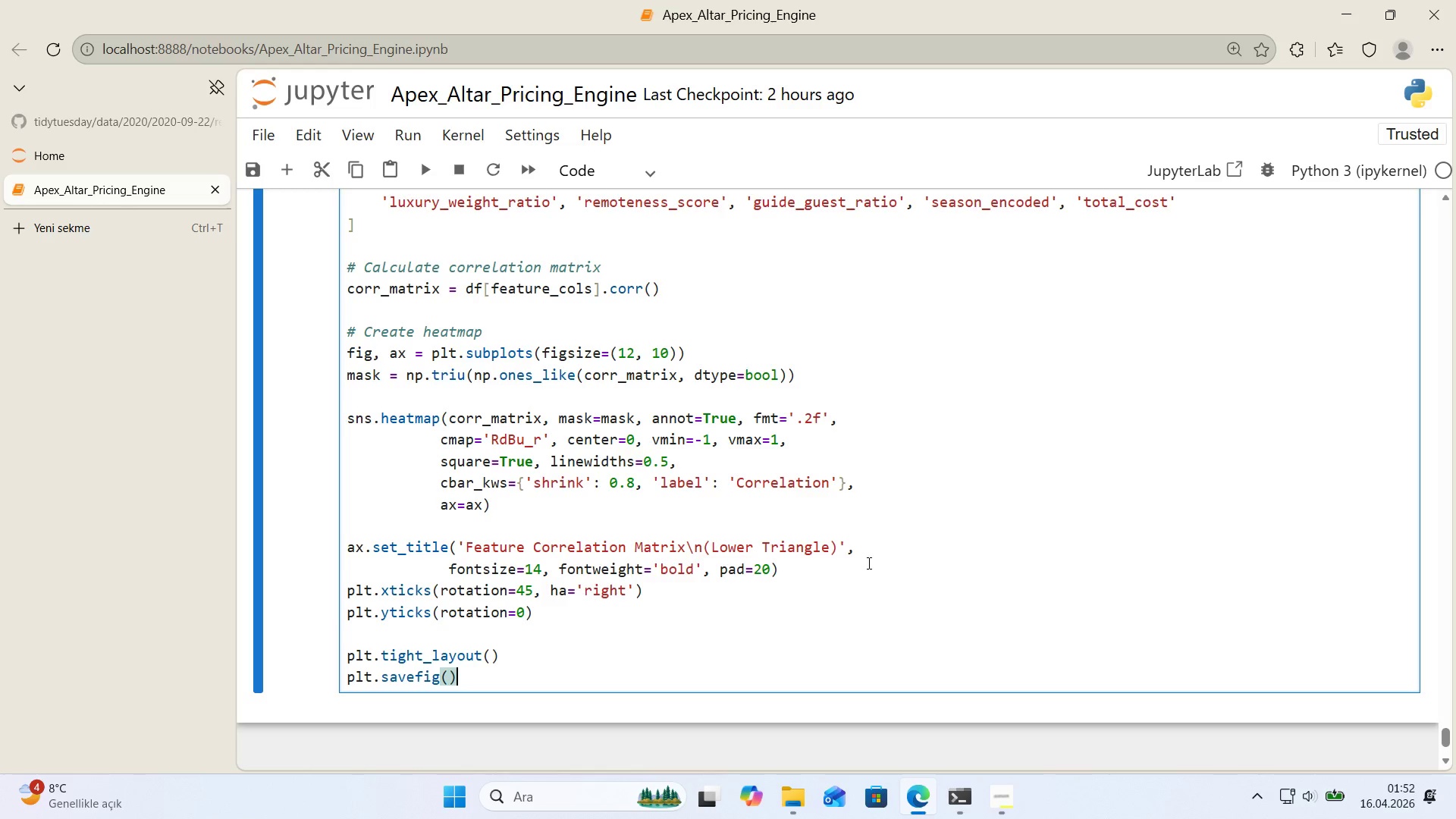 
key(ArrowLeft)
 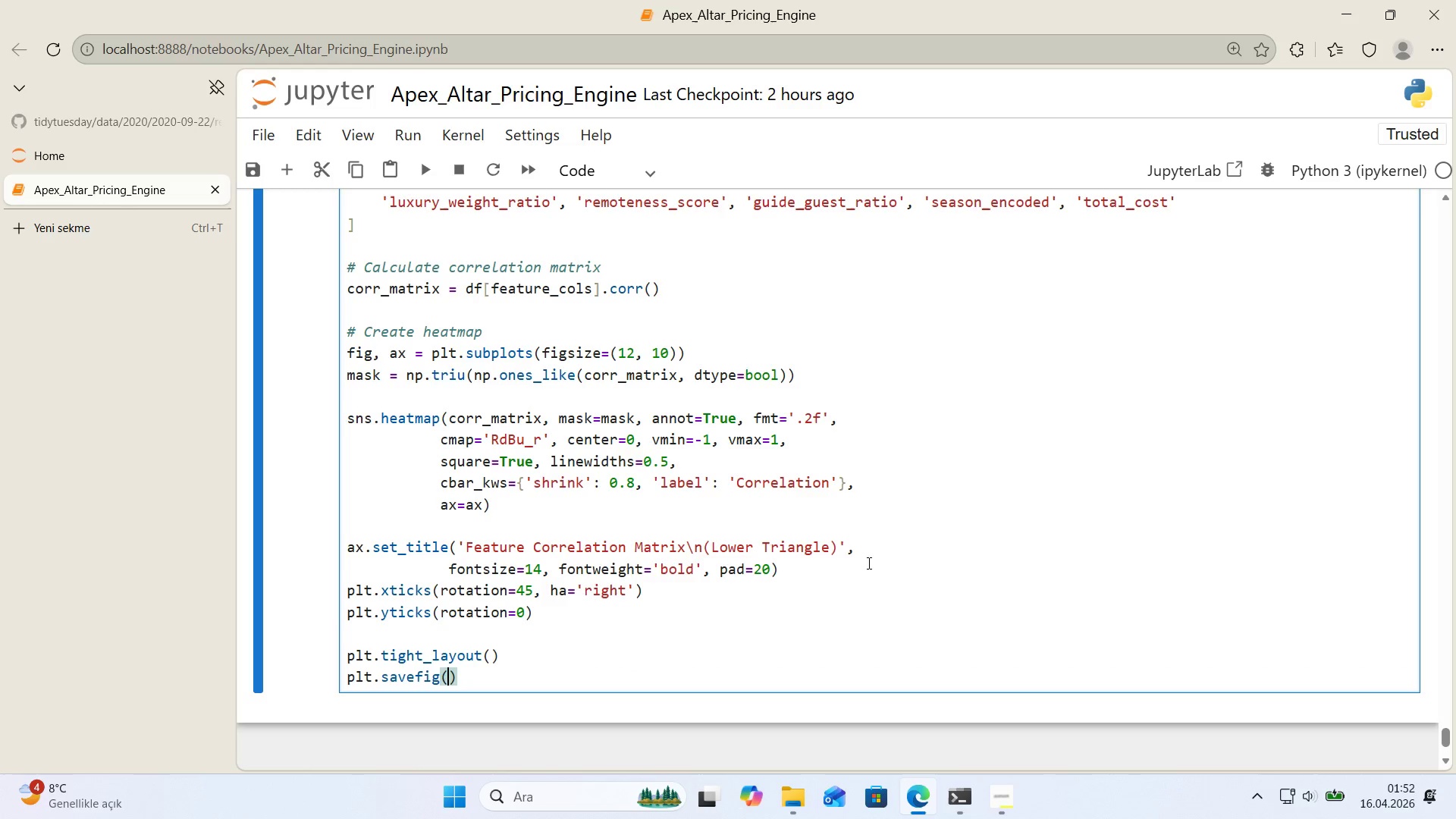 
type(@@)
 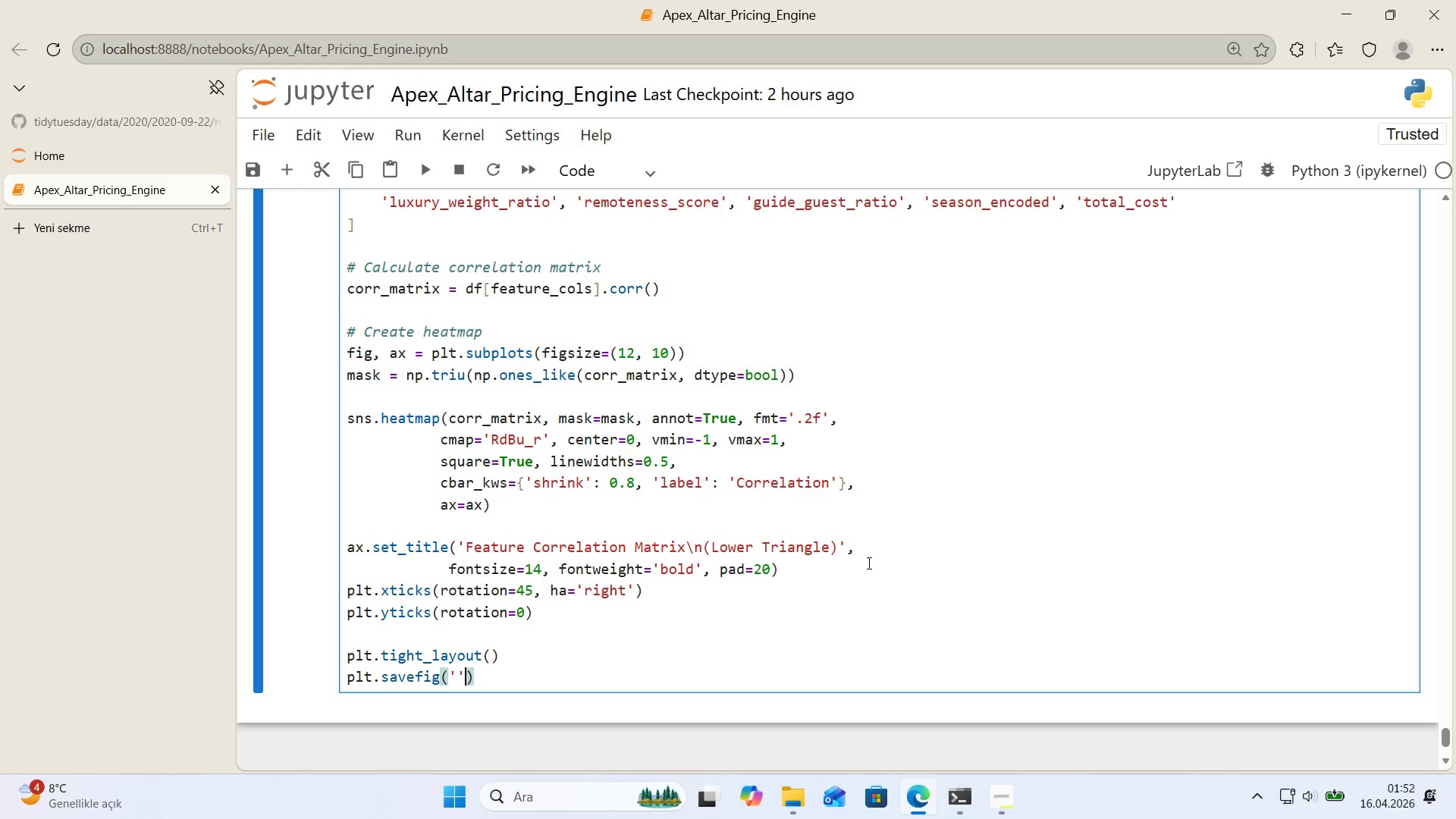 
key(ArrowLeft)
 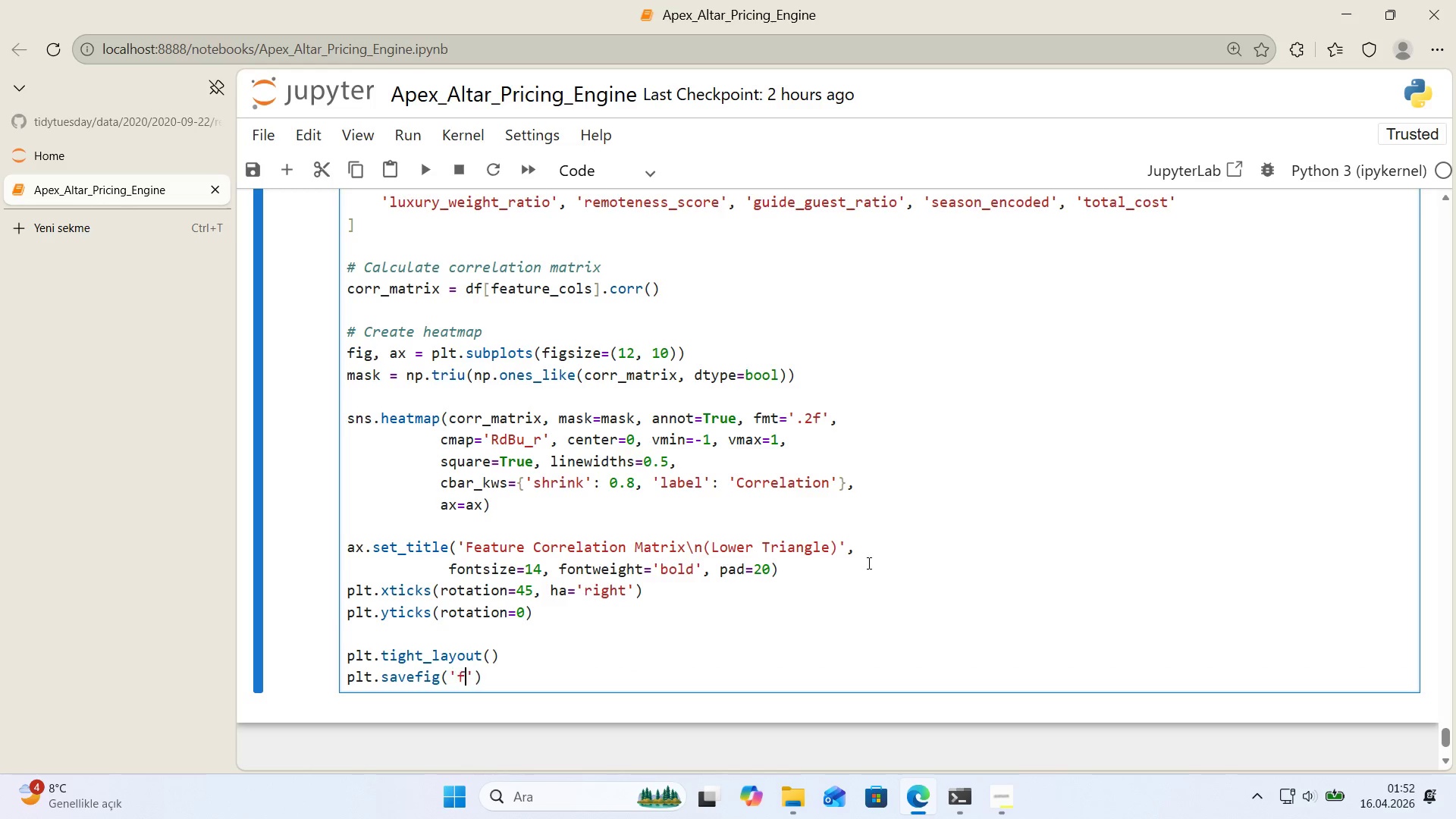 
type(f'g_05_core)
key(Backspace)
type(relat'on.h)
key(Backspace)
key(Backspace)
type(_heatmap.pg)
key(Backspace)
type(ng)
 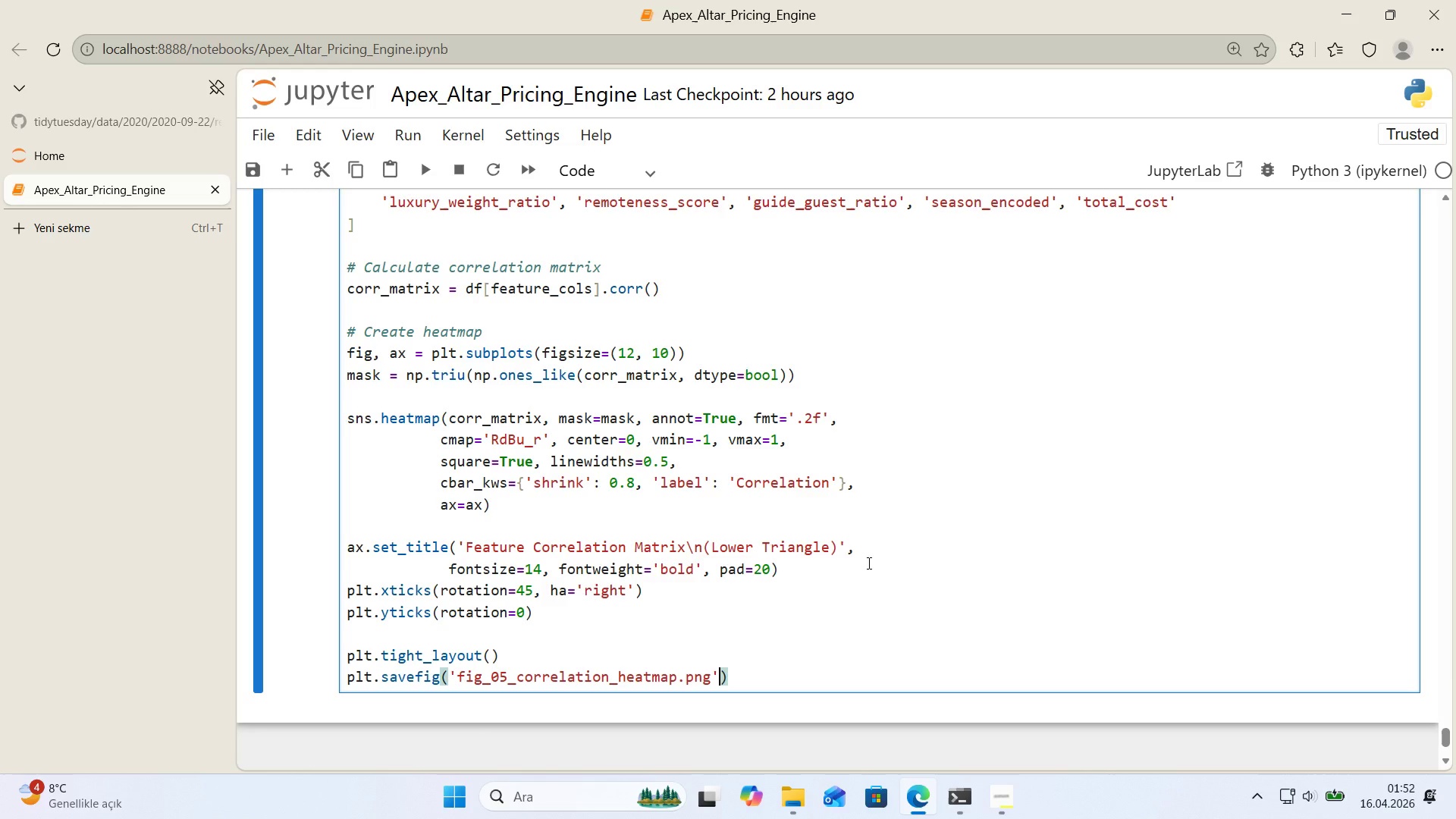 
 